 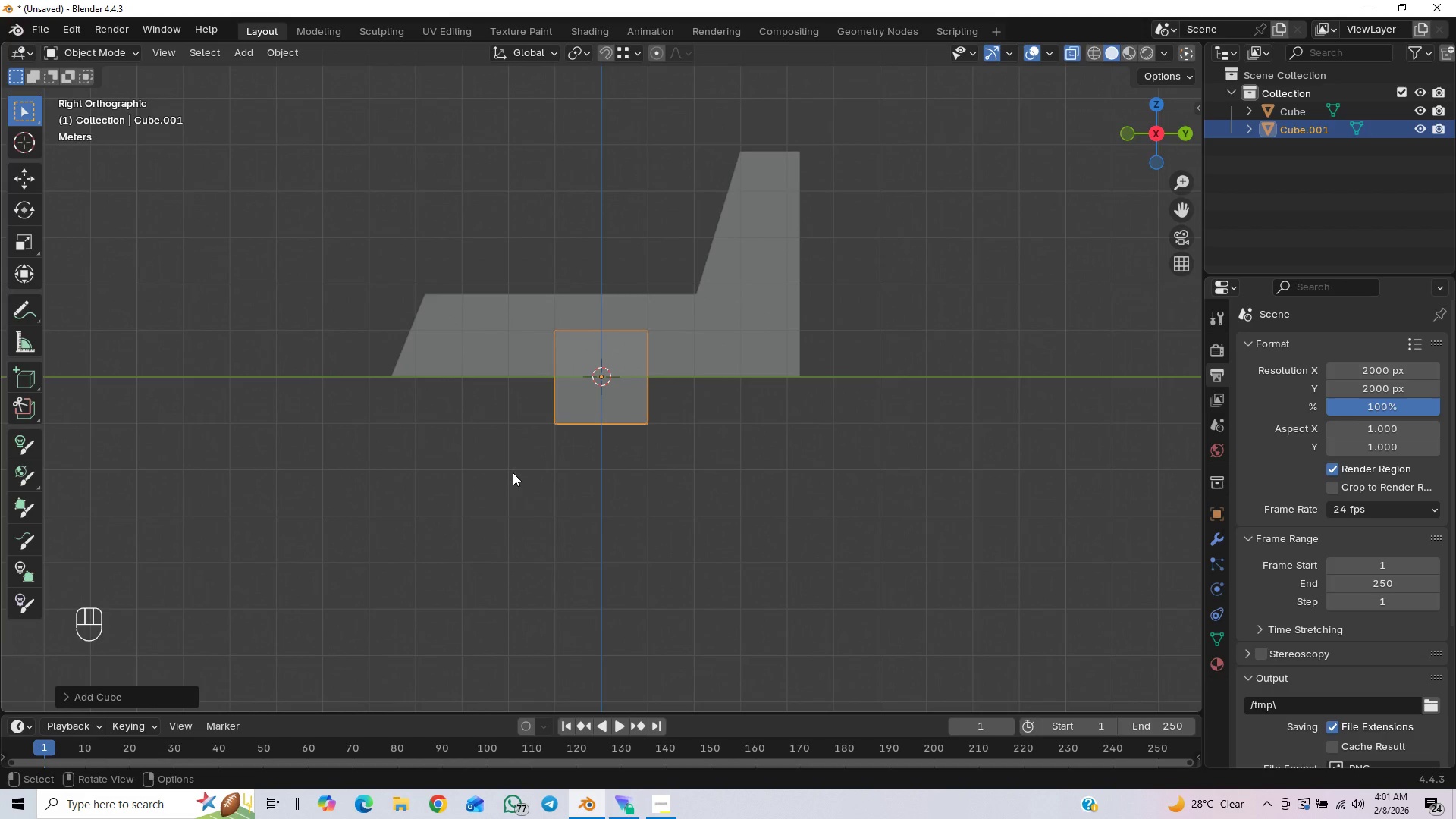 
hold_key(key=ShiftLeft, duration=0.44)
scroll: coordinate [595, 509], scroll_direction: up, amount: 1.0
 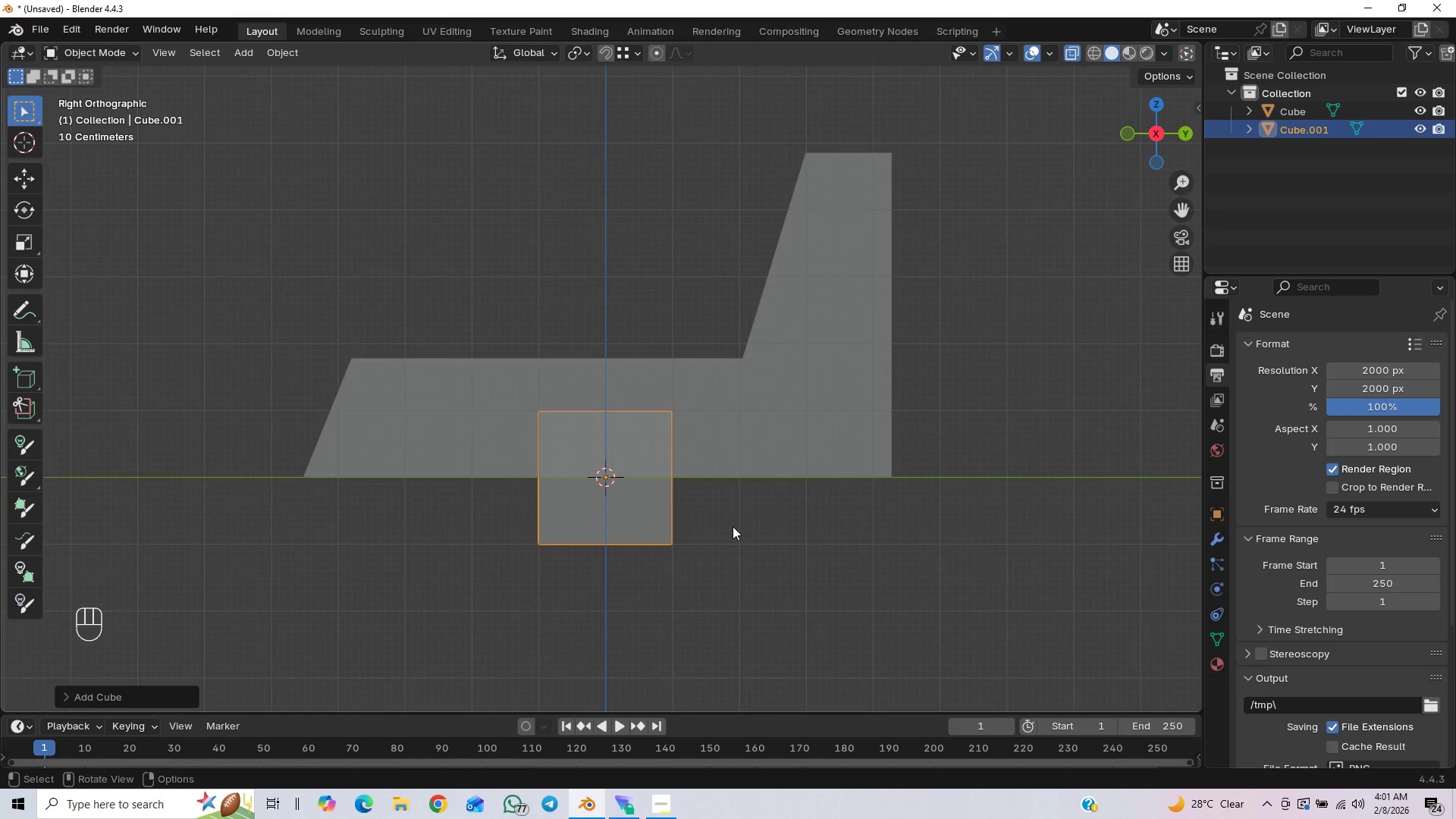 
key(A)
 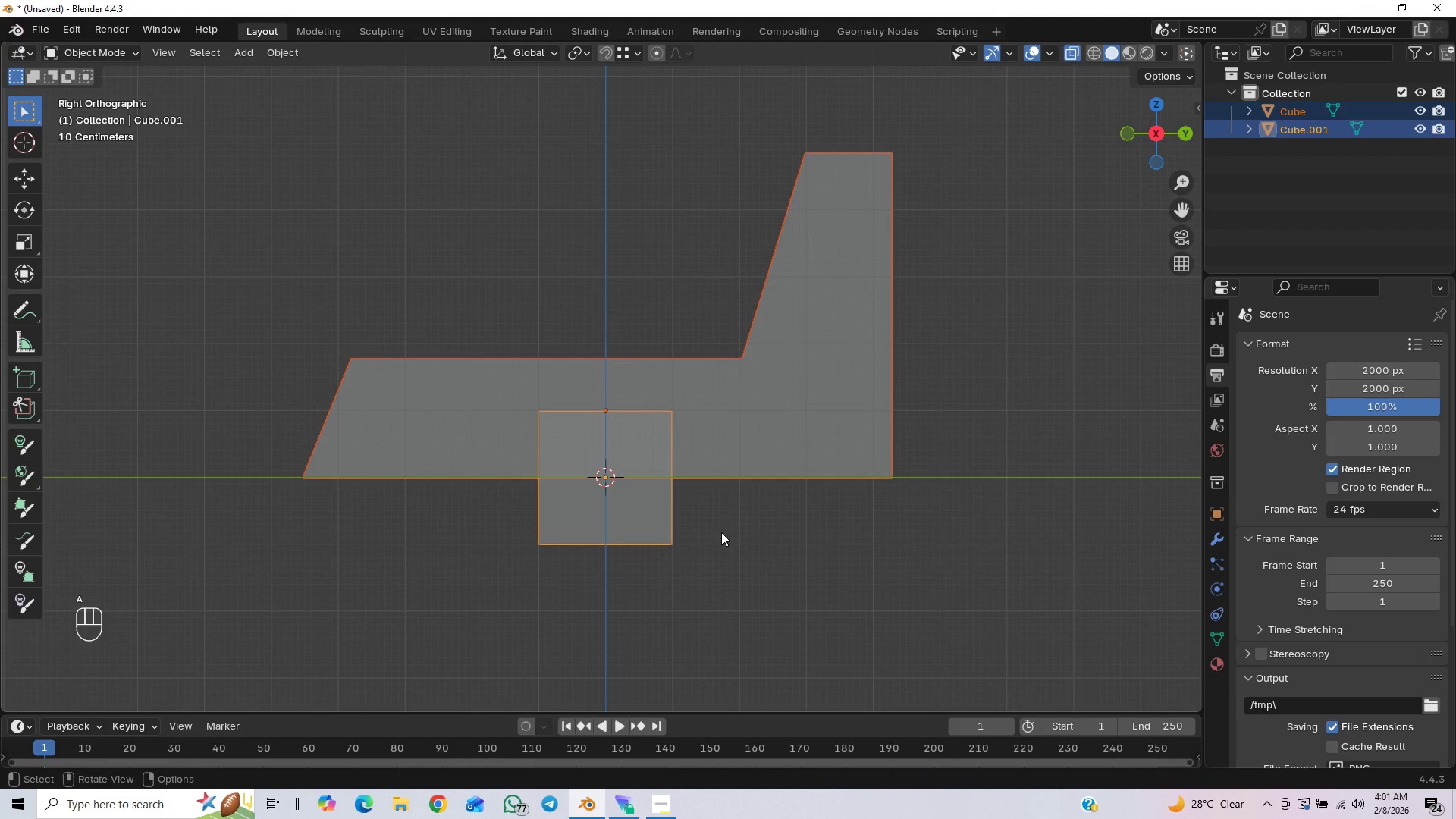 
scroll: coordinate [721, 533], scroll_direction: down, amount: 2.0
 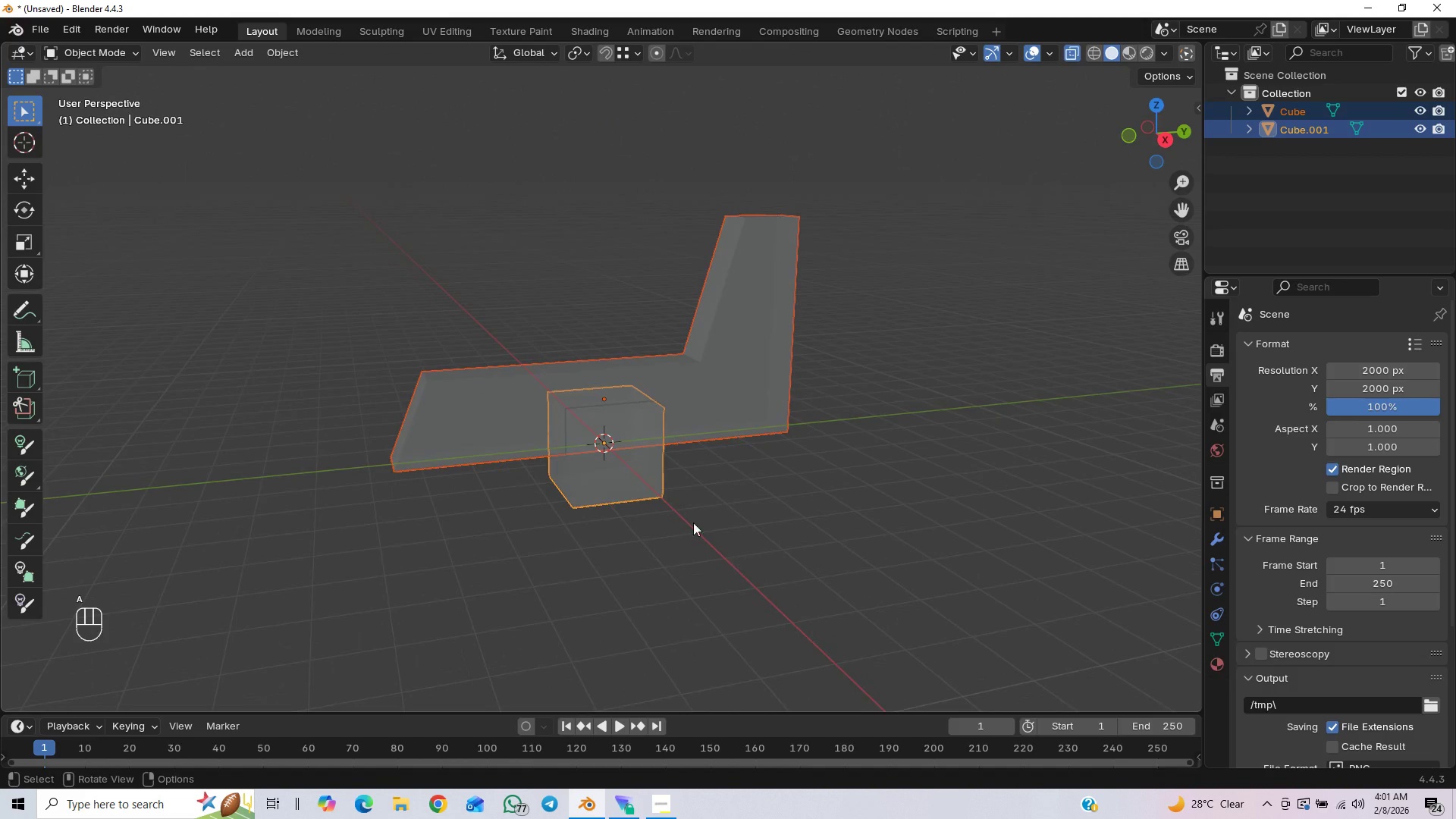 
left_click([657, 488])
 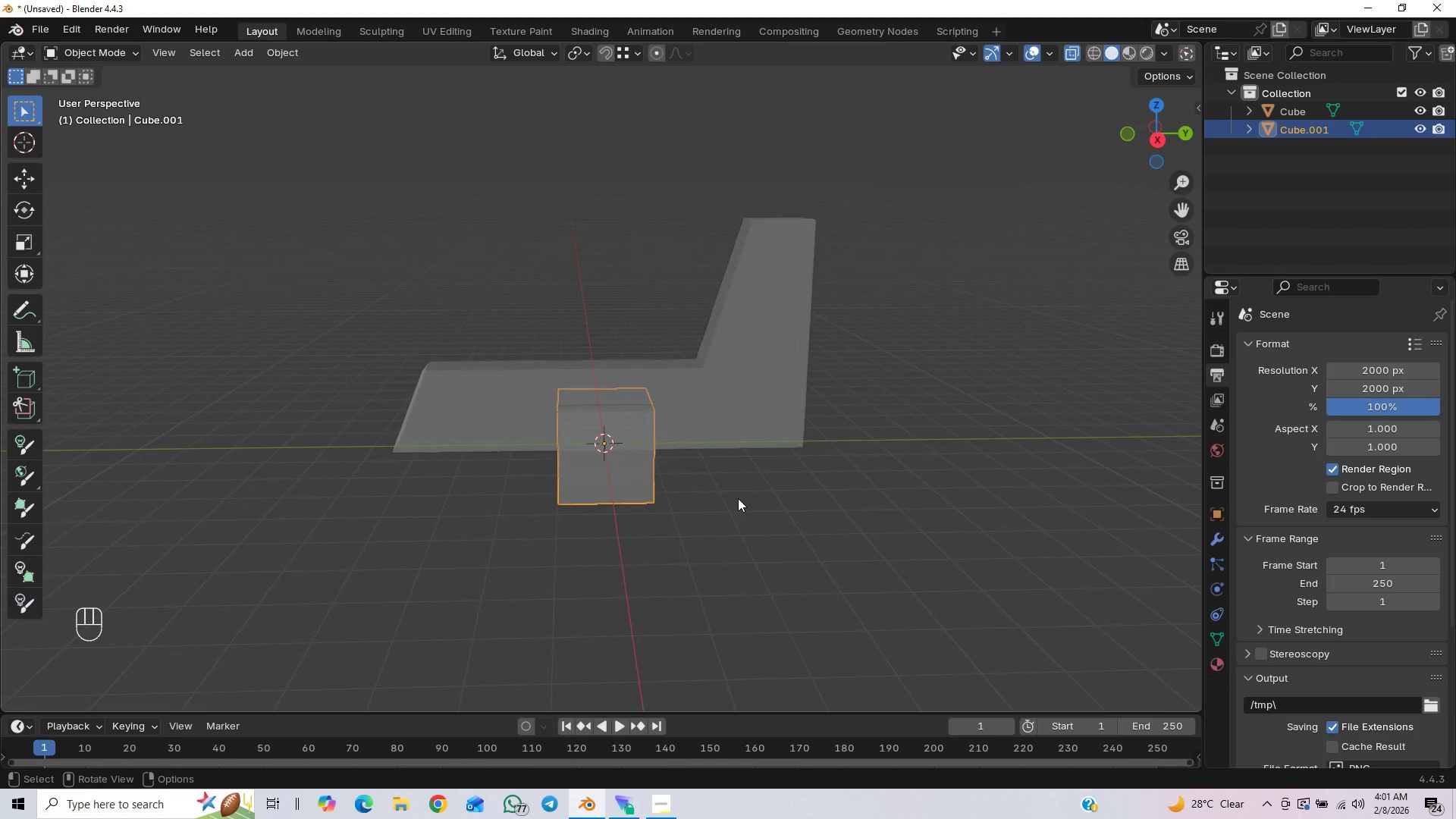 
key(End)
 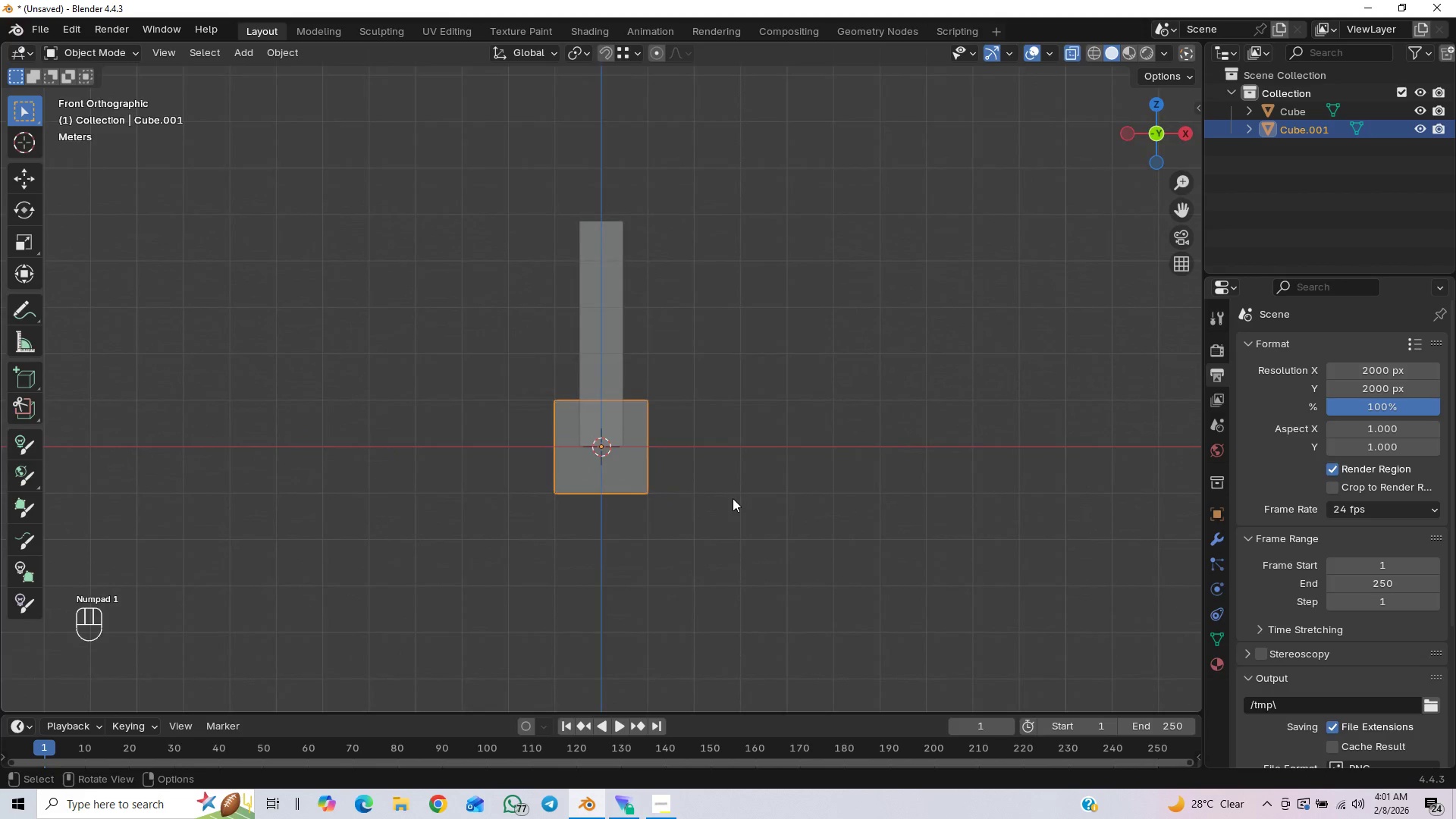 
key(PageDown)
 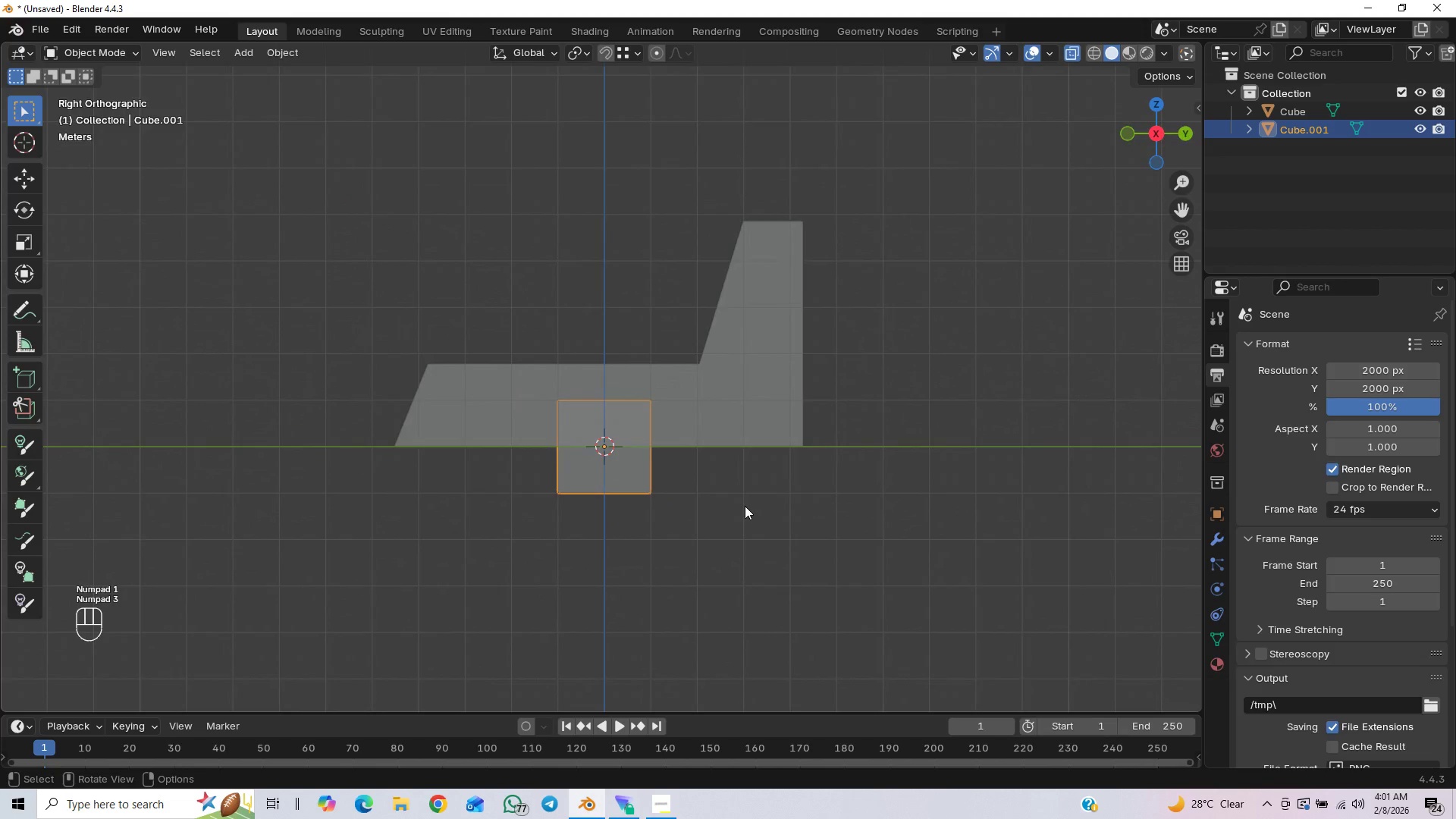 
scroll: coordinate [748, 506], scroll_direction: up, amount: 1.0
 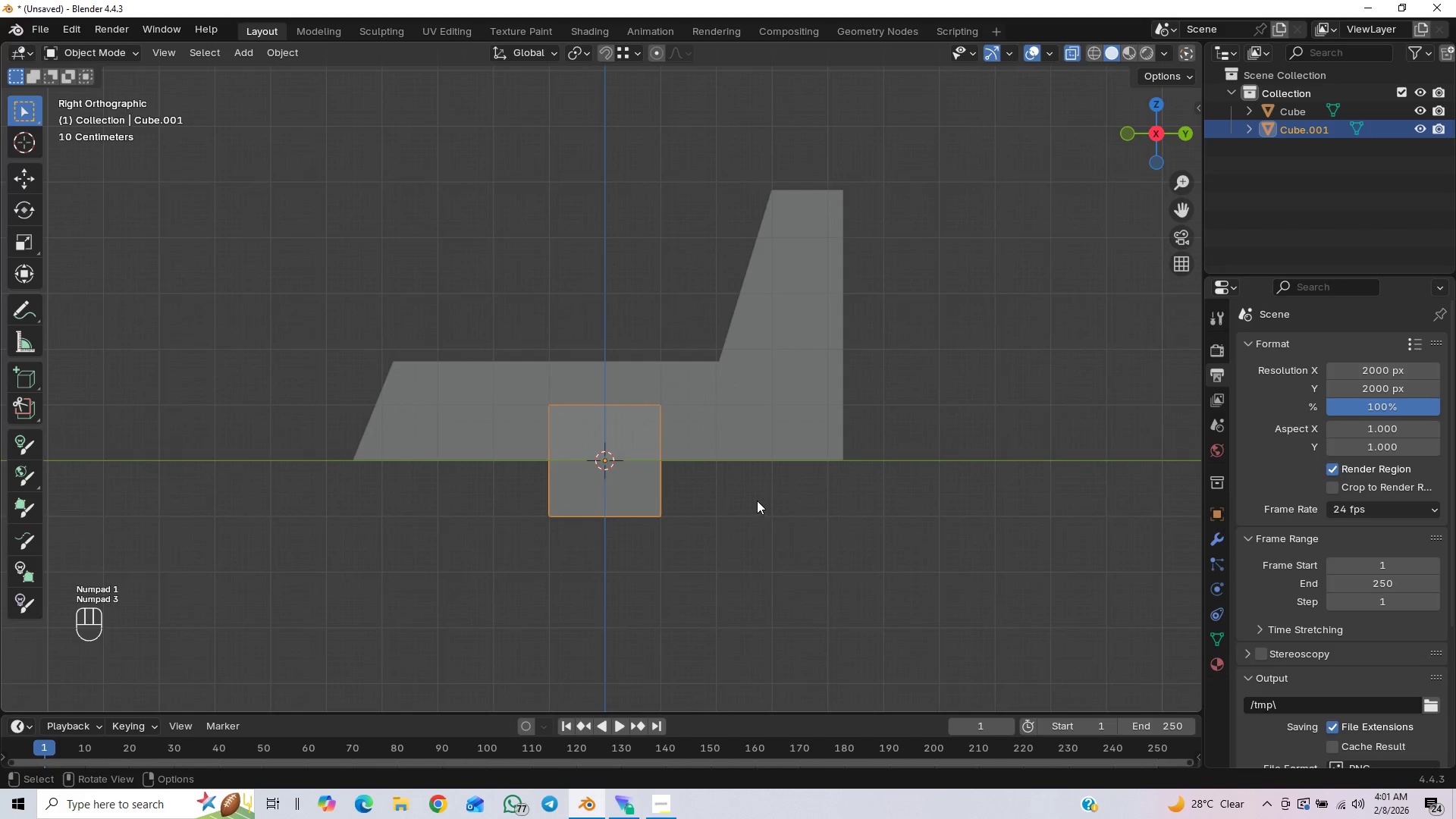 
type(sxy)
 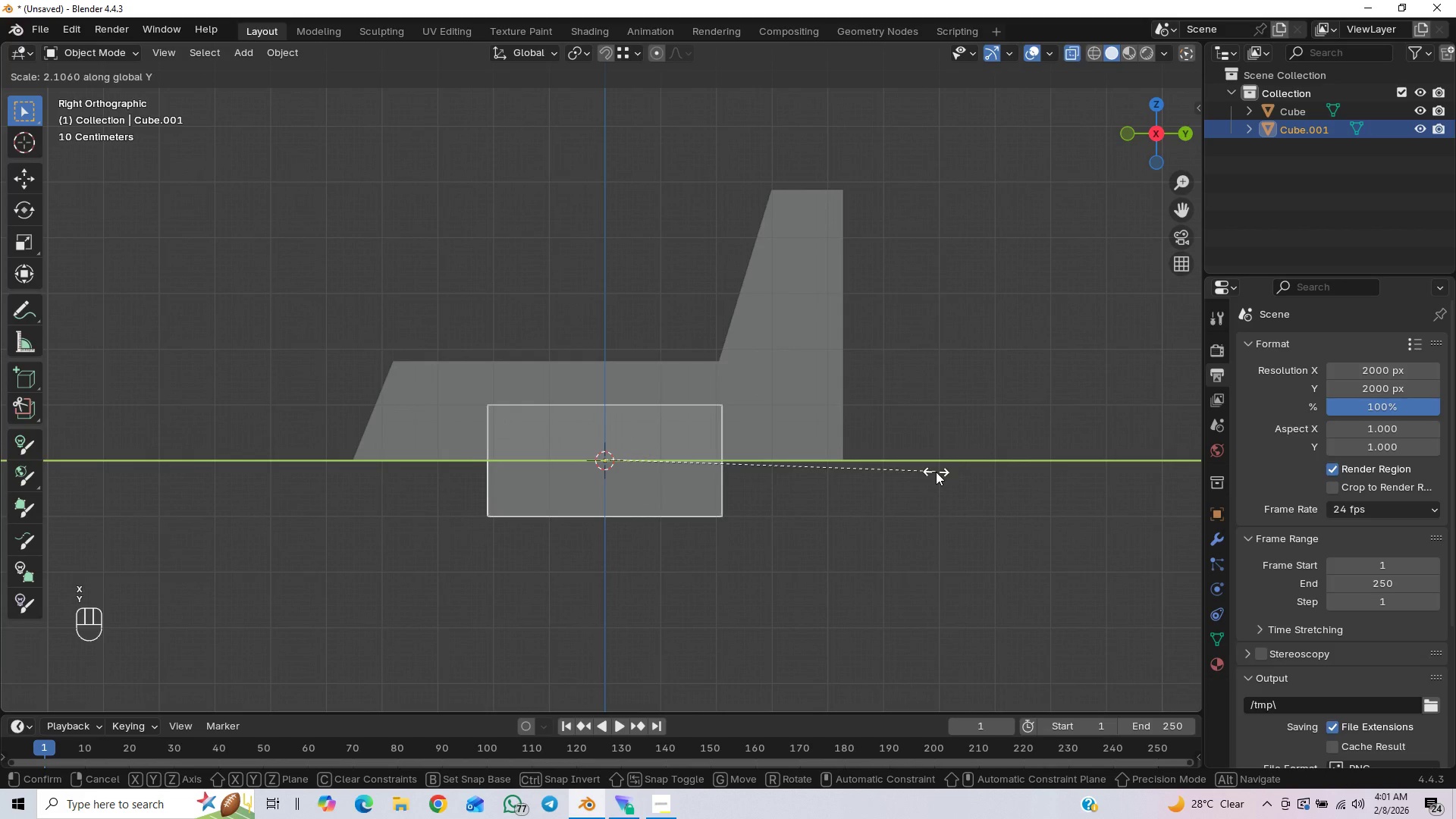 
left_click([896, 479])
 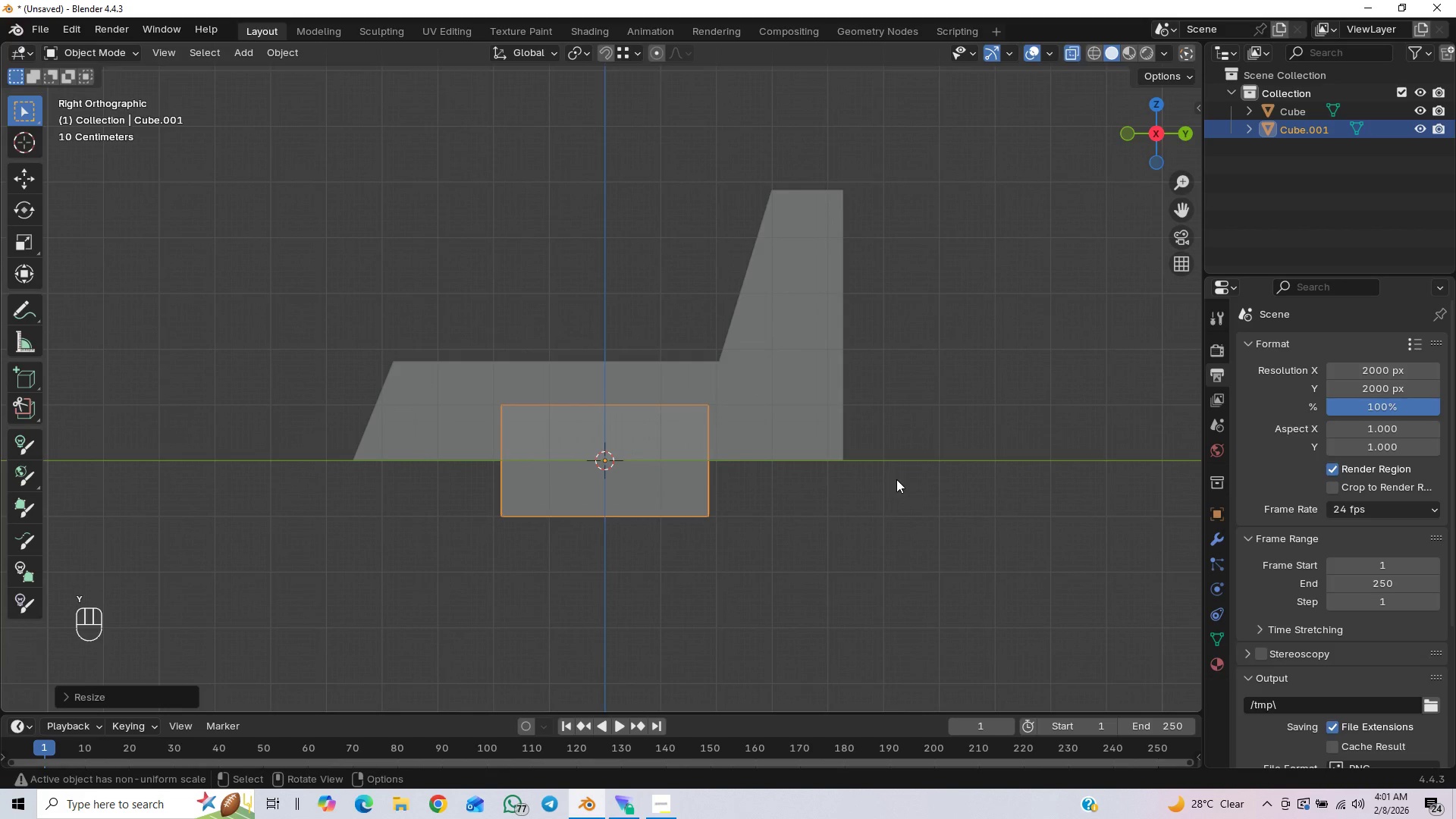 
type(gy)
 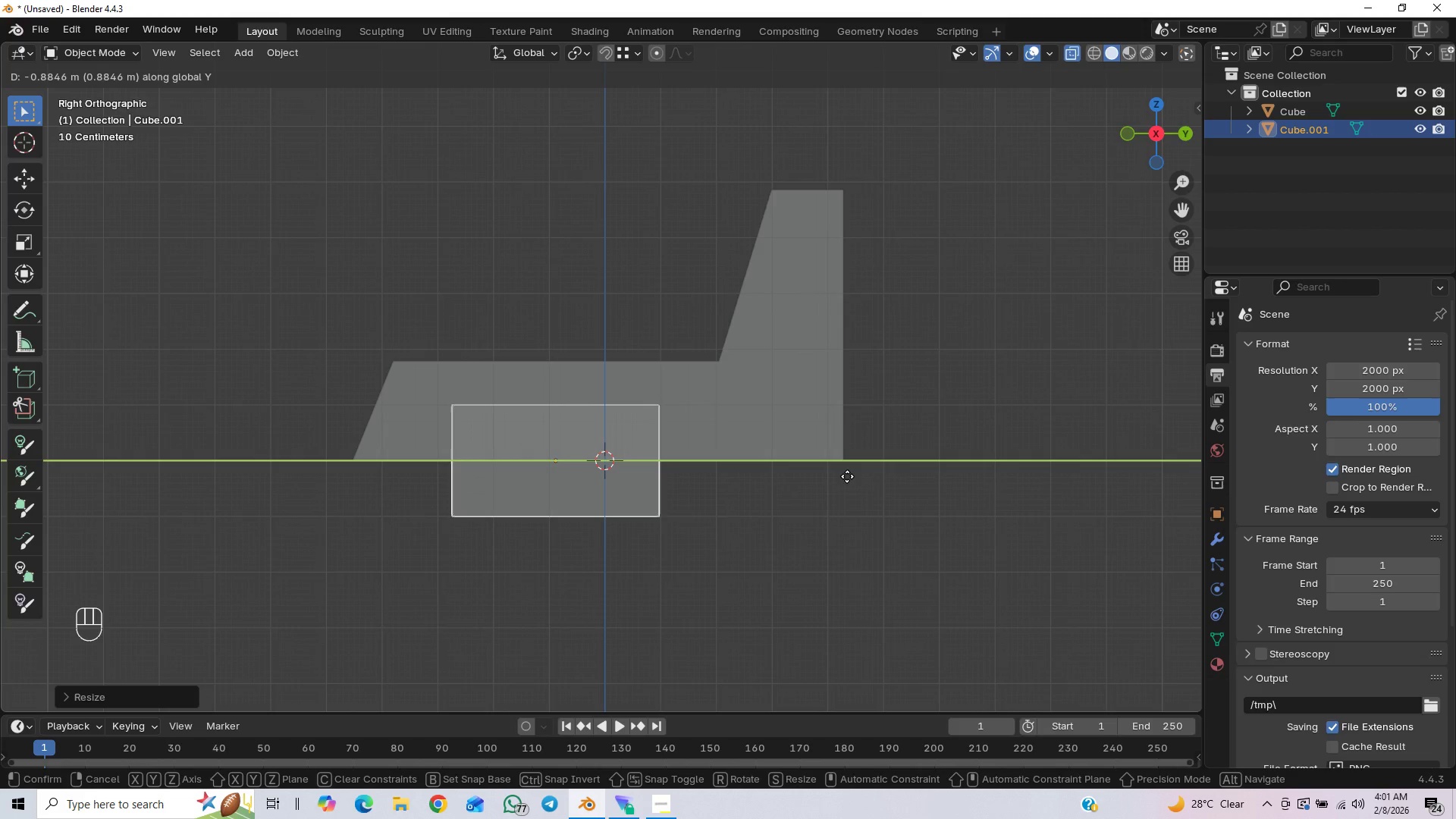 
left_click([846, 476])
 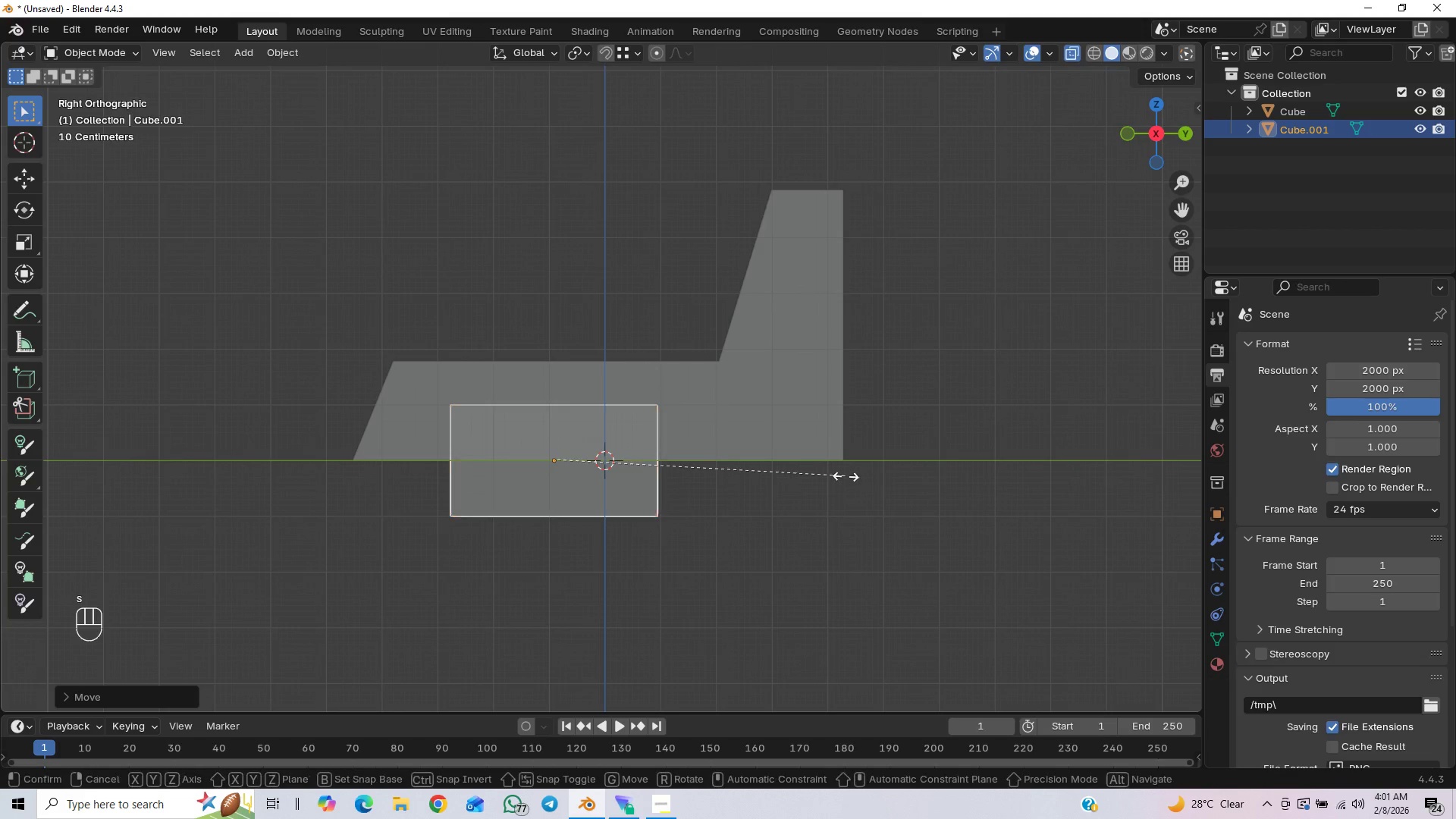 
type(sy)
 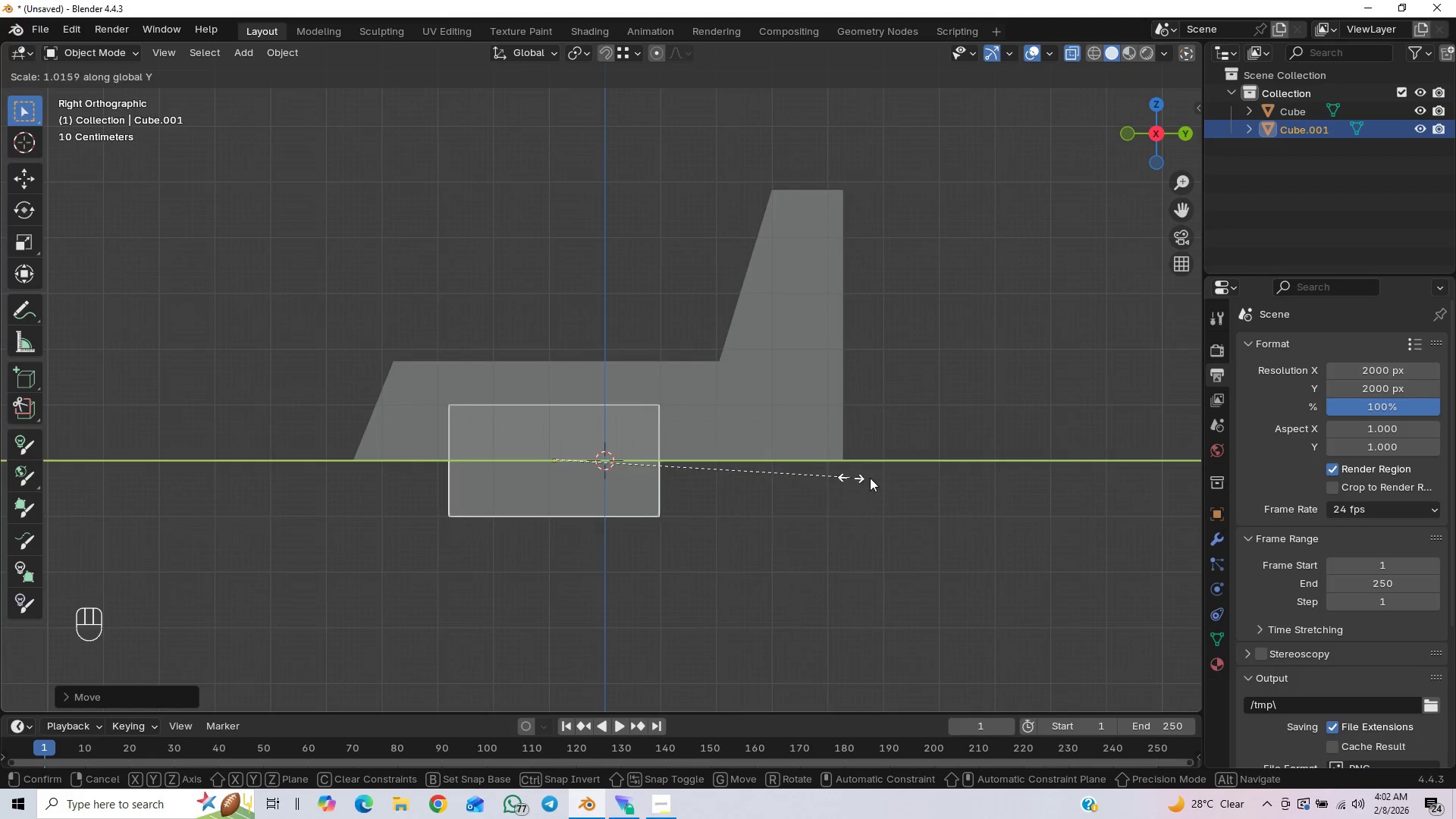 
wait(7.2)
 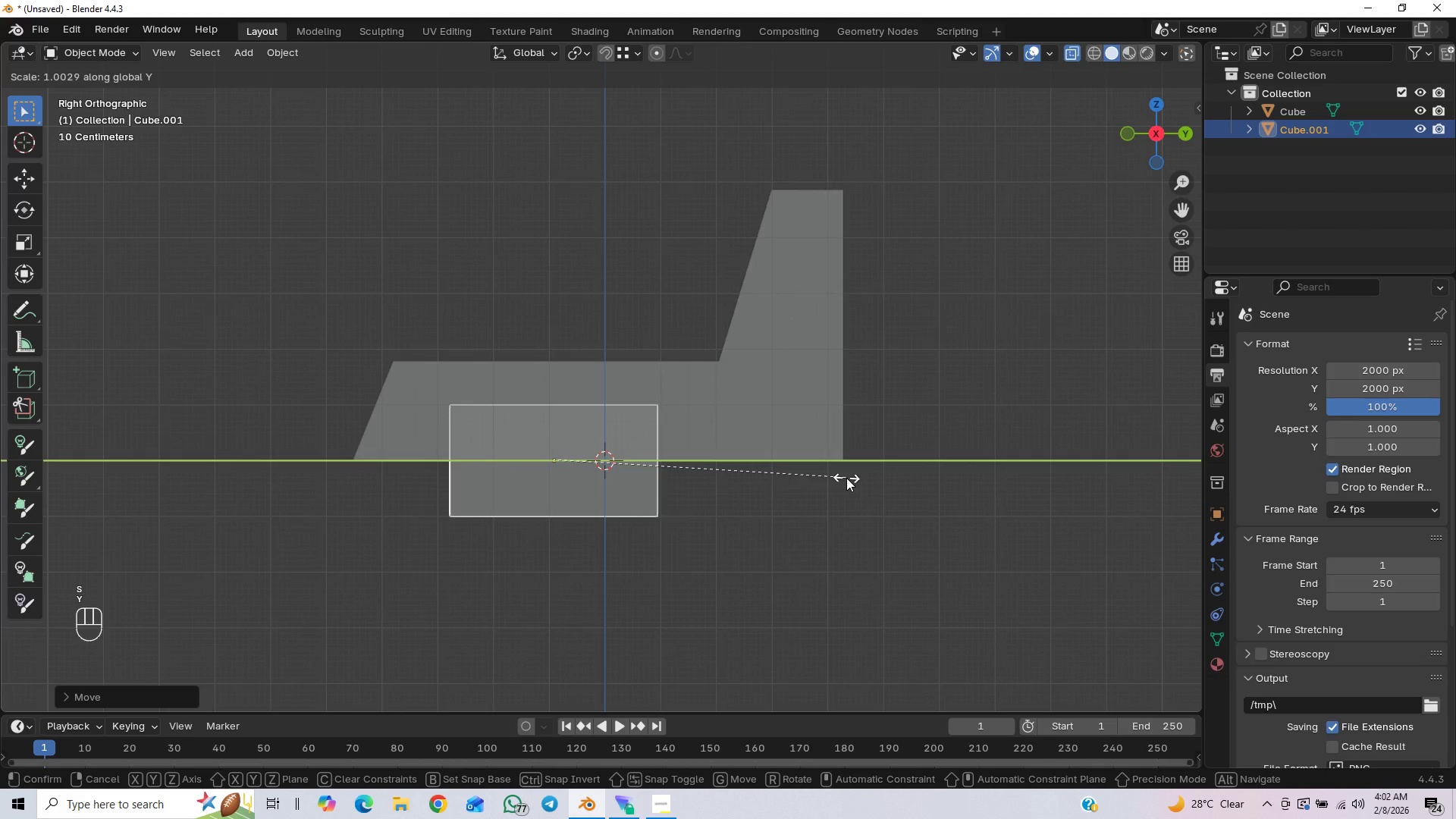 
type(gy)
 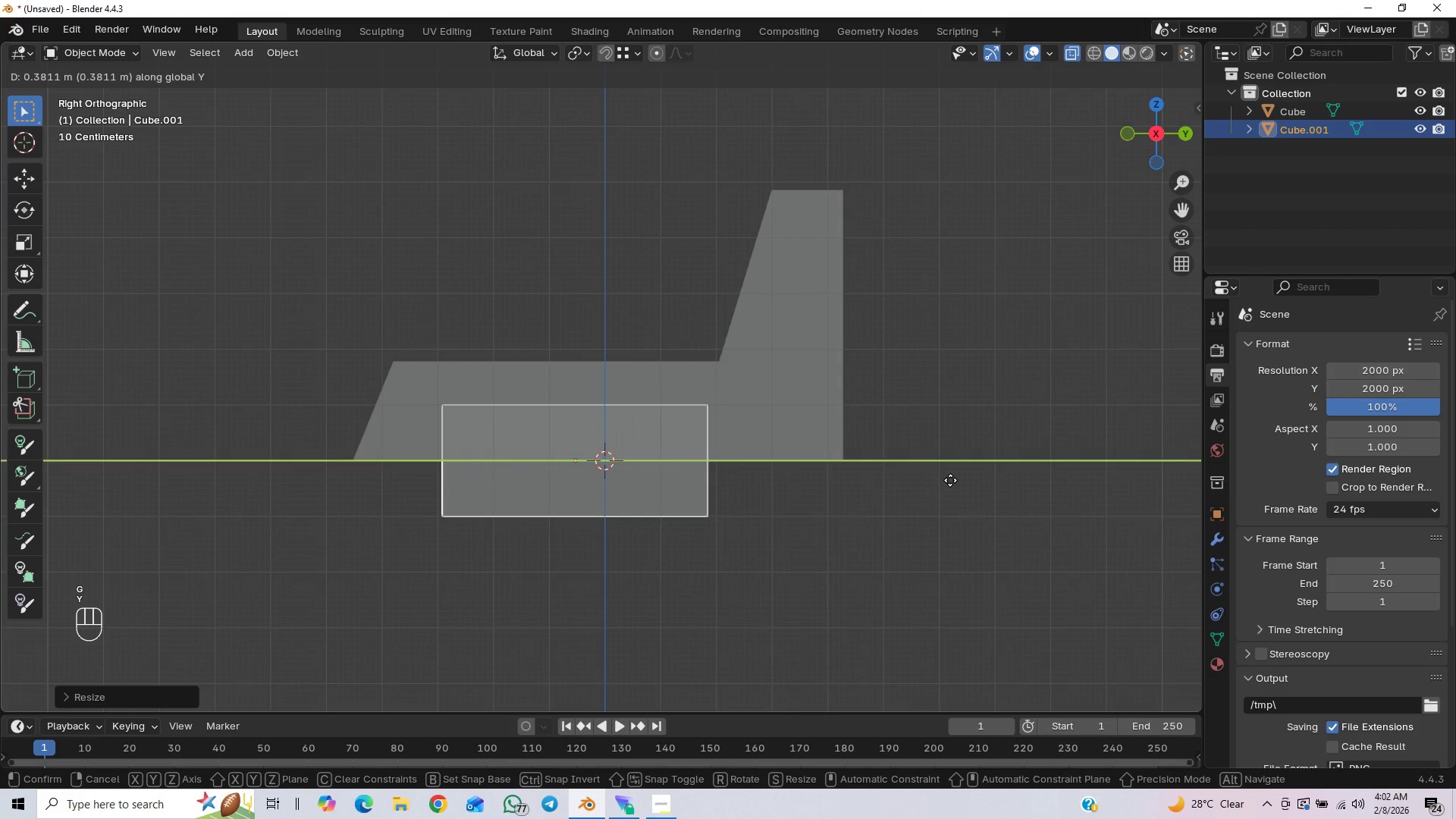 
left_click([950, 480])
 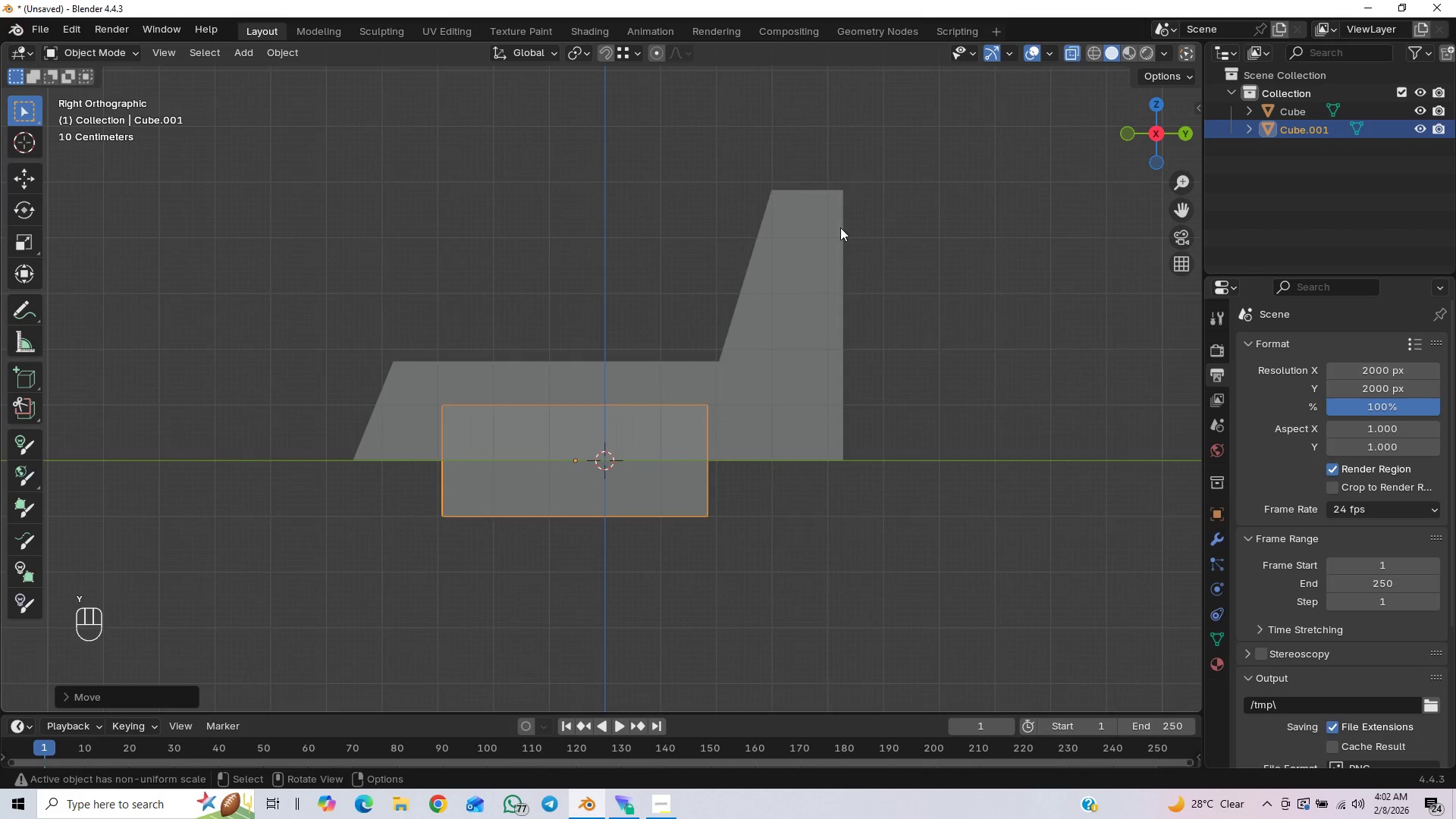 
key(Tab)
 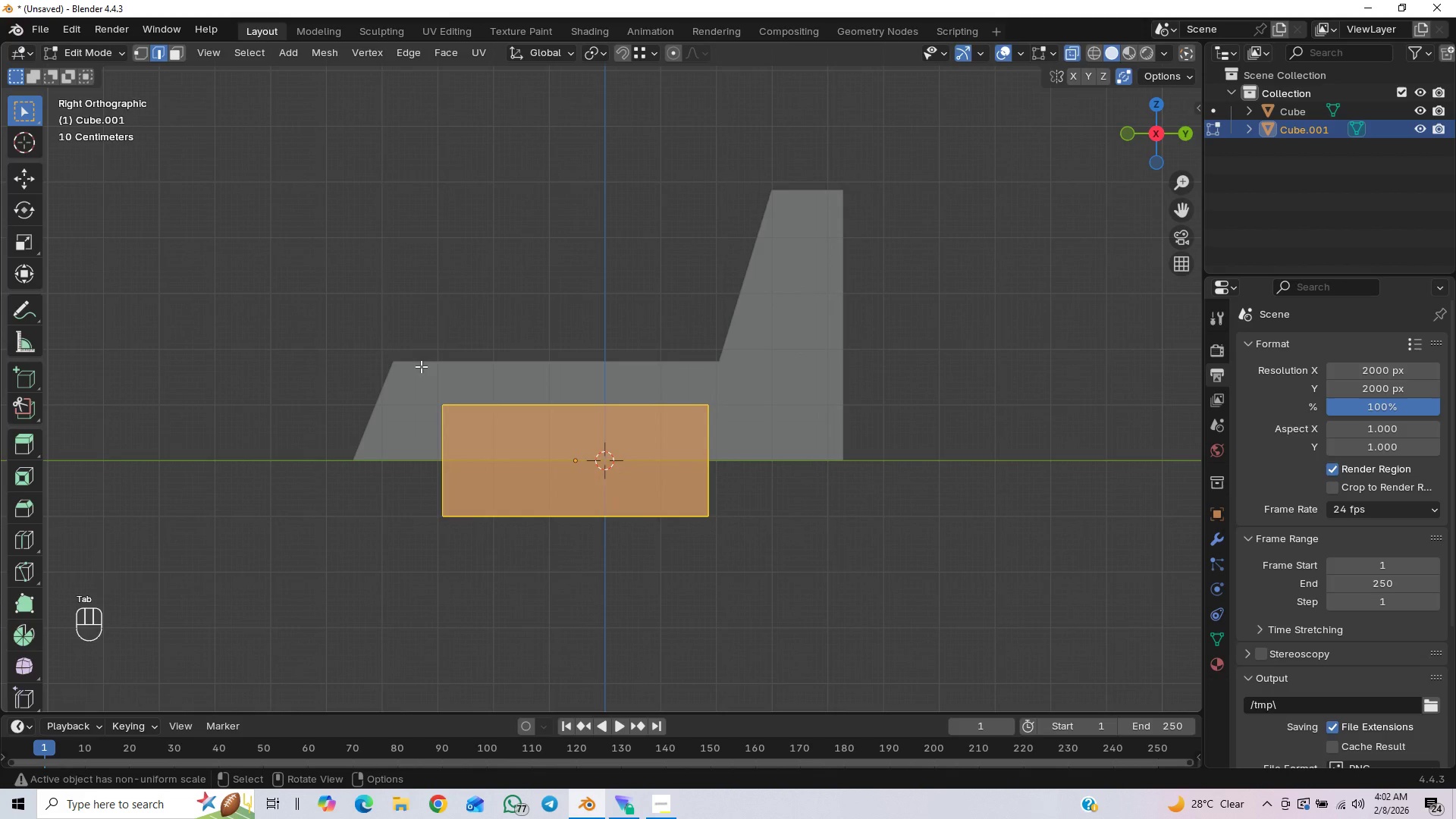 
left_click_drag(start_coordinate=[399, 371], to_coordinate=[890, 438])
 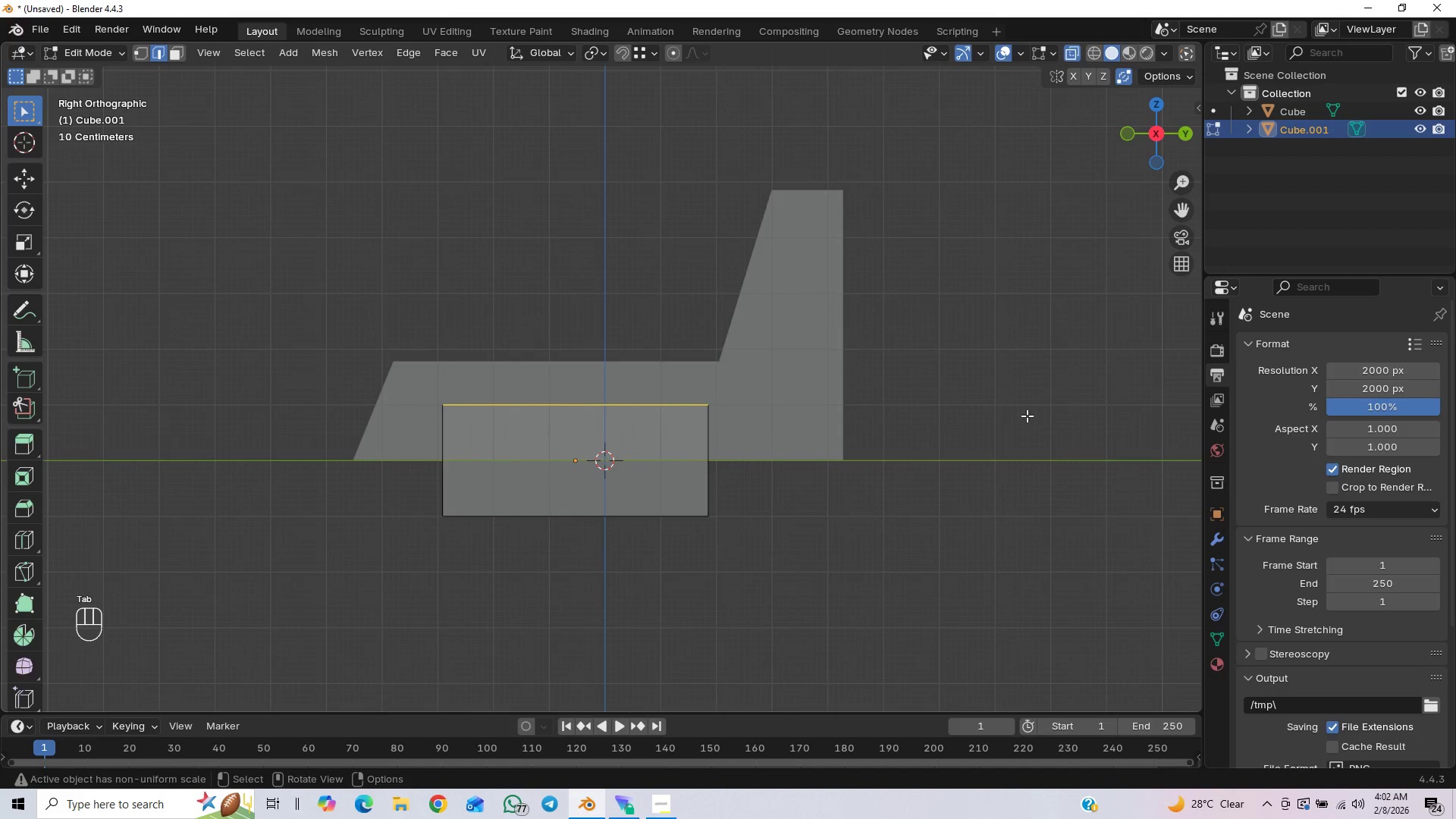 
key(S)
 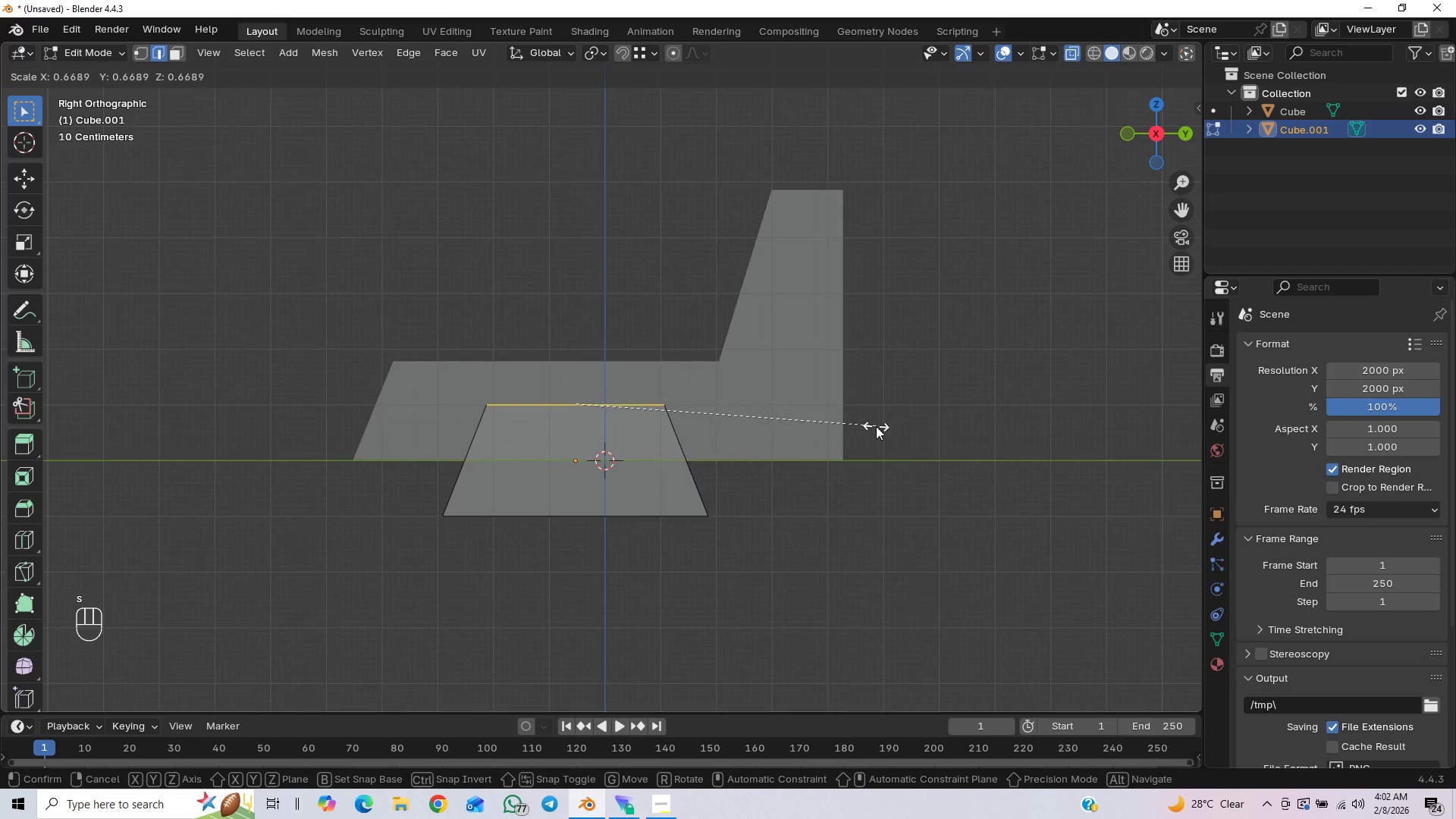 
left_click([874, 427])
 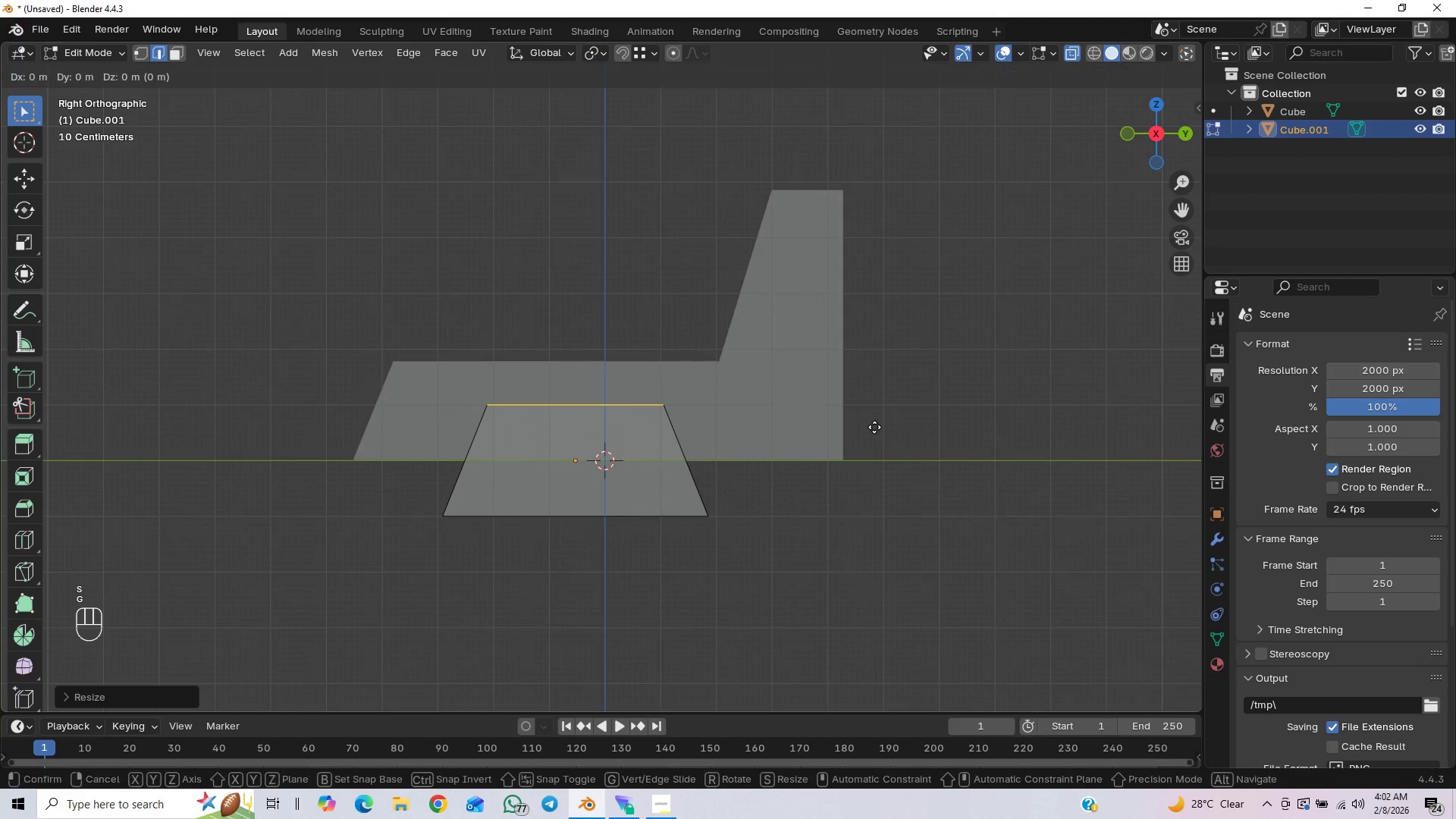 
type(gz)
 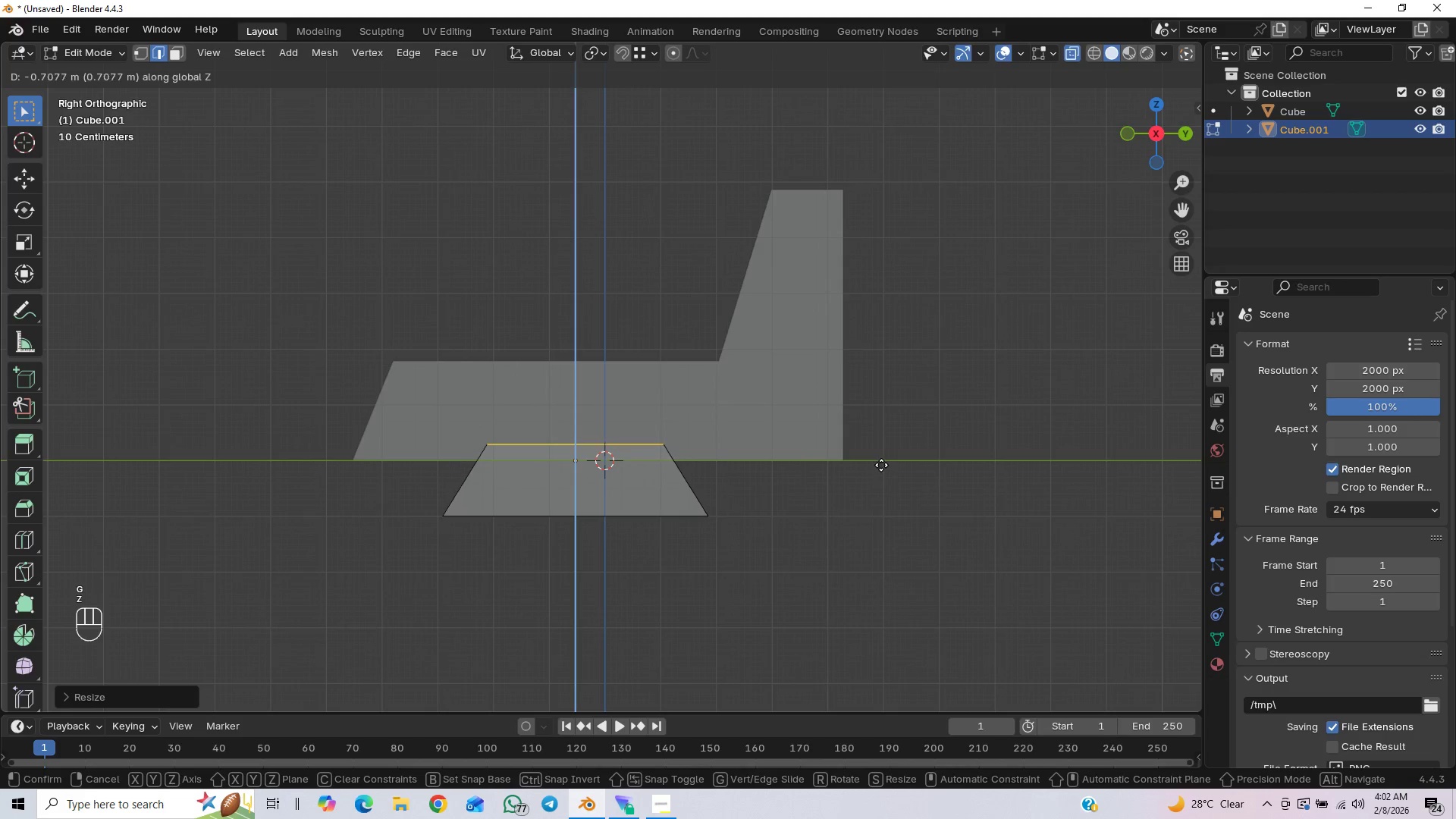 
left_click([882, 466])
 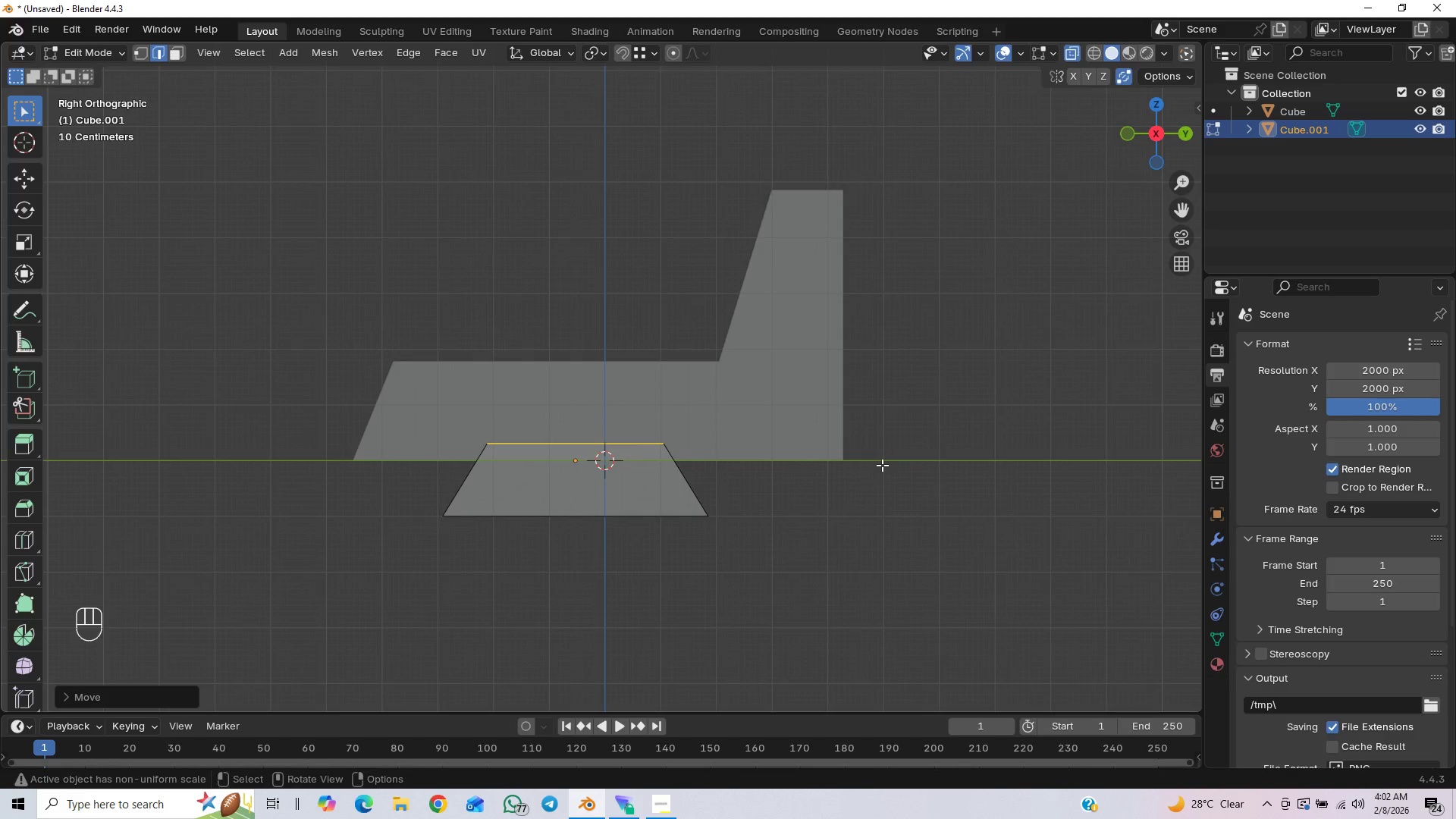 
type(gz)
 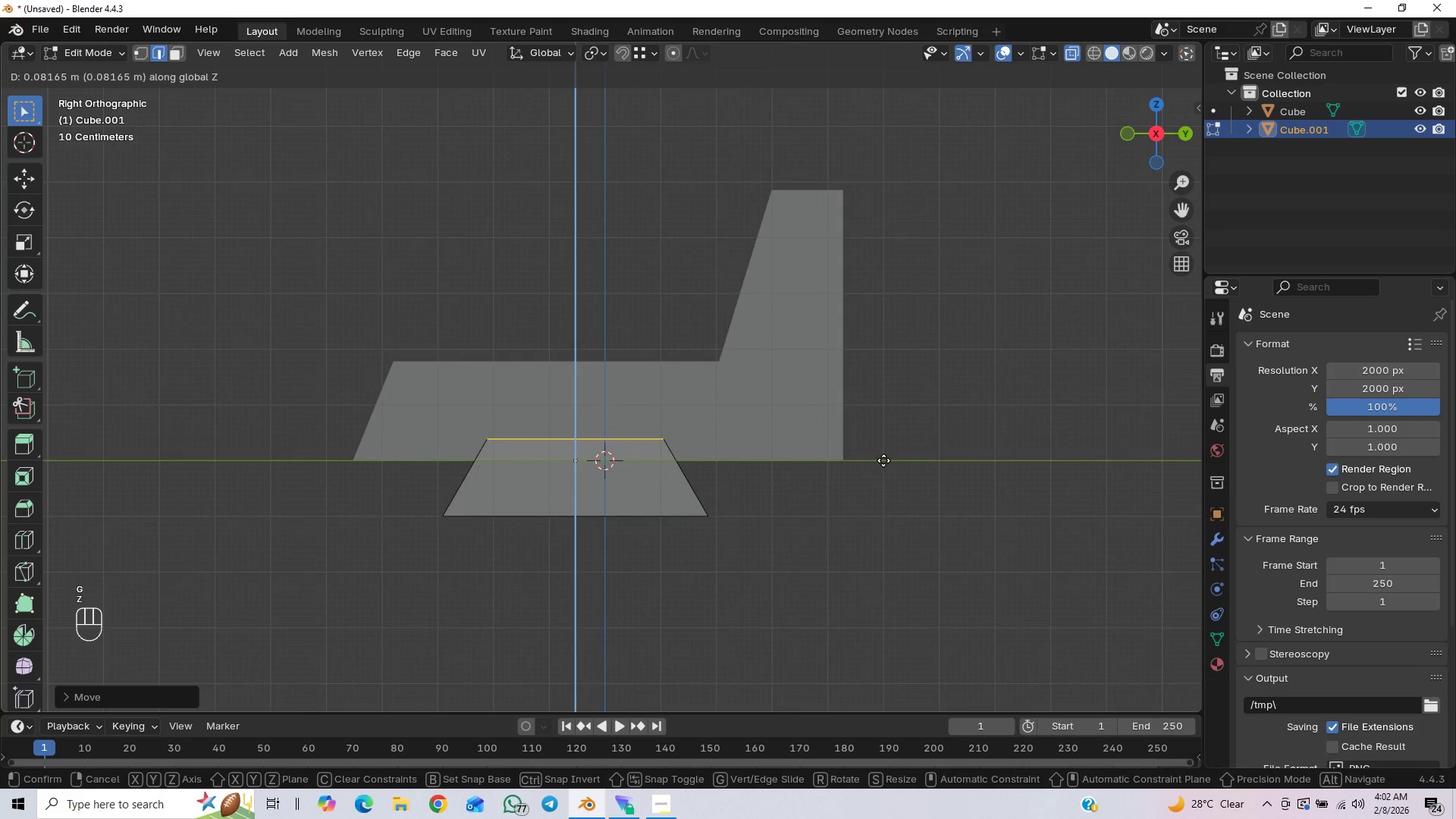 
right_click([883, 460])
 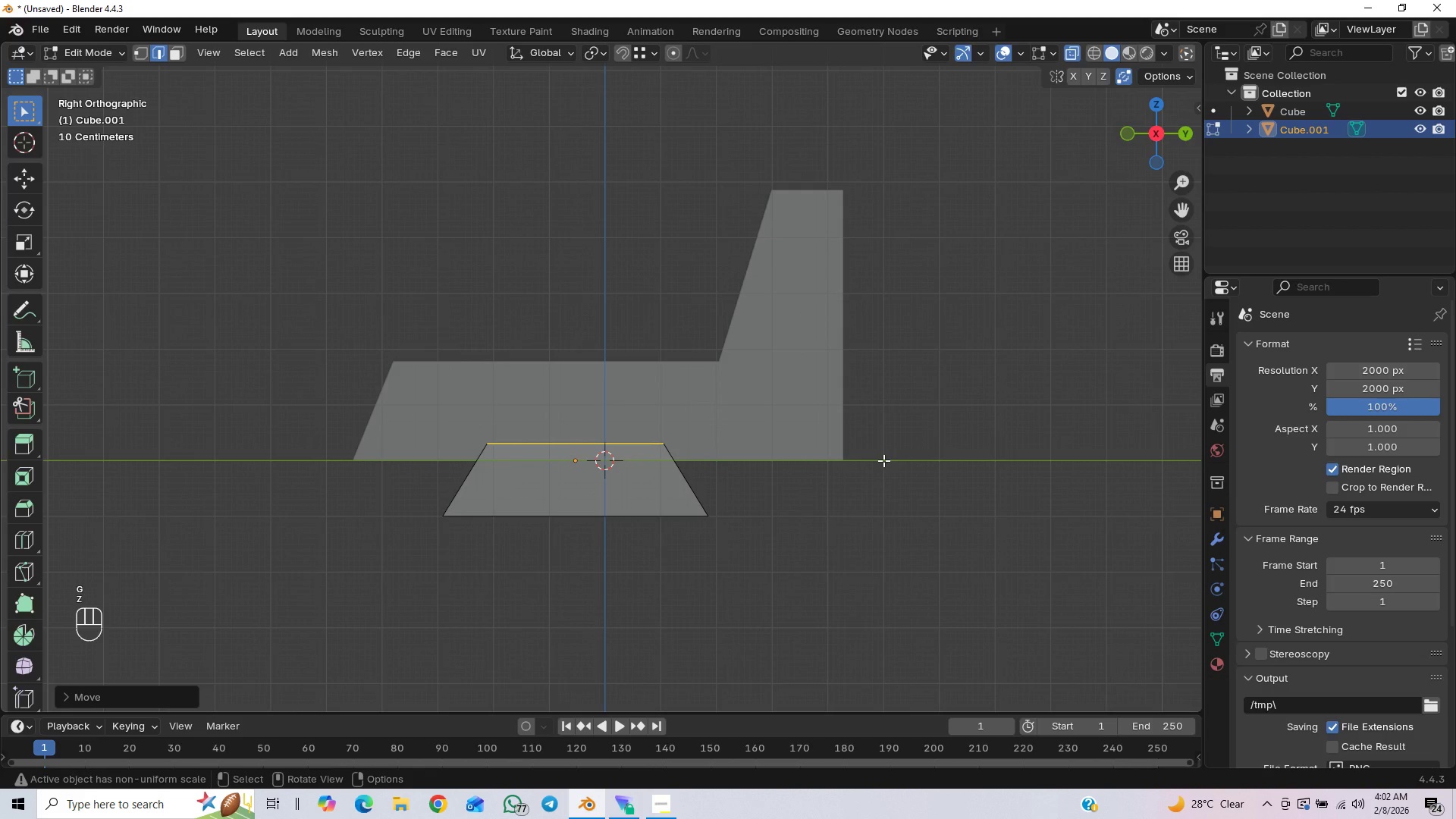 
type(agz)
 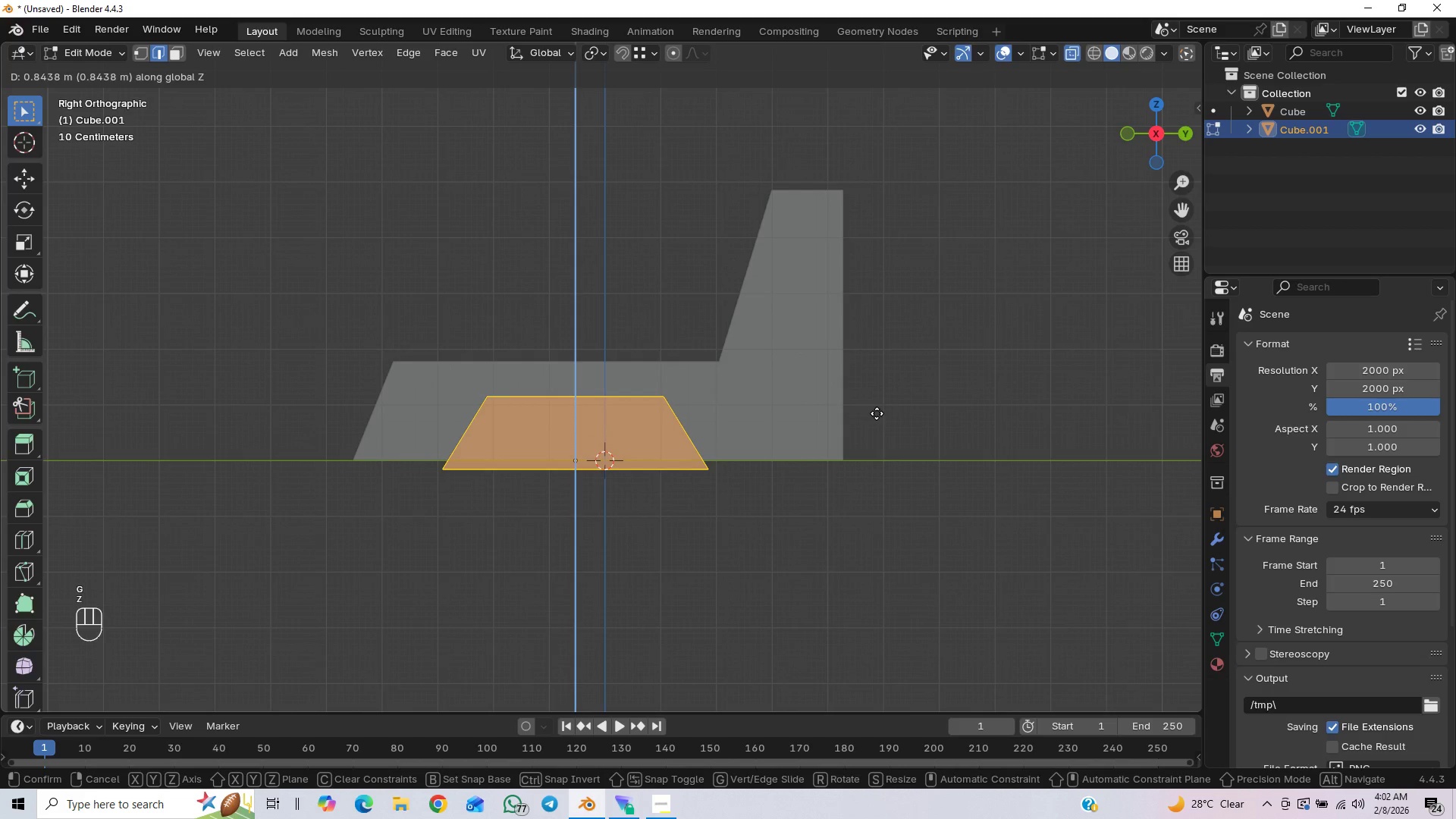 
left_click([877, 415])
 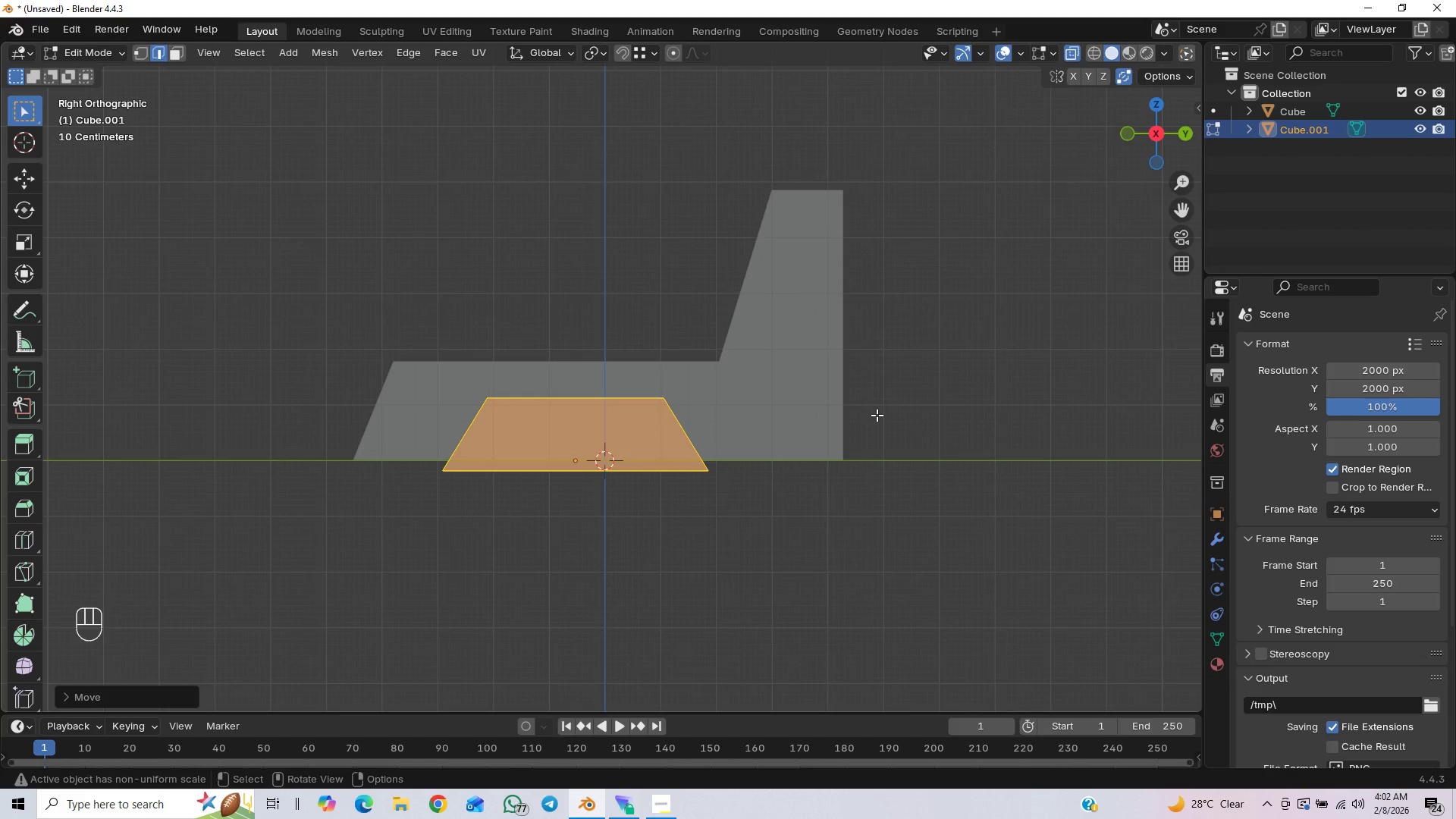 
type(gz)
 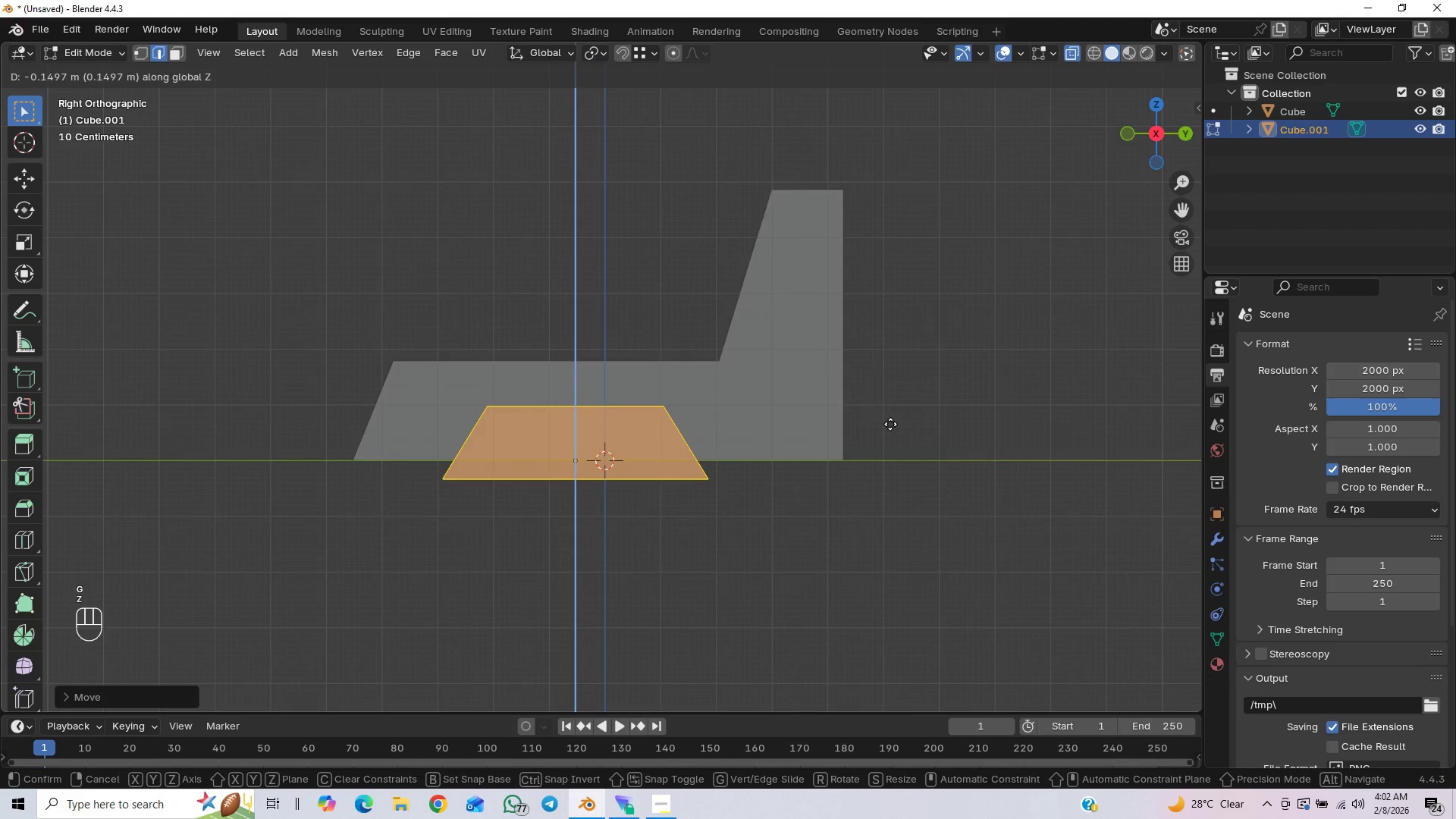 
hold_key(key=ControlLeft, duration=1.23)
left_click([846, 453])
 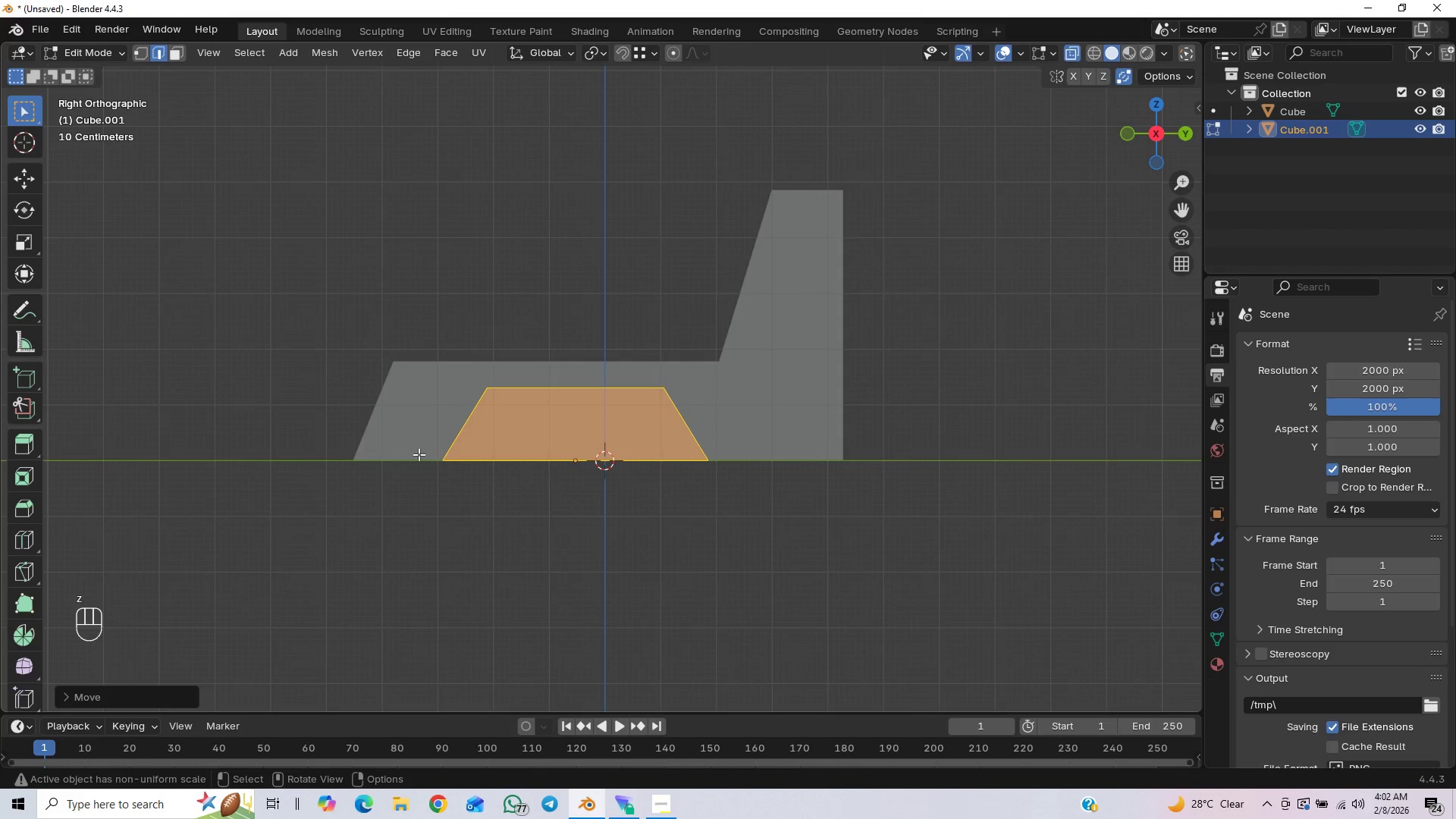 
left_click_drag(start_coordinate=[413, 437], to_coordinate=[854, 473])
 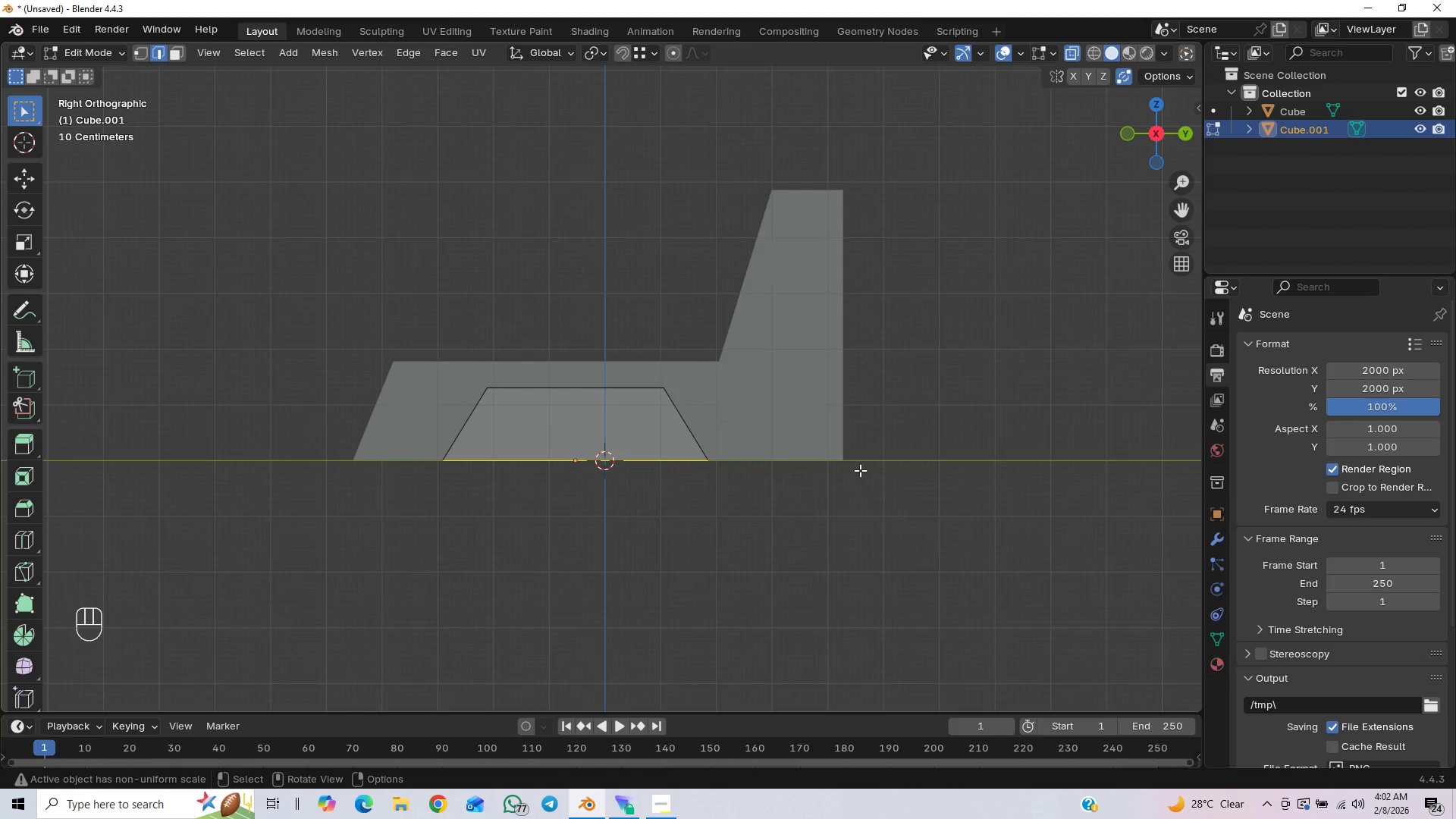 
type(sy)
 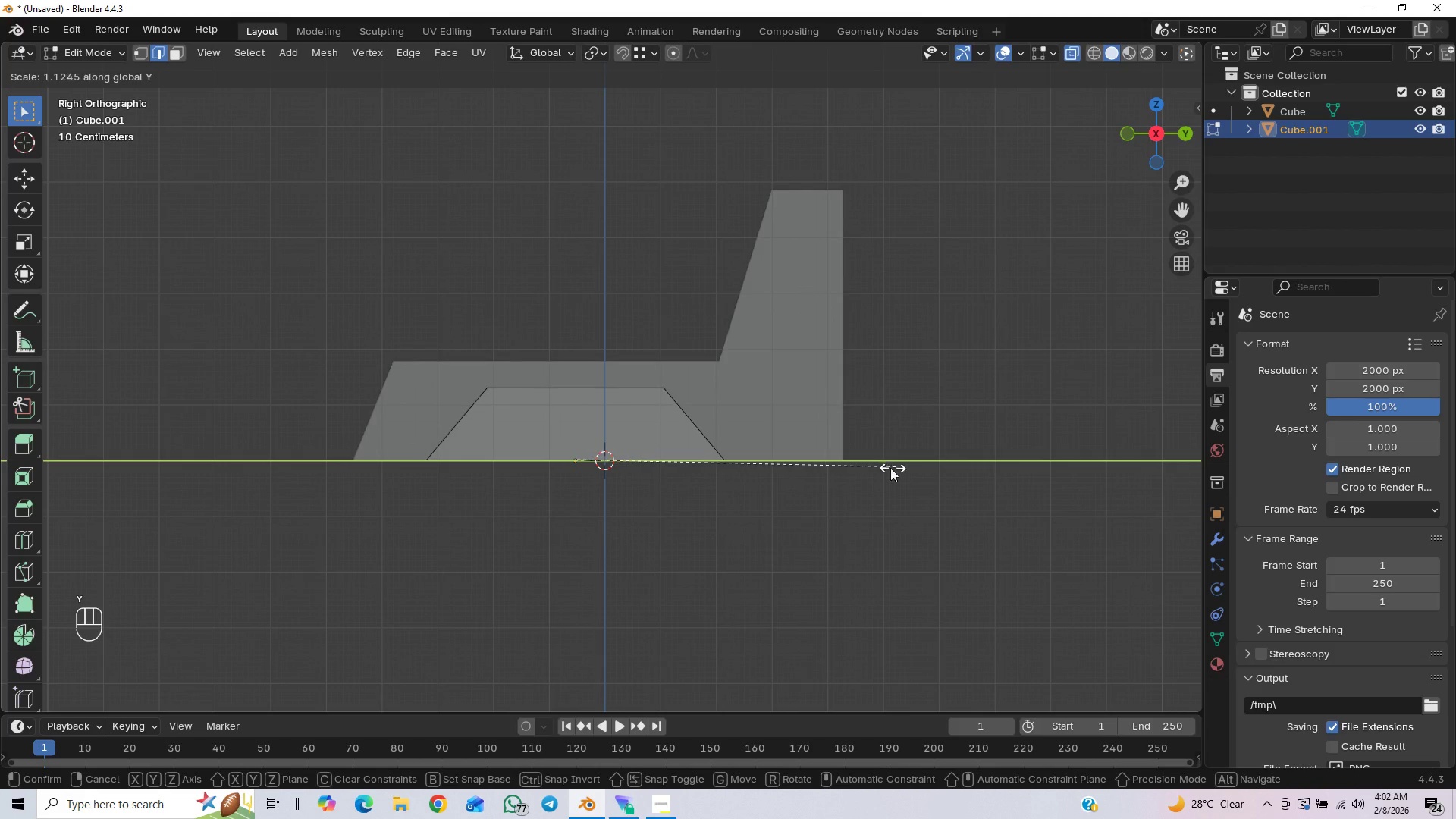 
left_click([877, 469])
 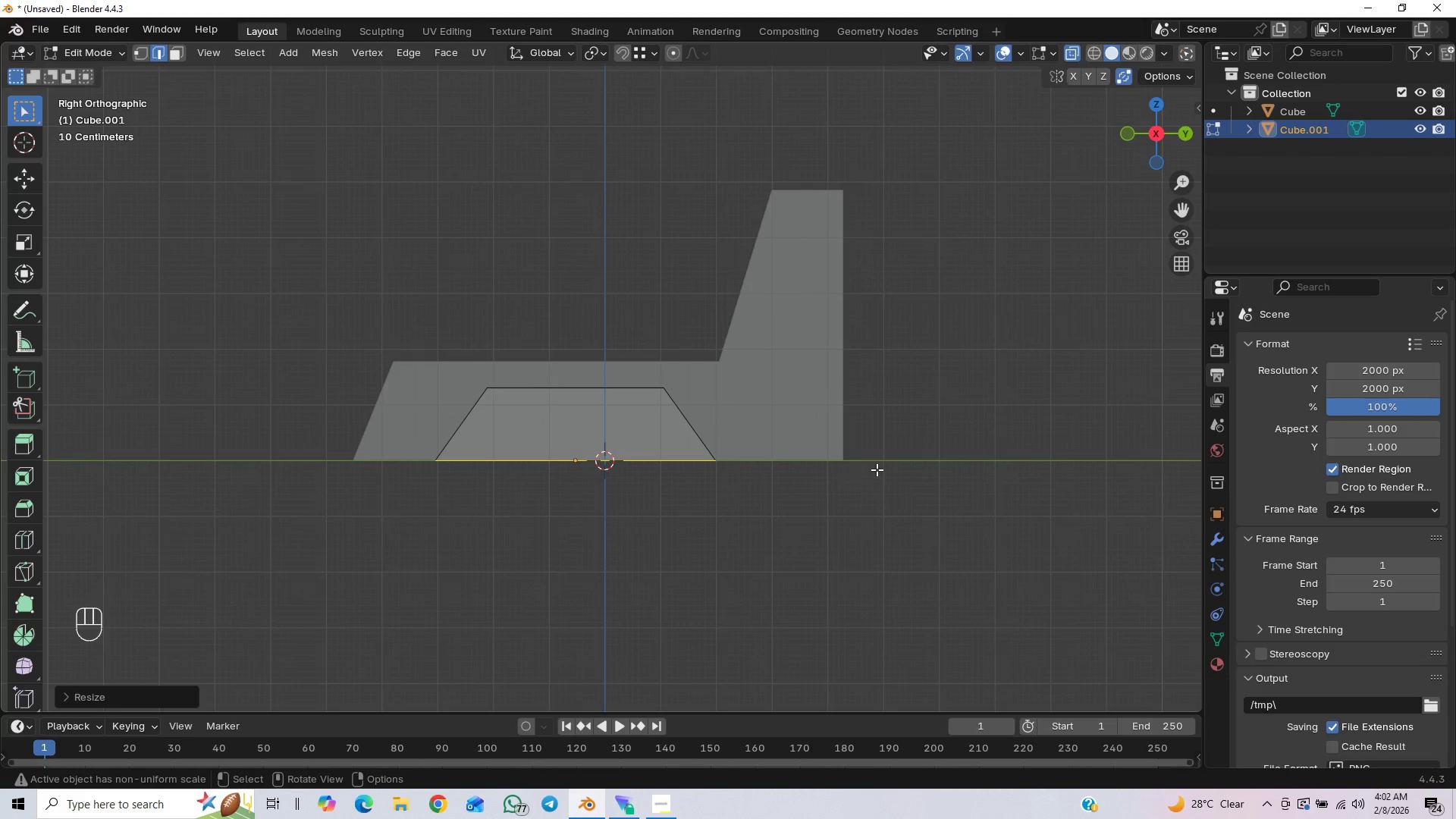 
type(gy)
 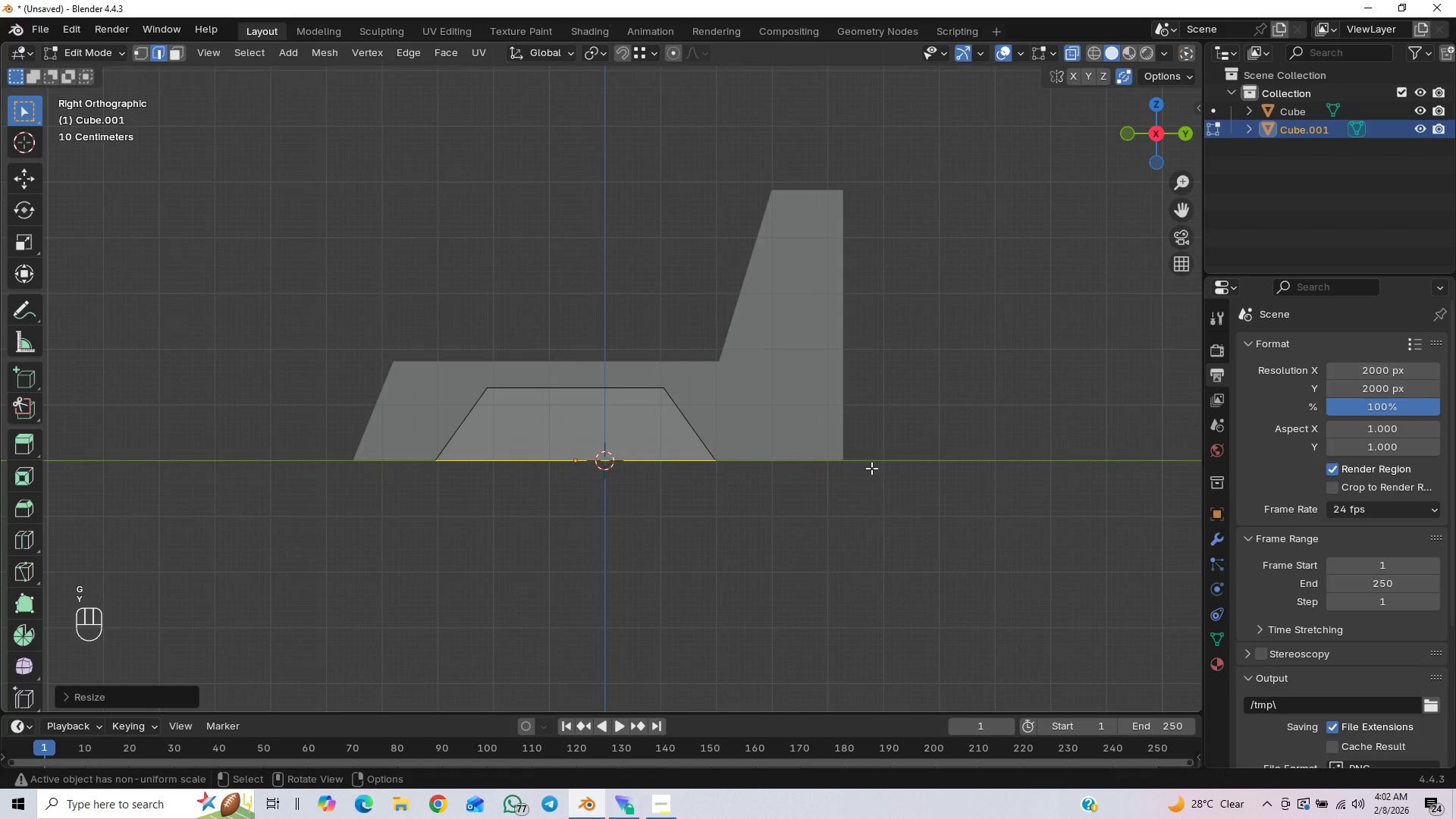 
type(agy)
 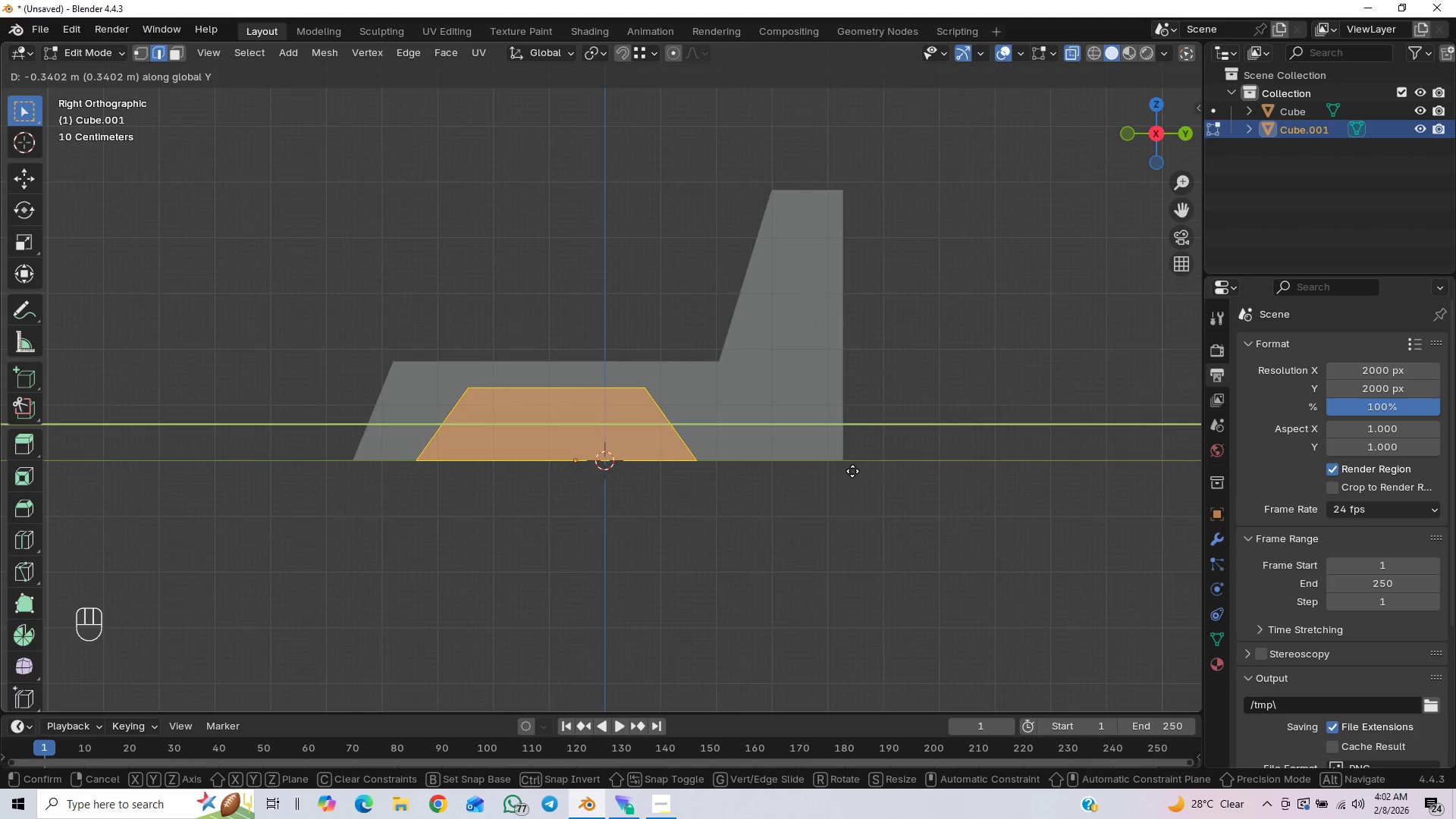 
wait(5.3)
 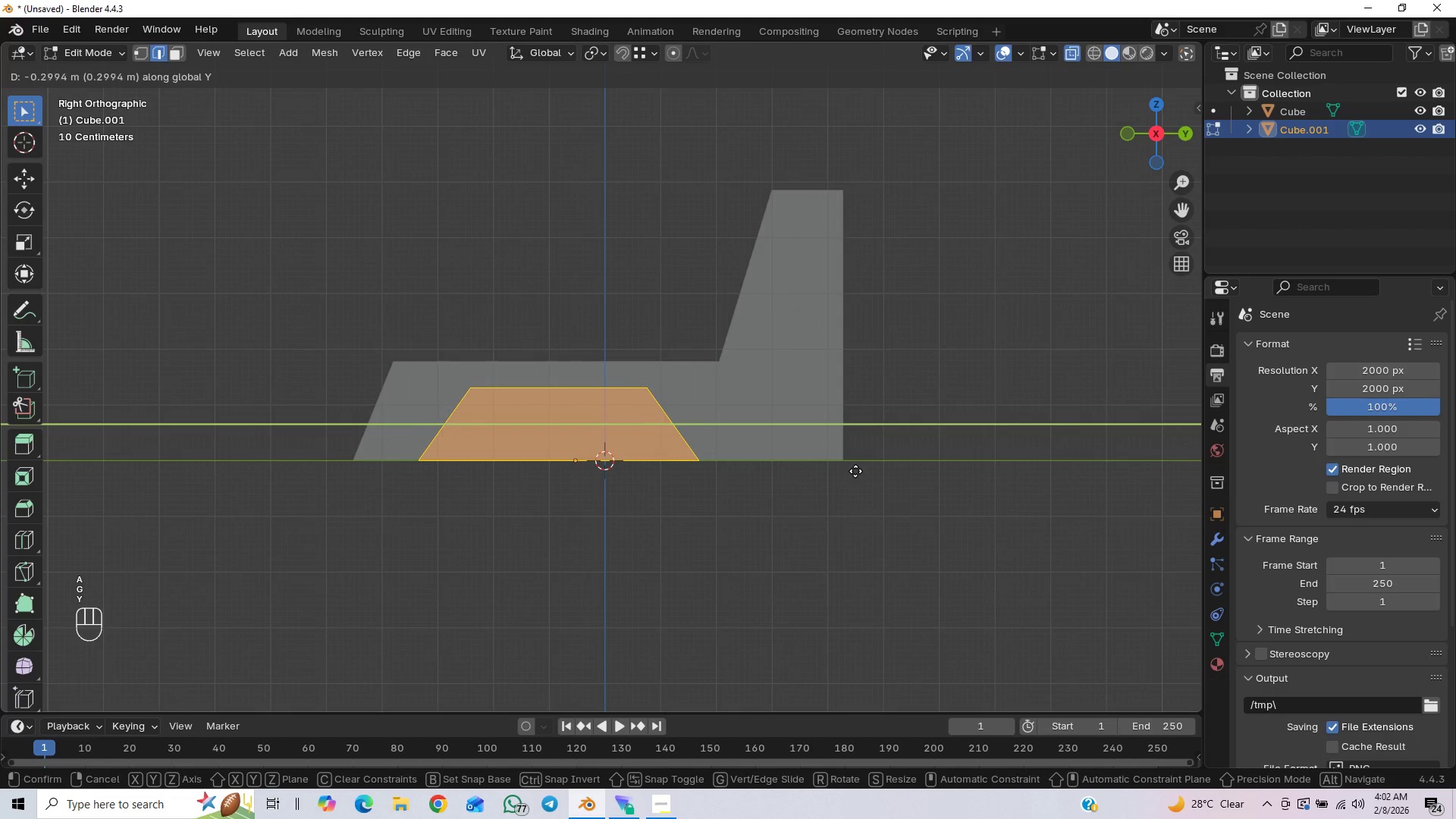 
left_click([852, 471])
 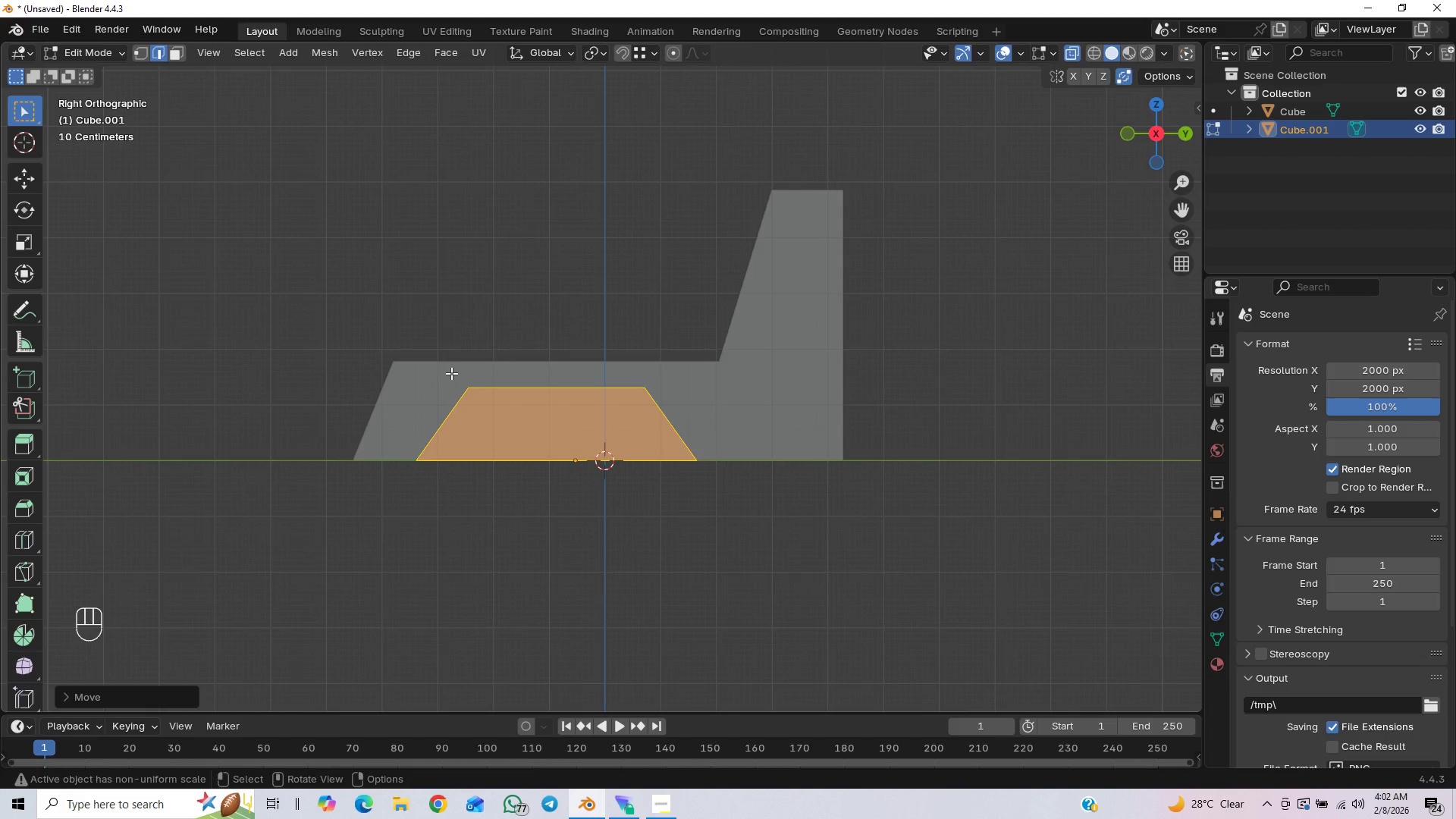 
left_click_drag(start_coordinate=[448, 374], to_coordinate=[714, 408])
 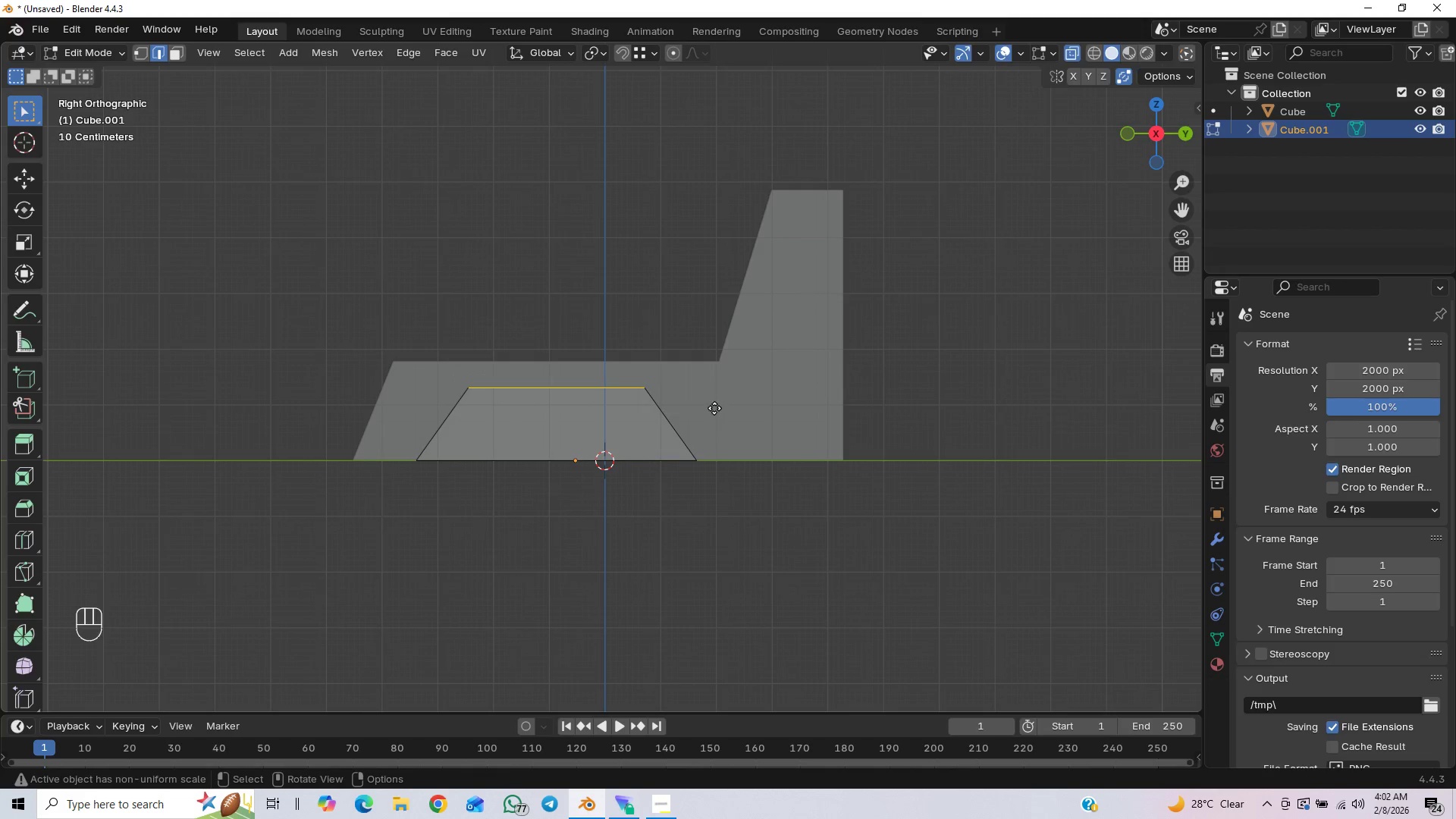 
type(gz)
 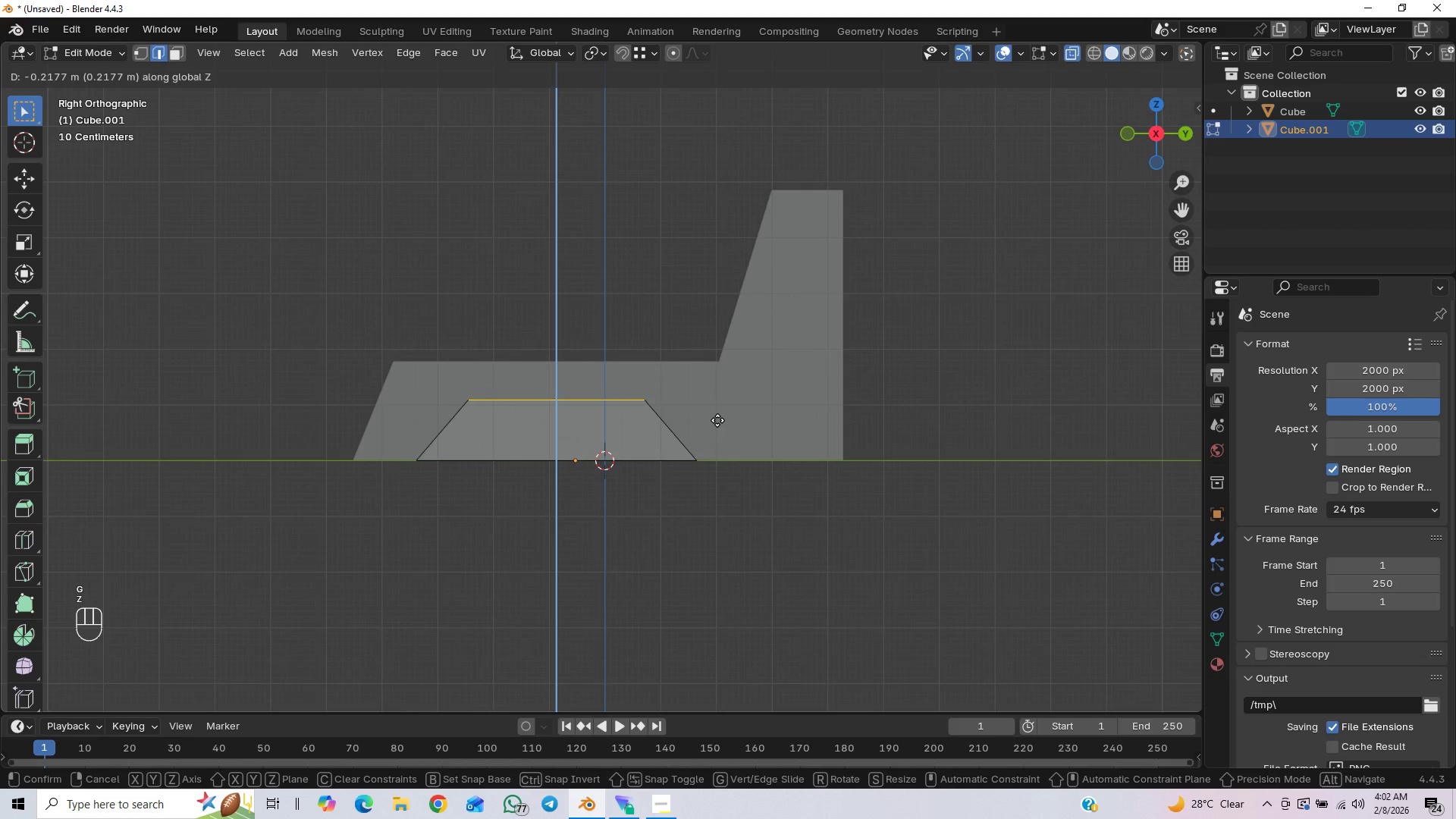 
left_click([717, 420])
 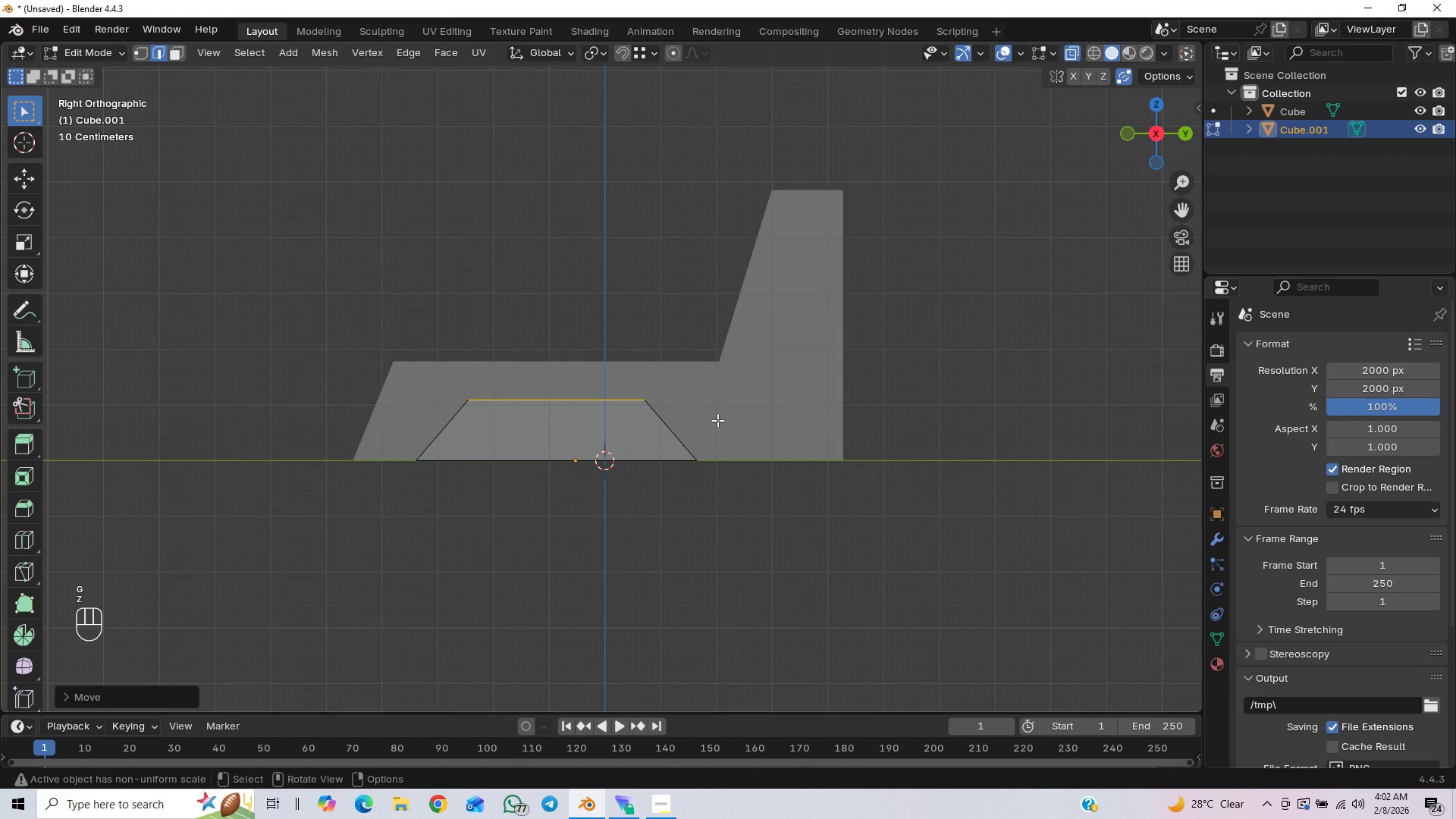 
type(sy)
 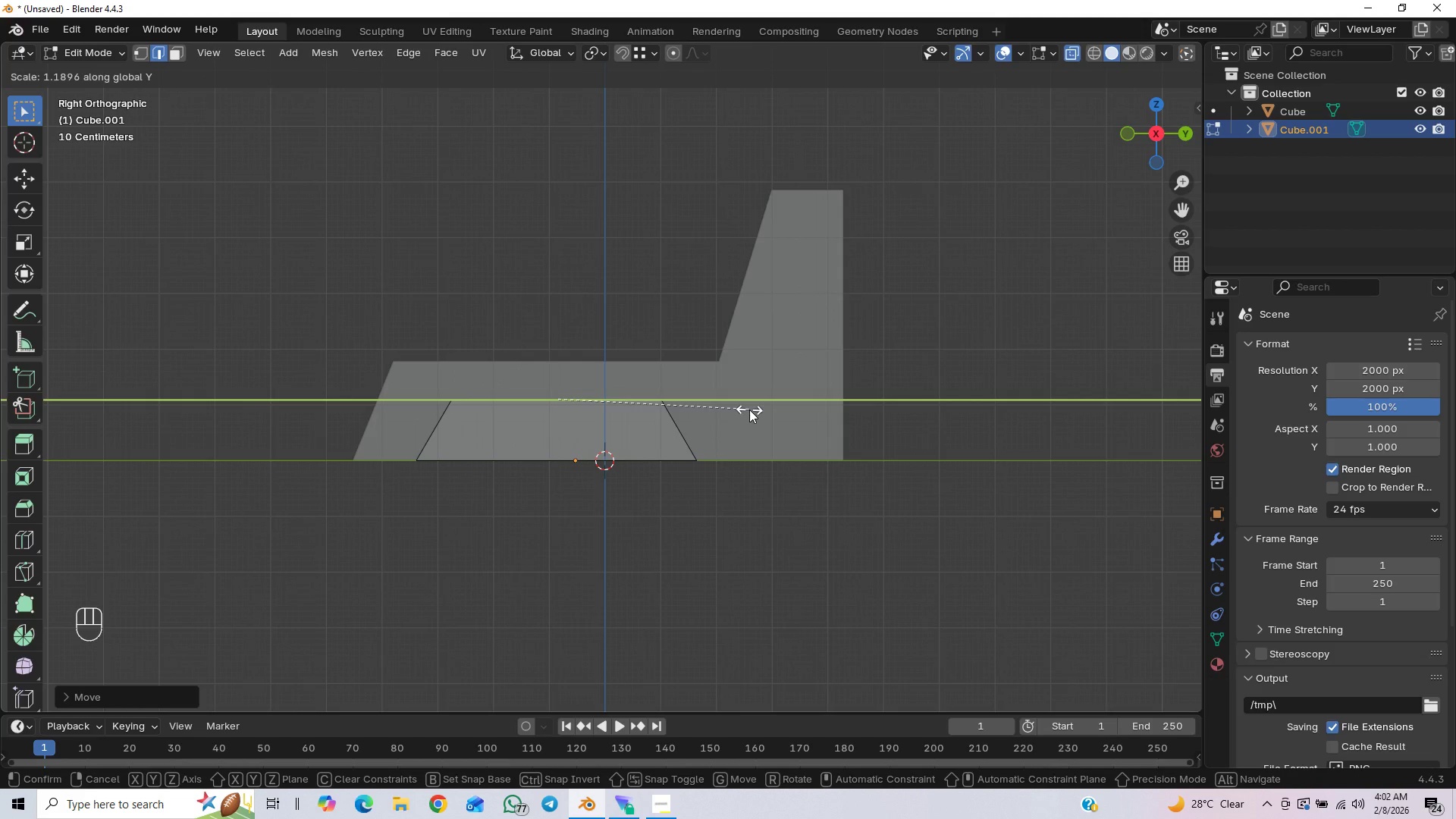 
wait(5.7)
 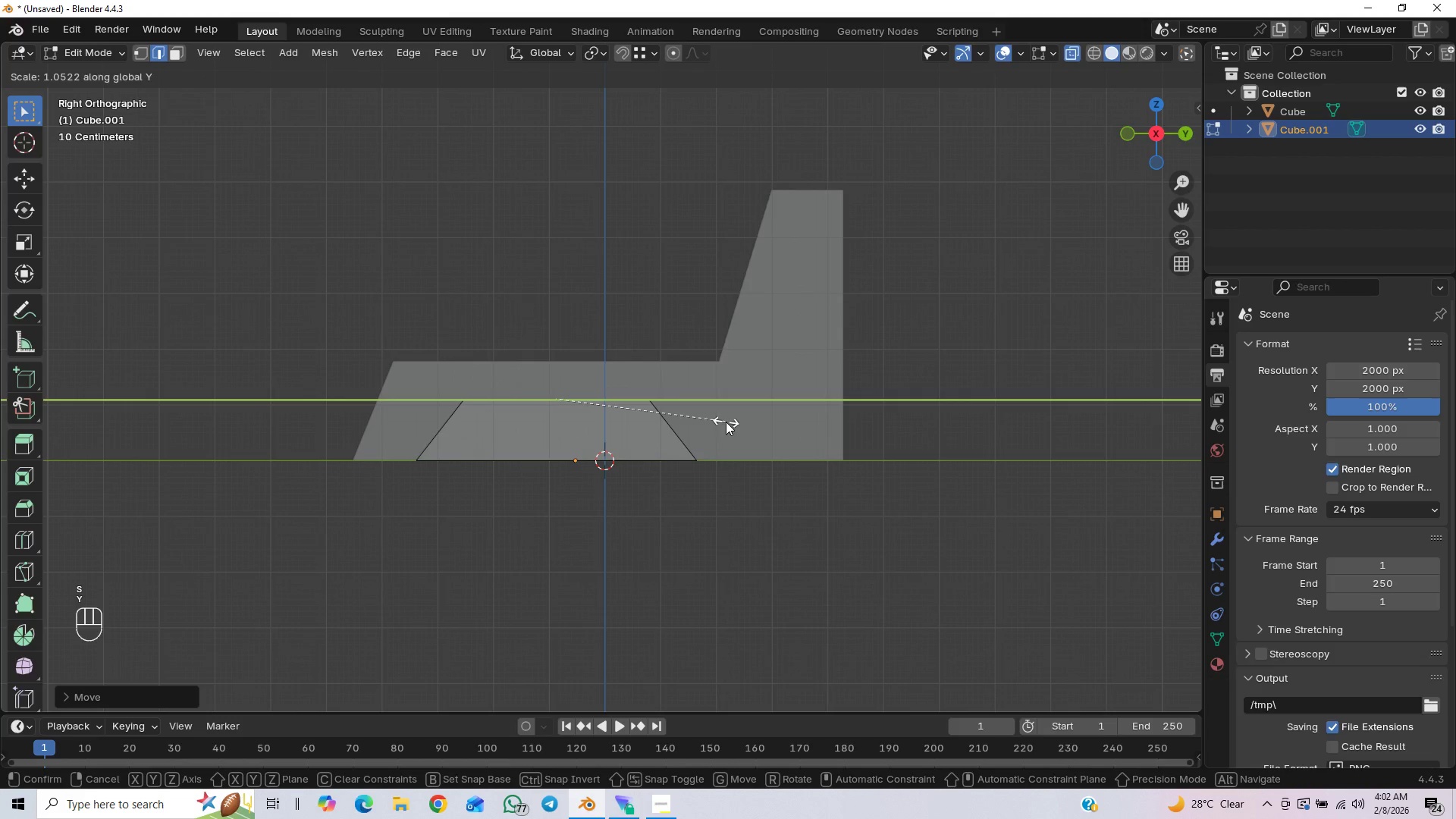 
left_click([757, 406])
 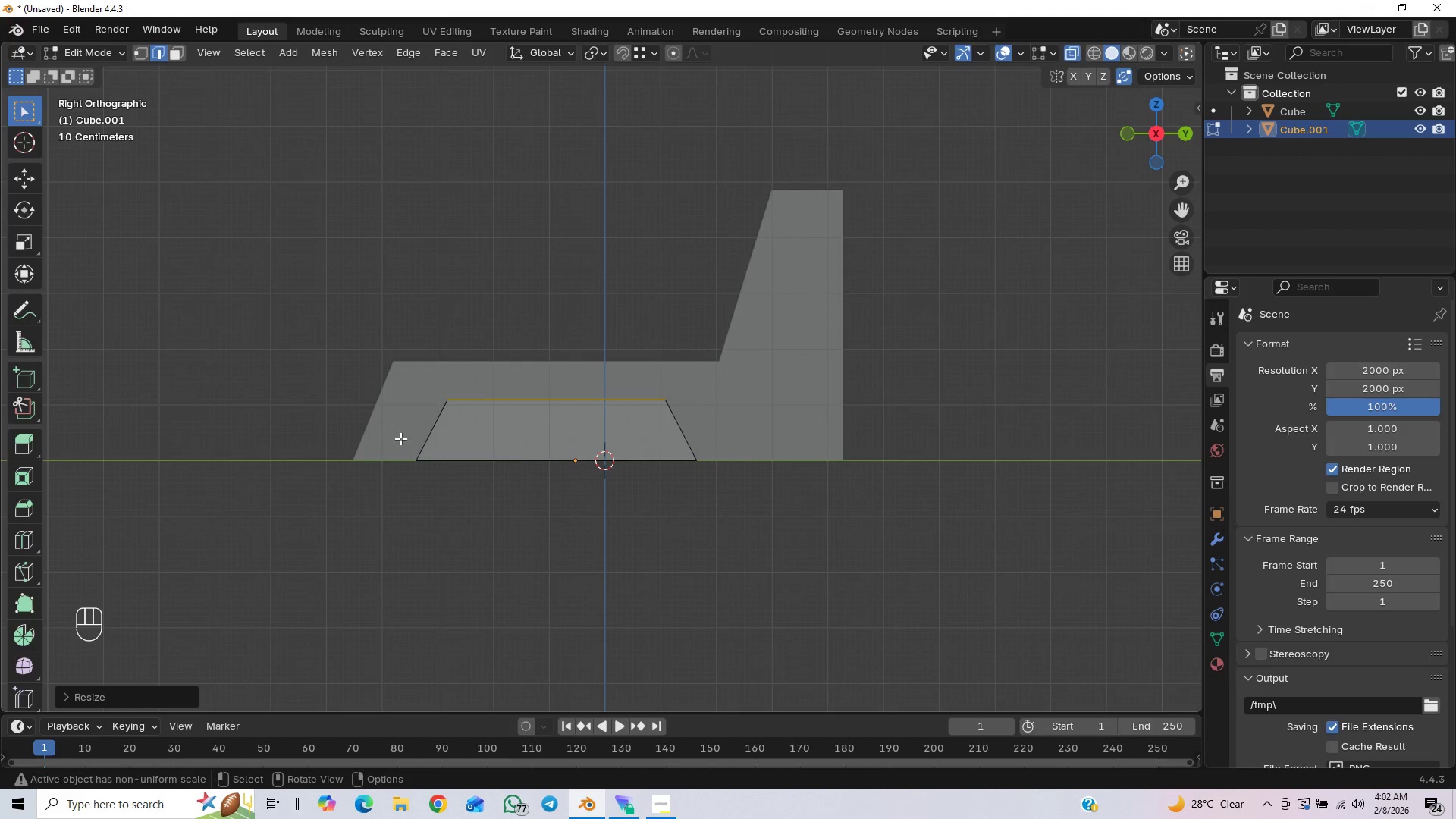 
left_click_drag(start_coordinate=[400, 439], to_coordinate=[700, 459])
 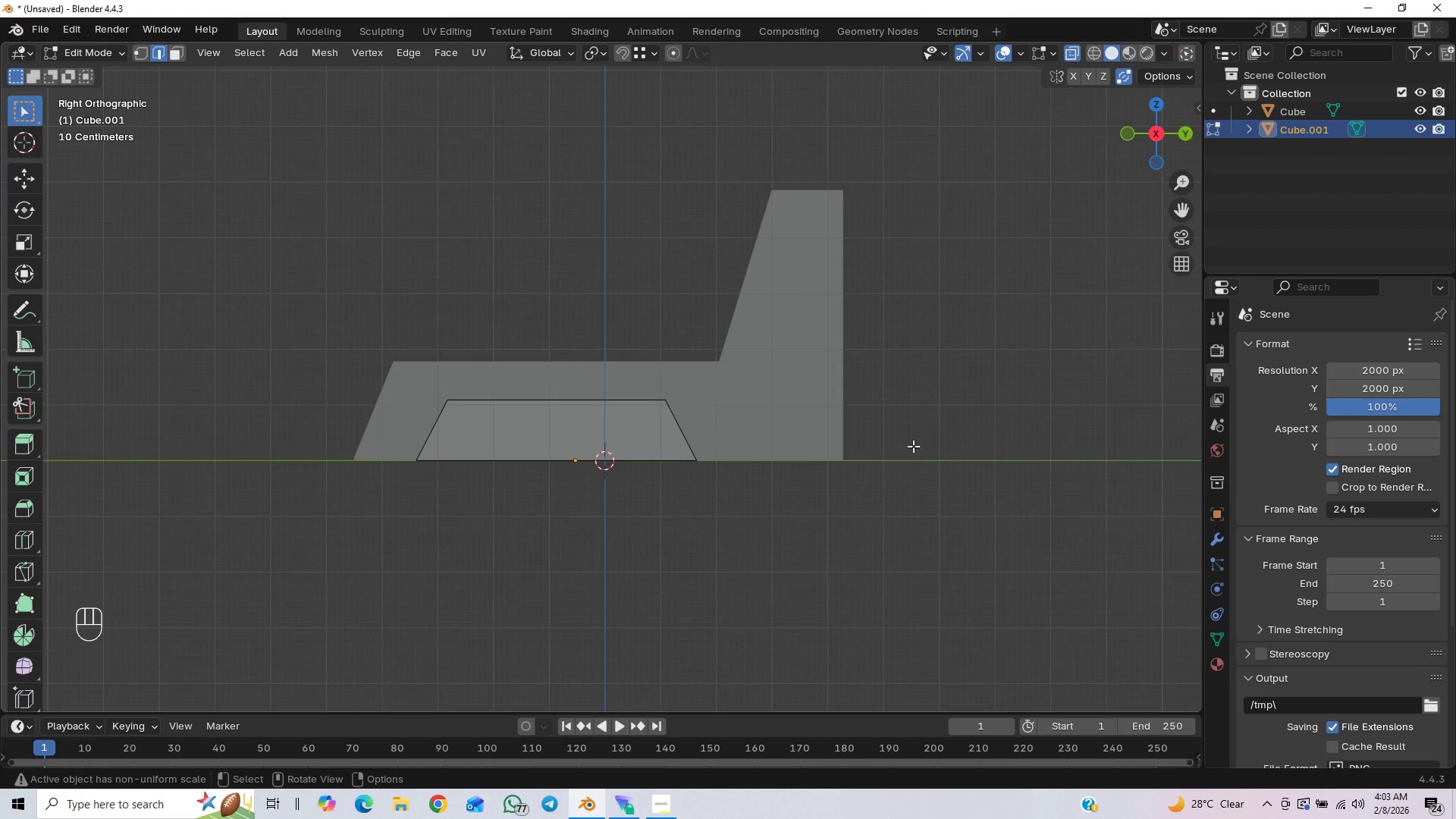 
key(A)
 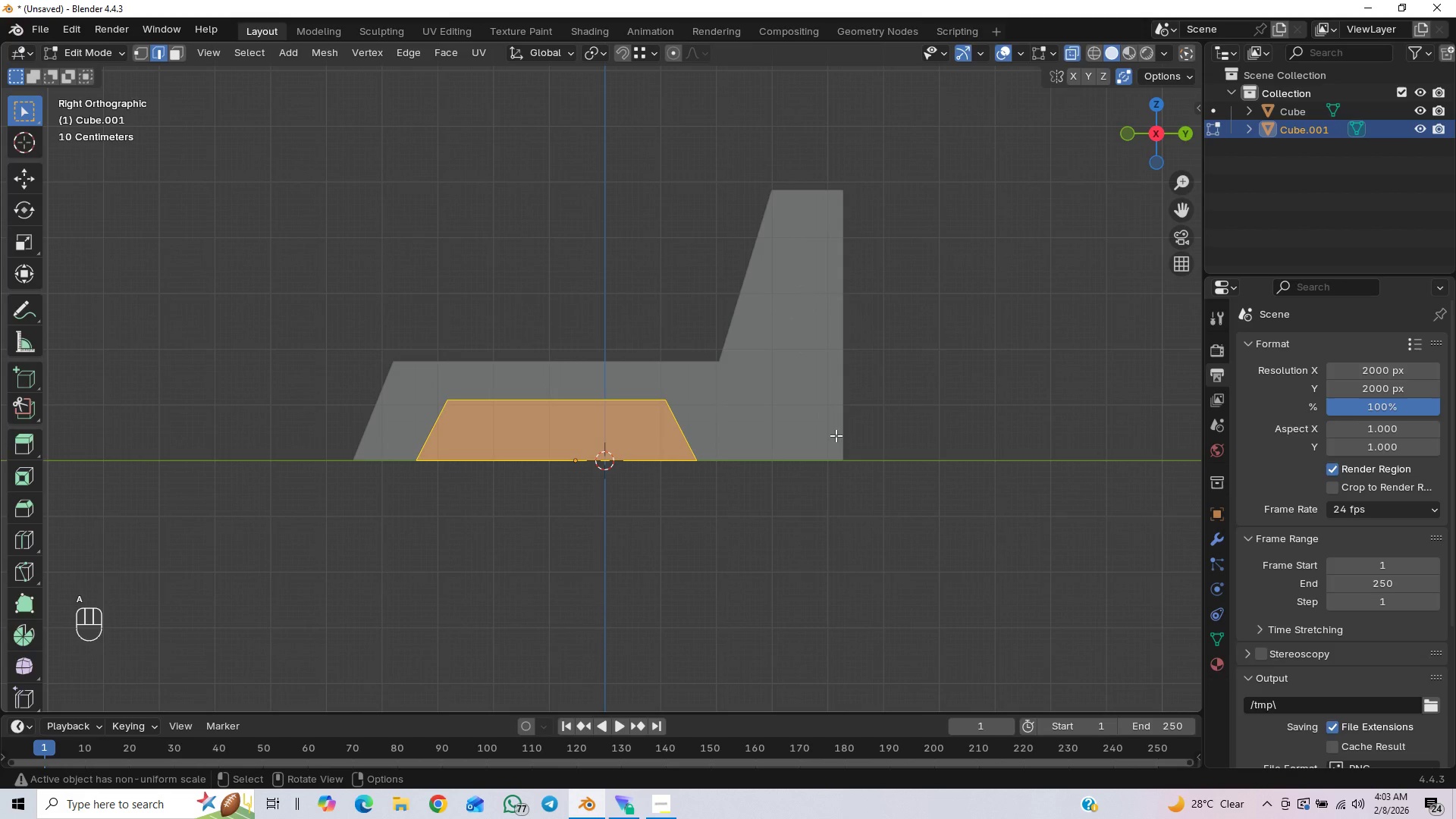 
key(Tab)
 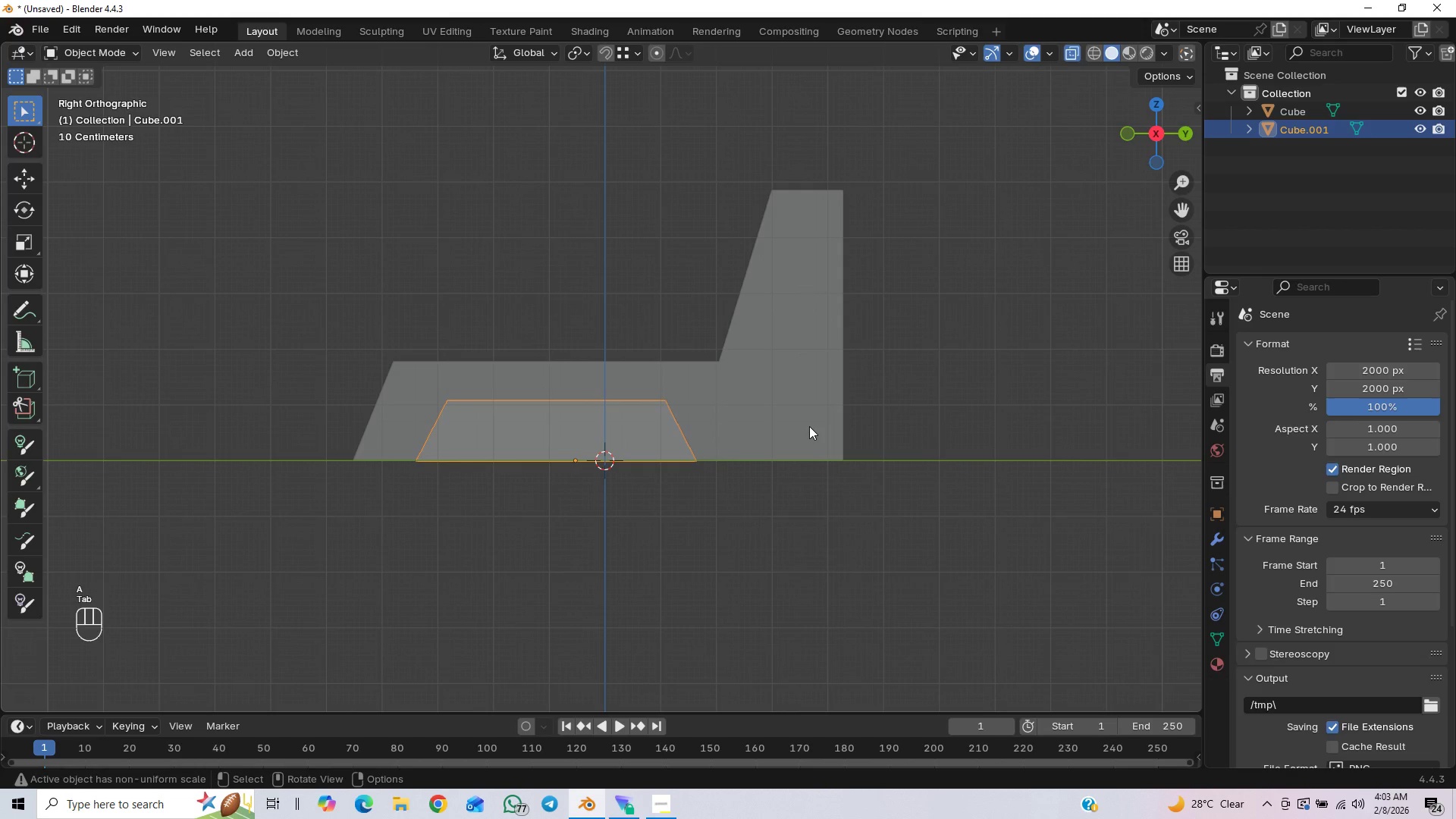 
left_click_drag(start_coordinate=[808, 419], to_coordinate=[813, 428])
 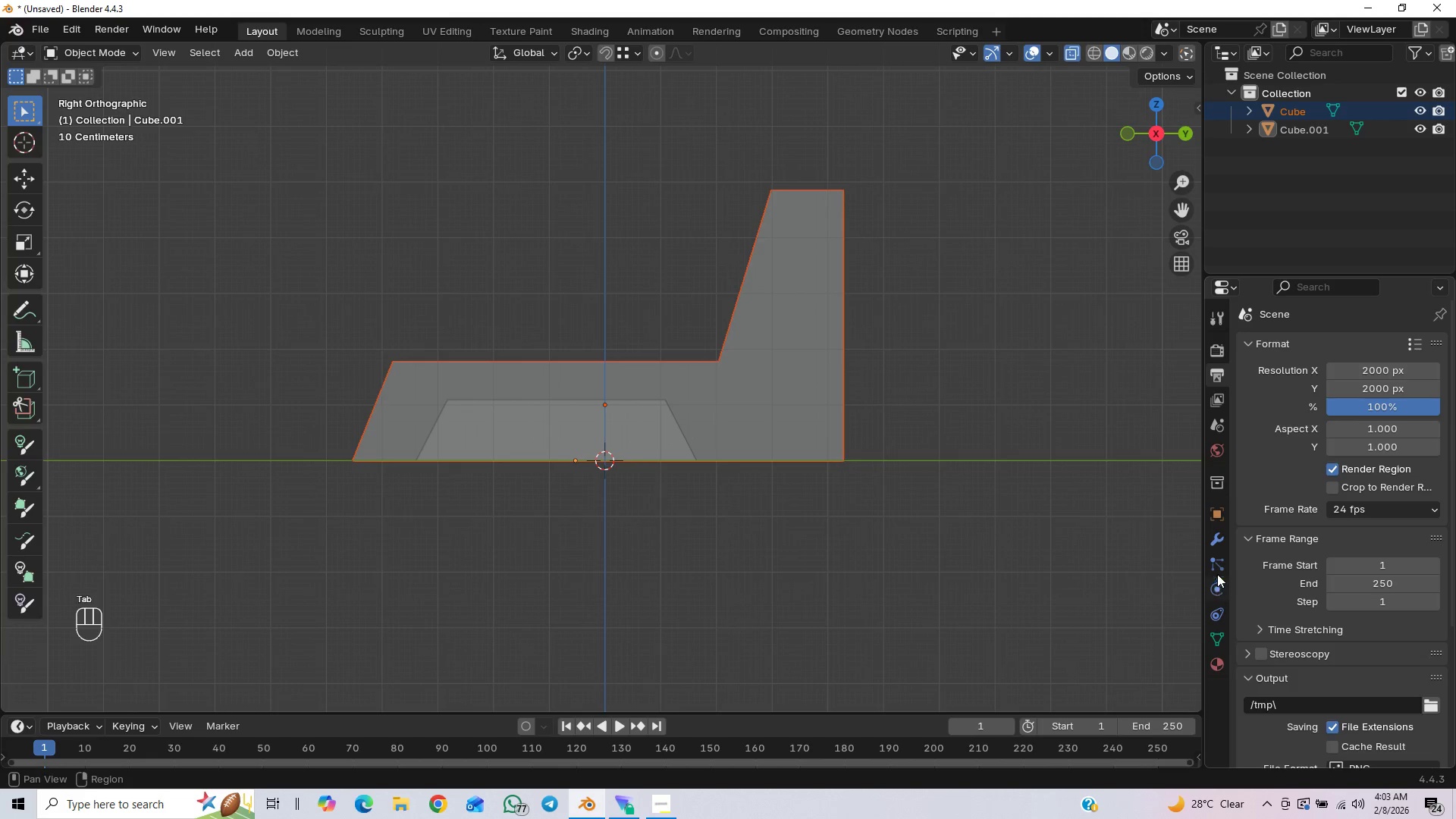 
left_click([1213, 544])
 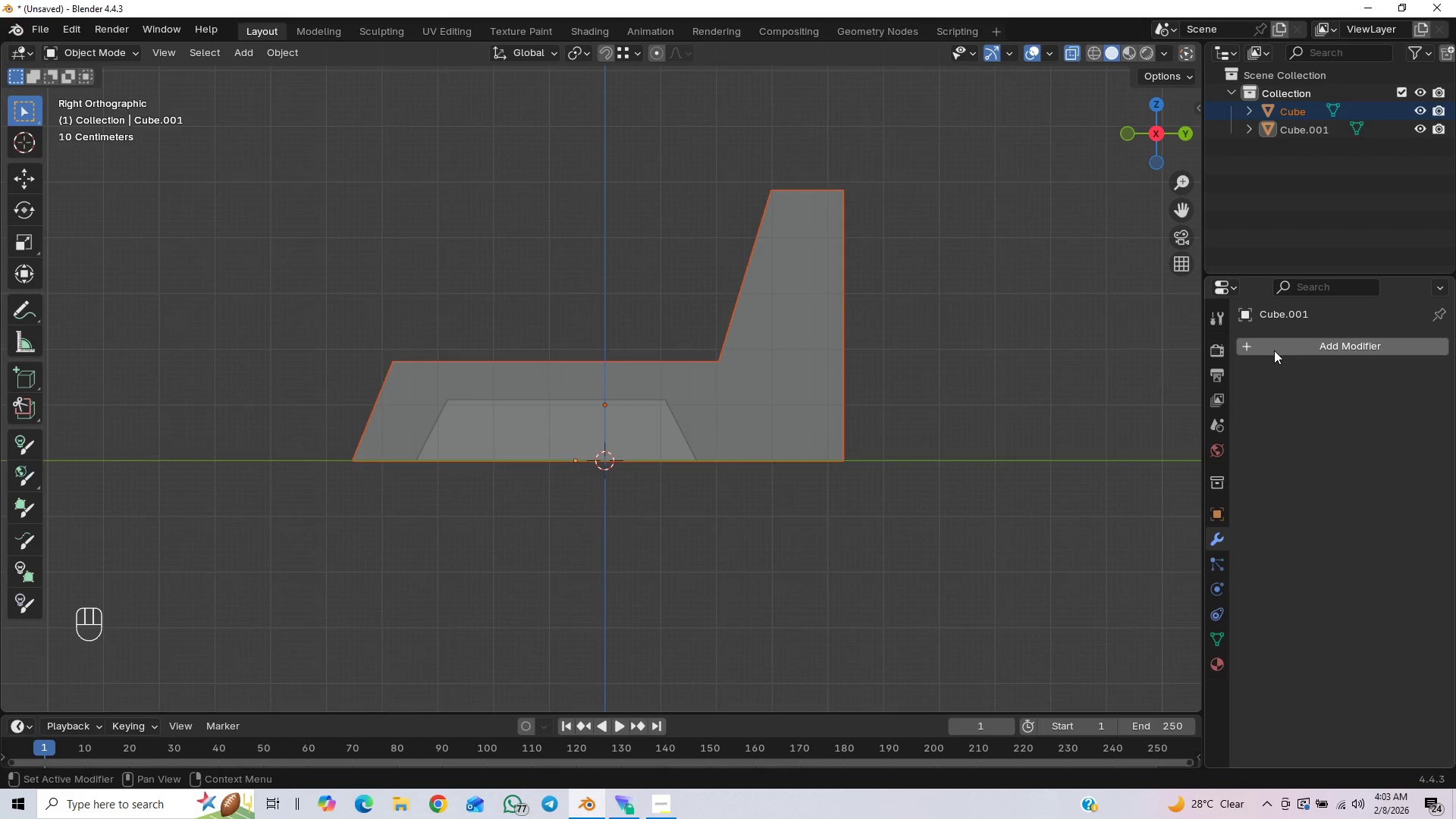 
left_click([1274, 347])
 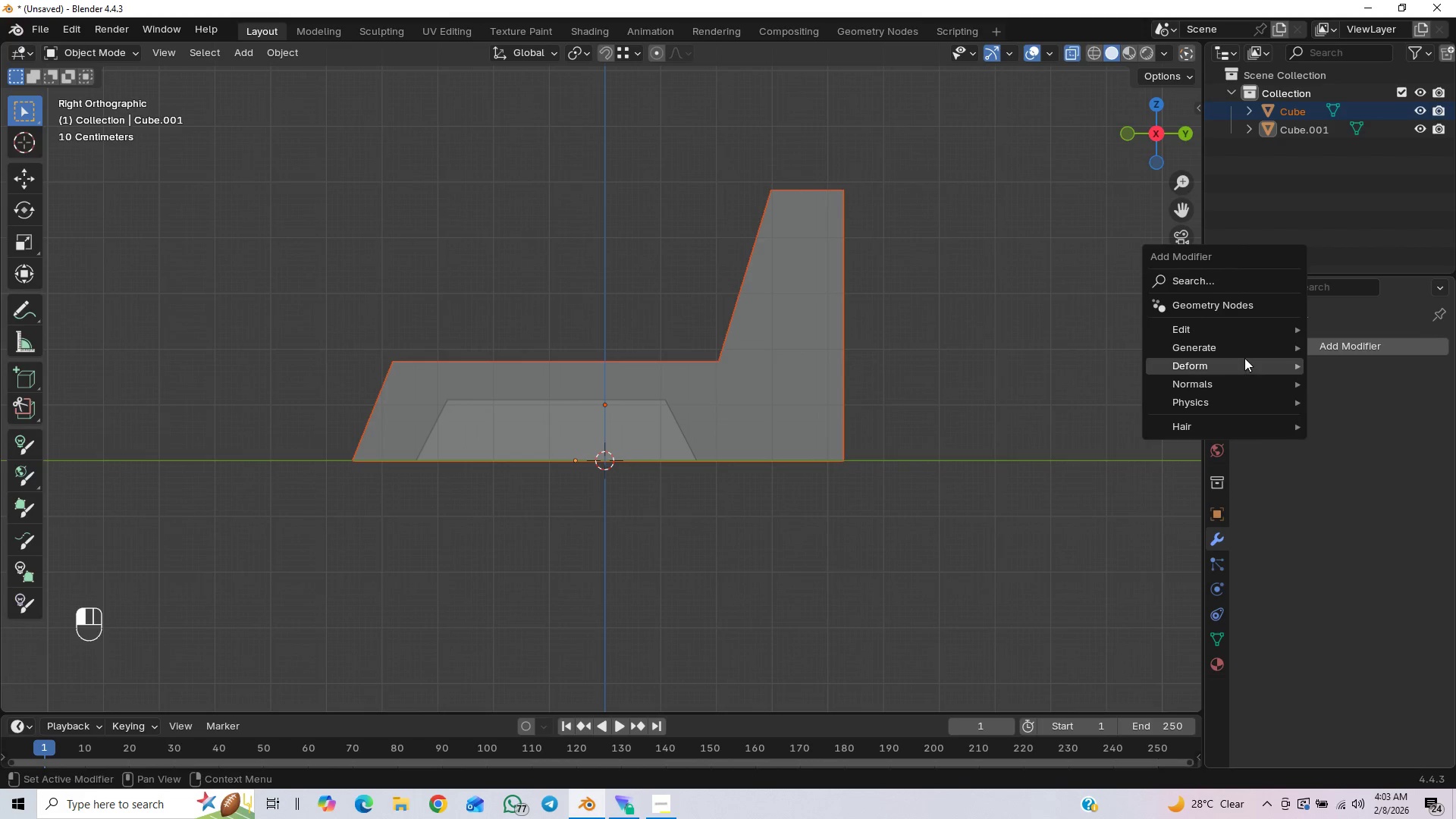 
mouse_move([1226, 353])
 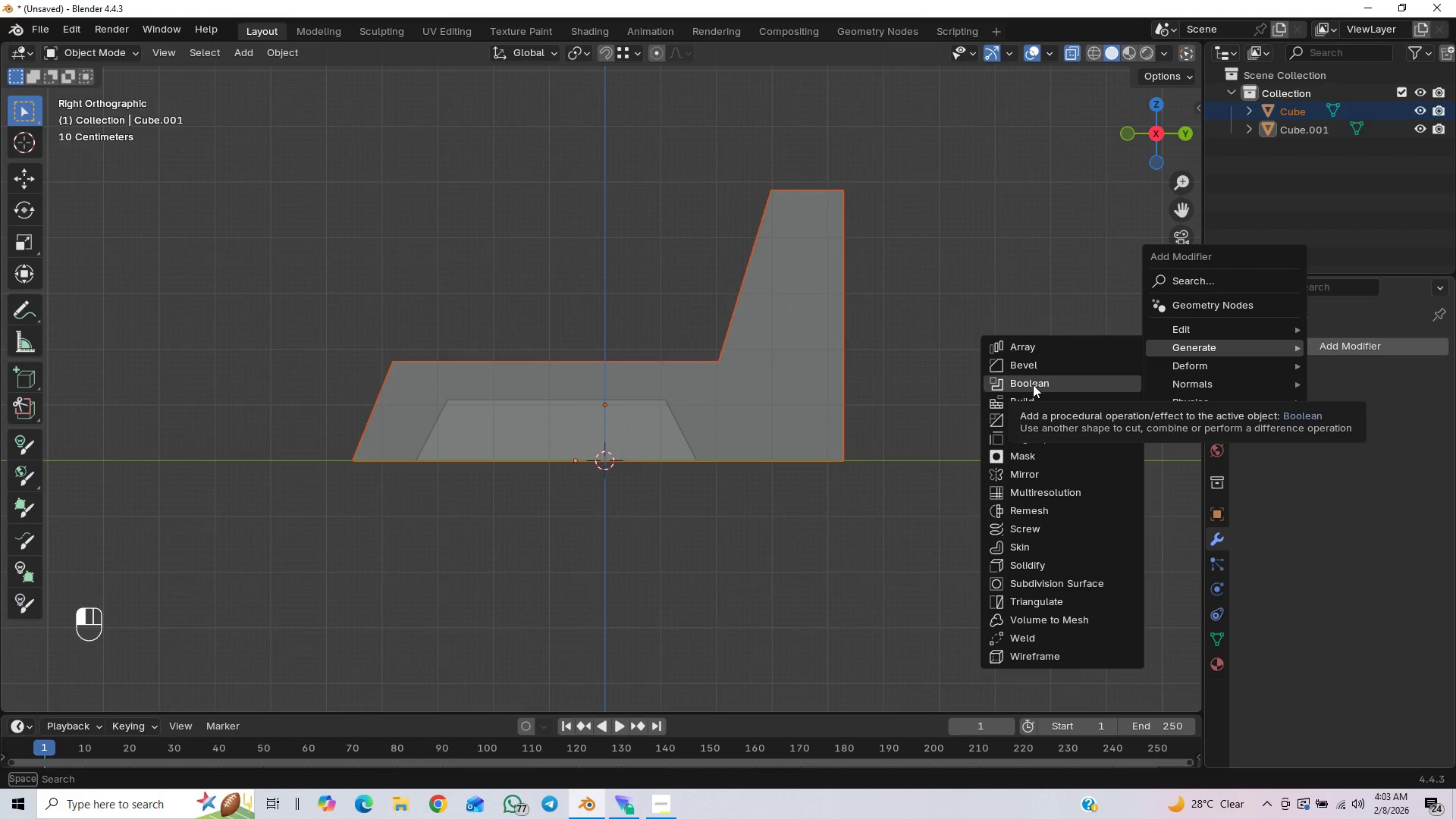 
left_click([1033, 384])
 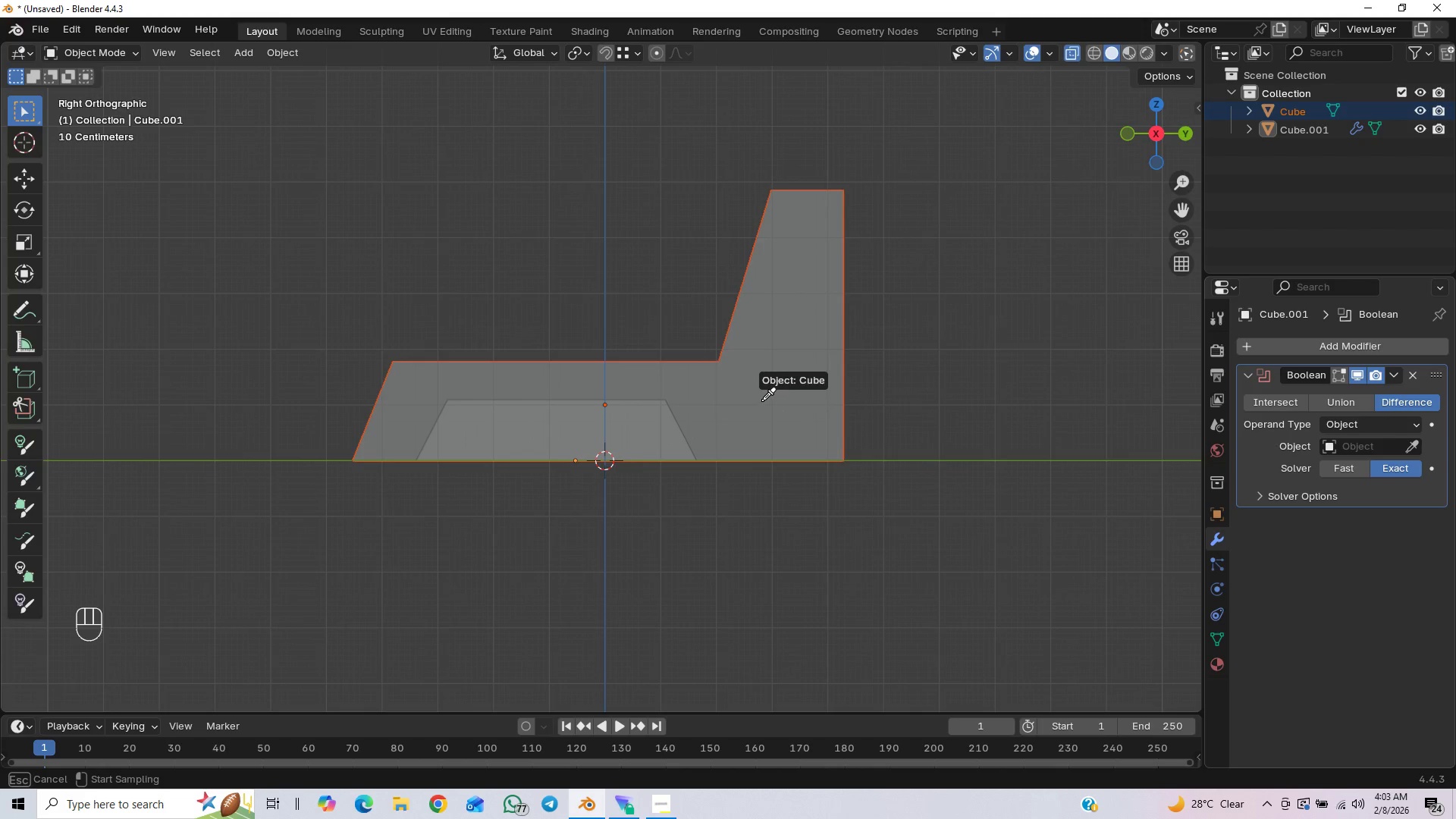 
left_click([767, 396])
 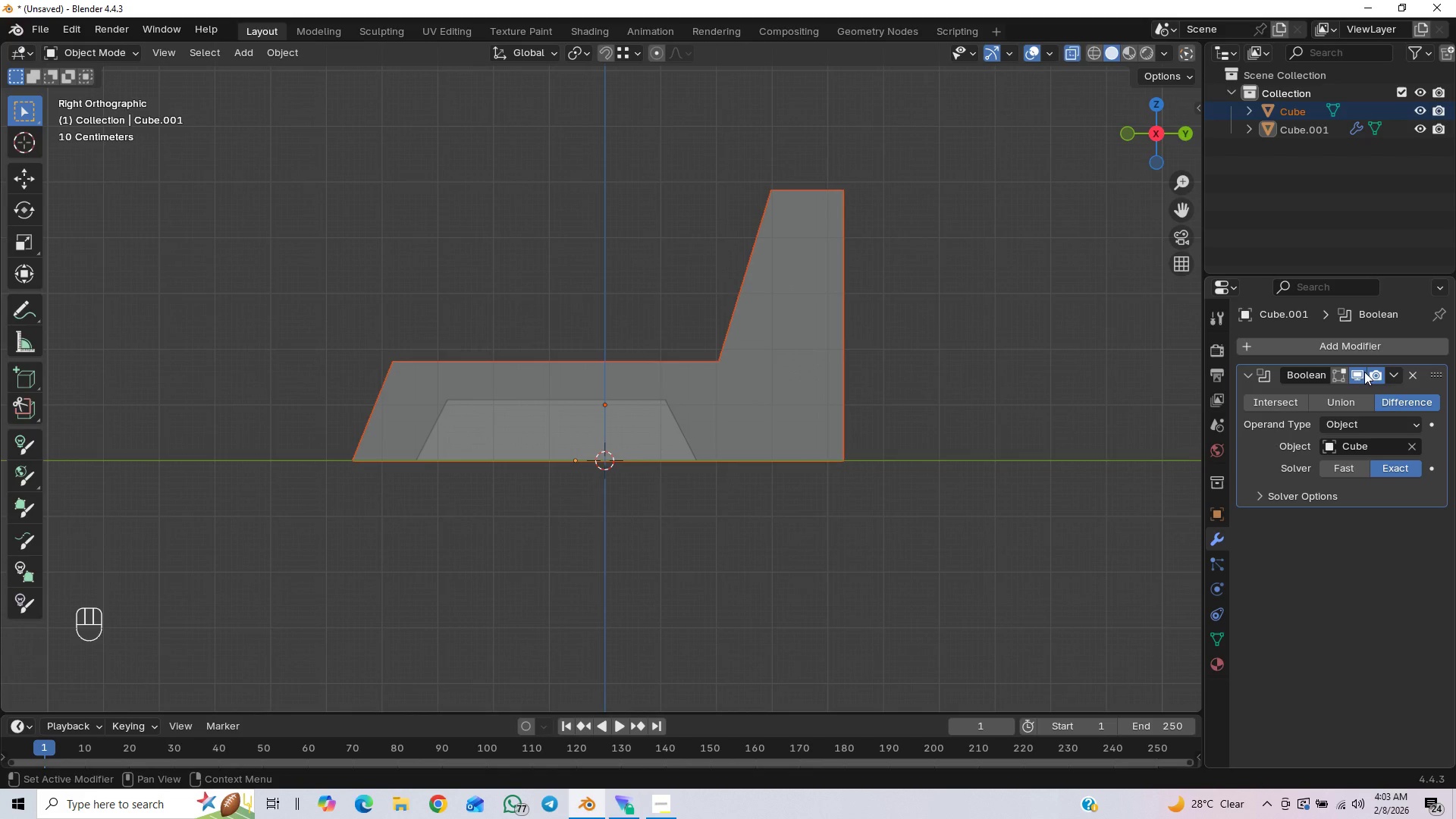 
left_click([1398, 375])
 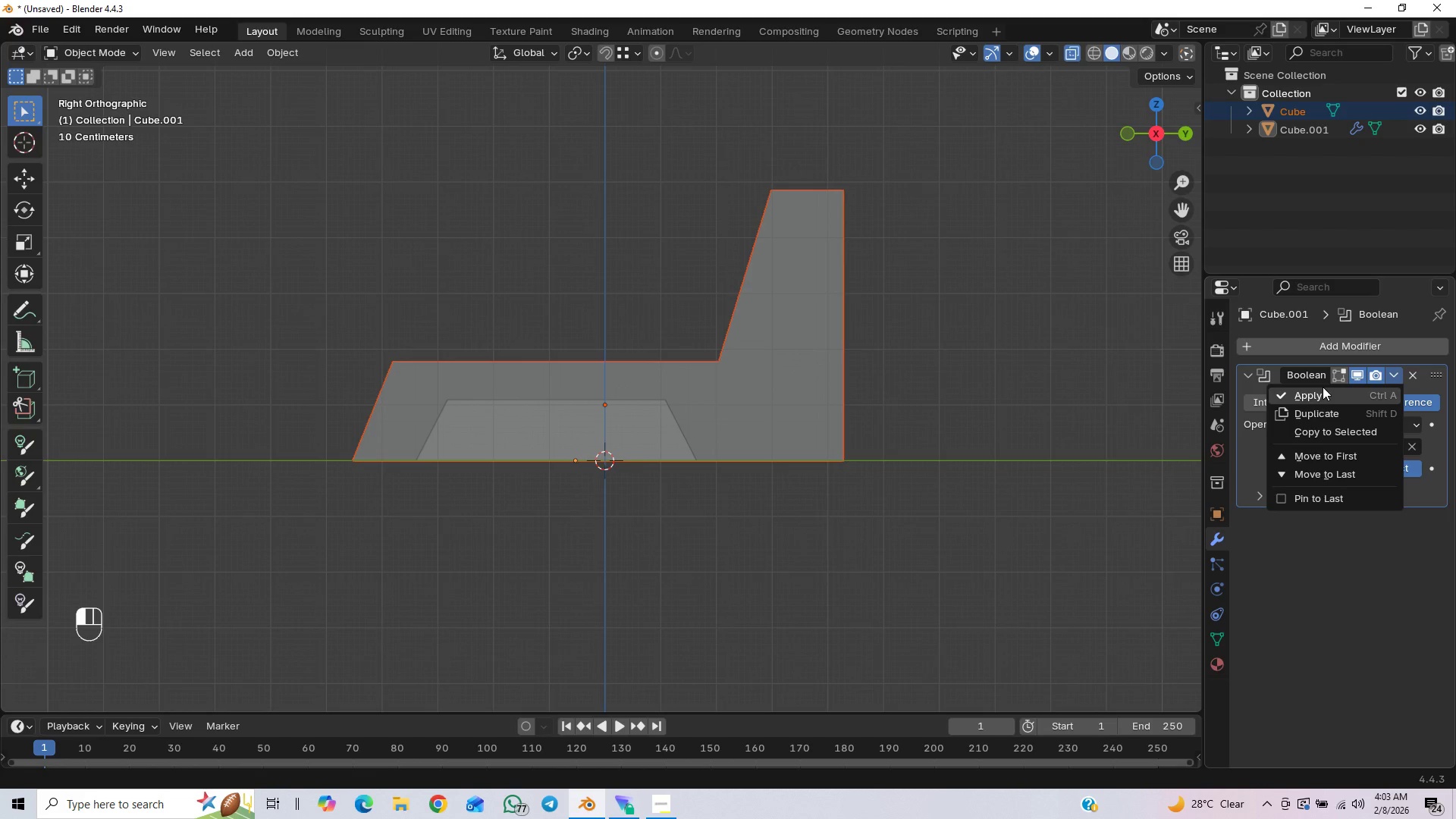 
left_click([1320, 390])
 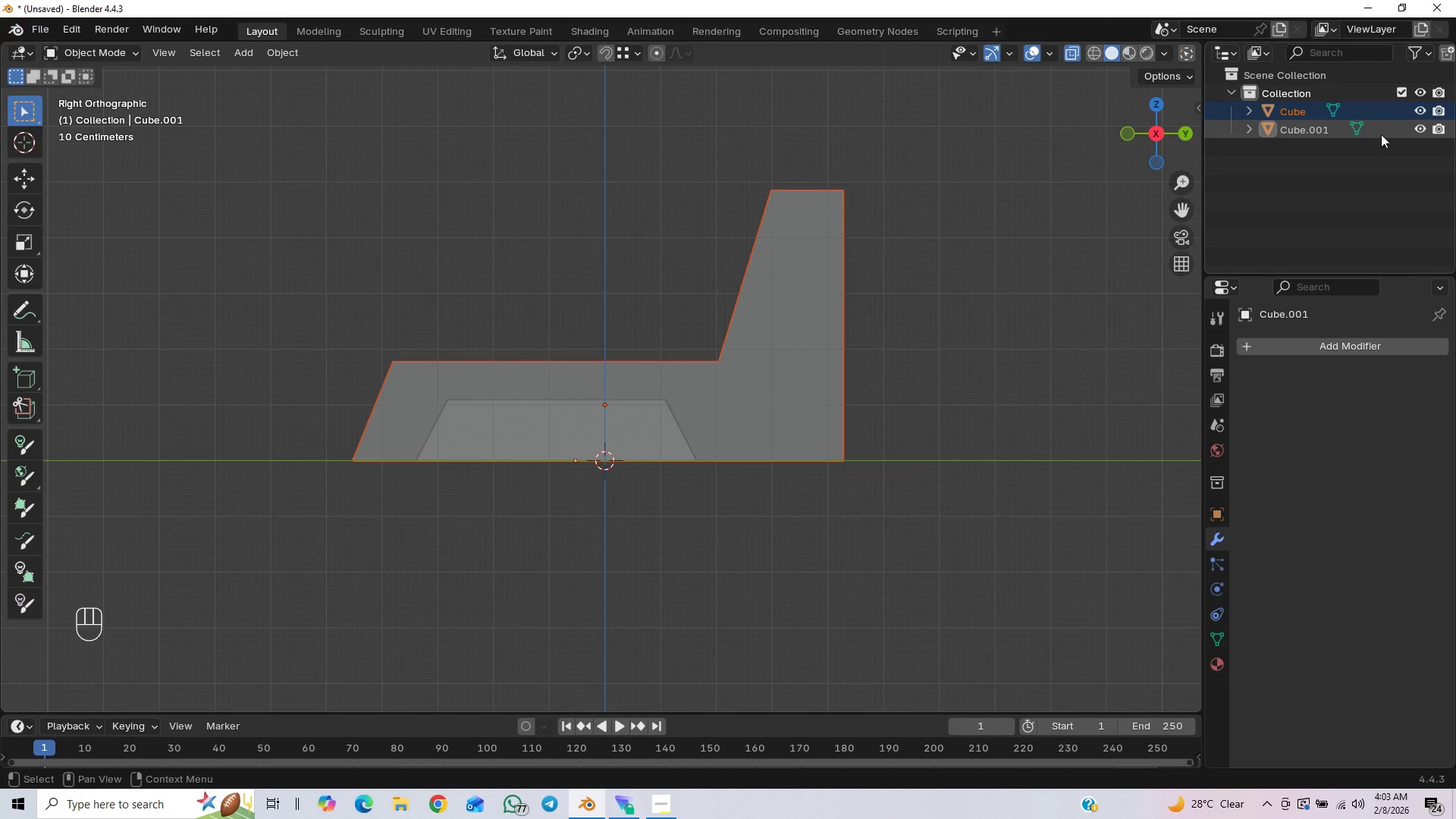 
left_click([1301, 133])
 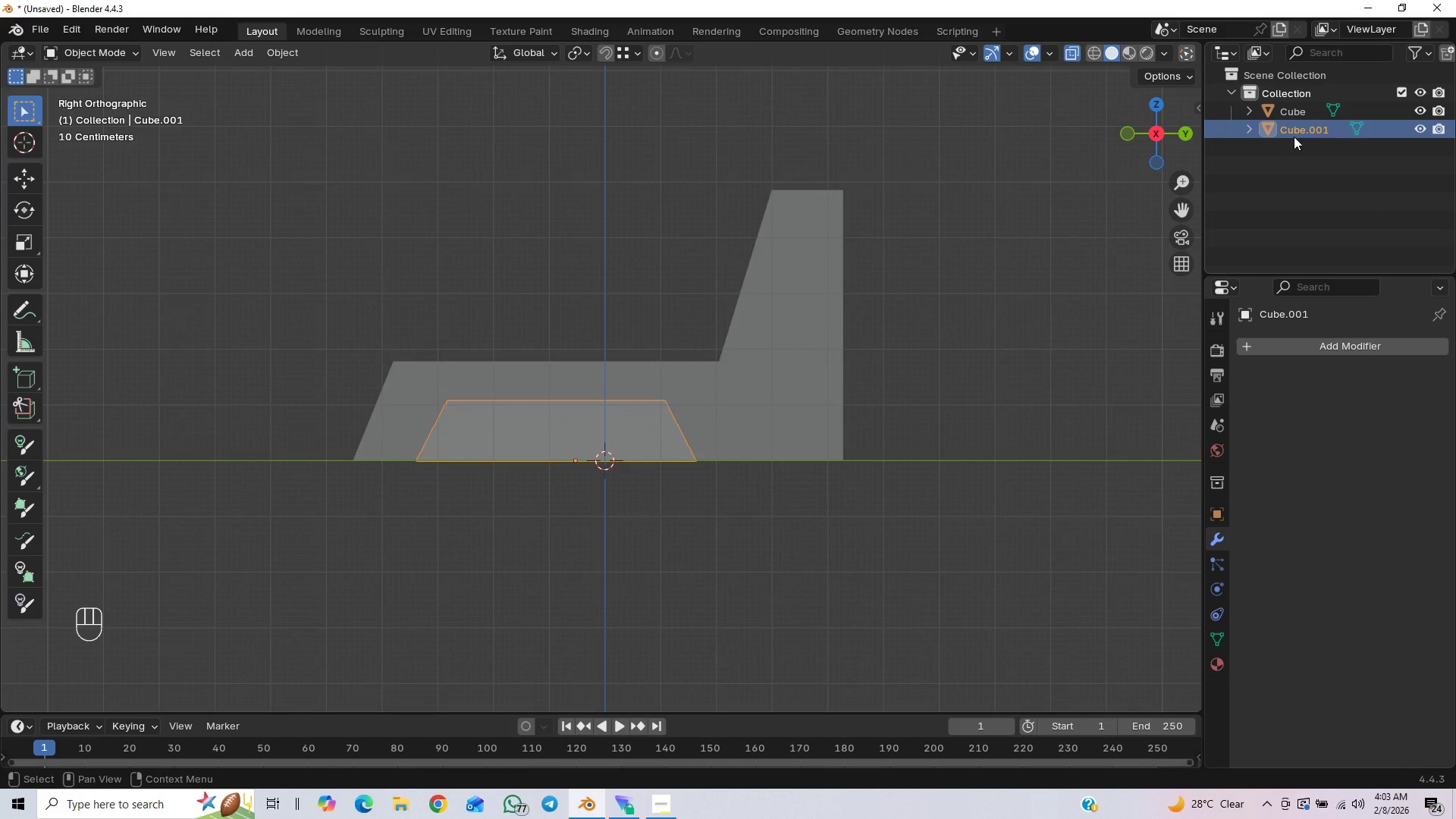 
key(Delete)
 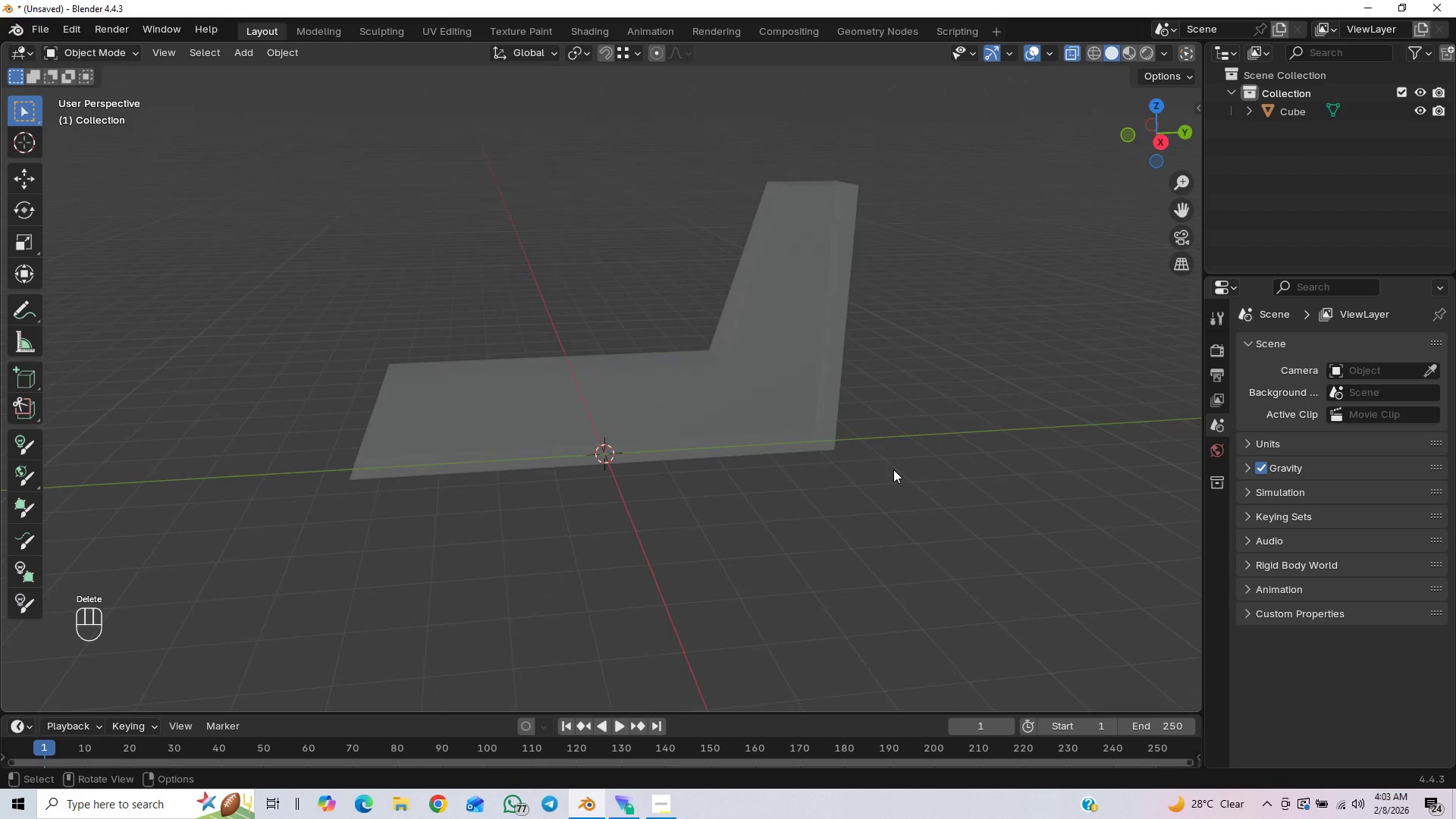 
key(Control+Z)
 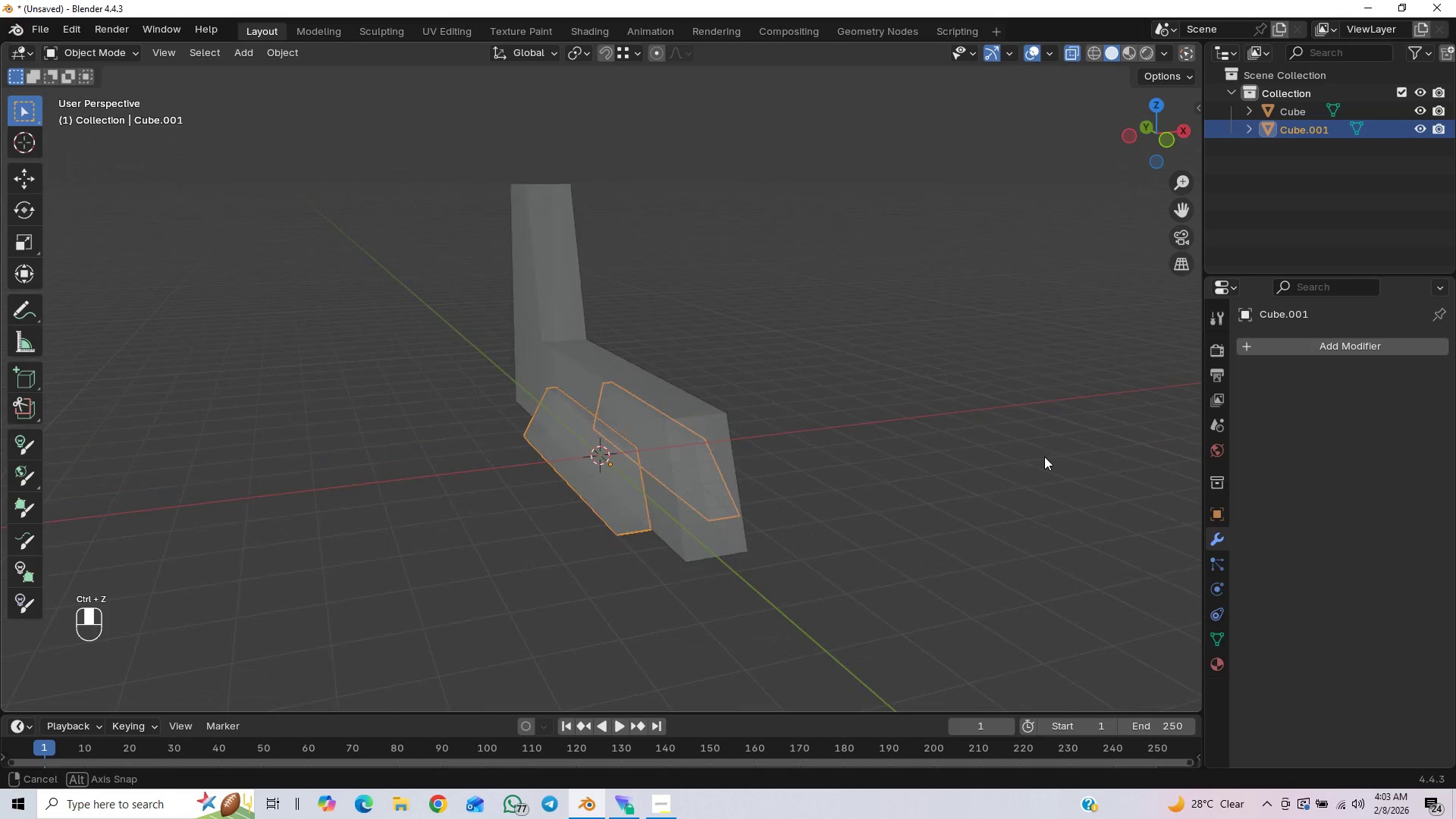 
key(Control+Z)
 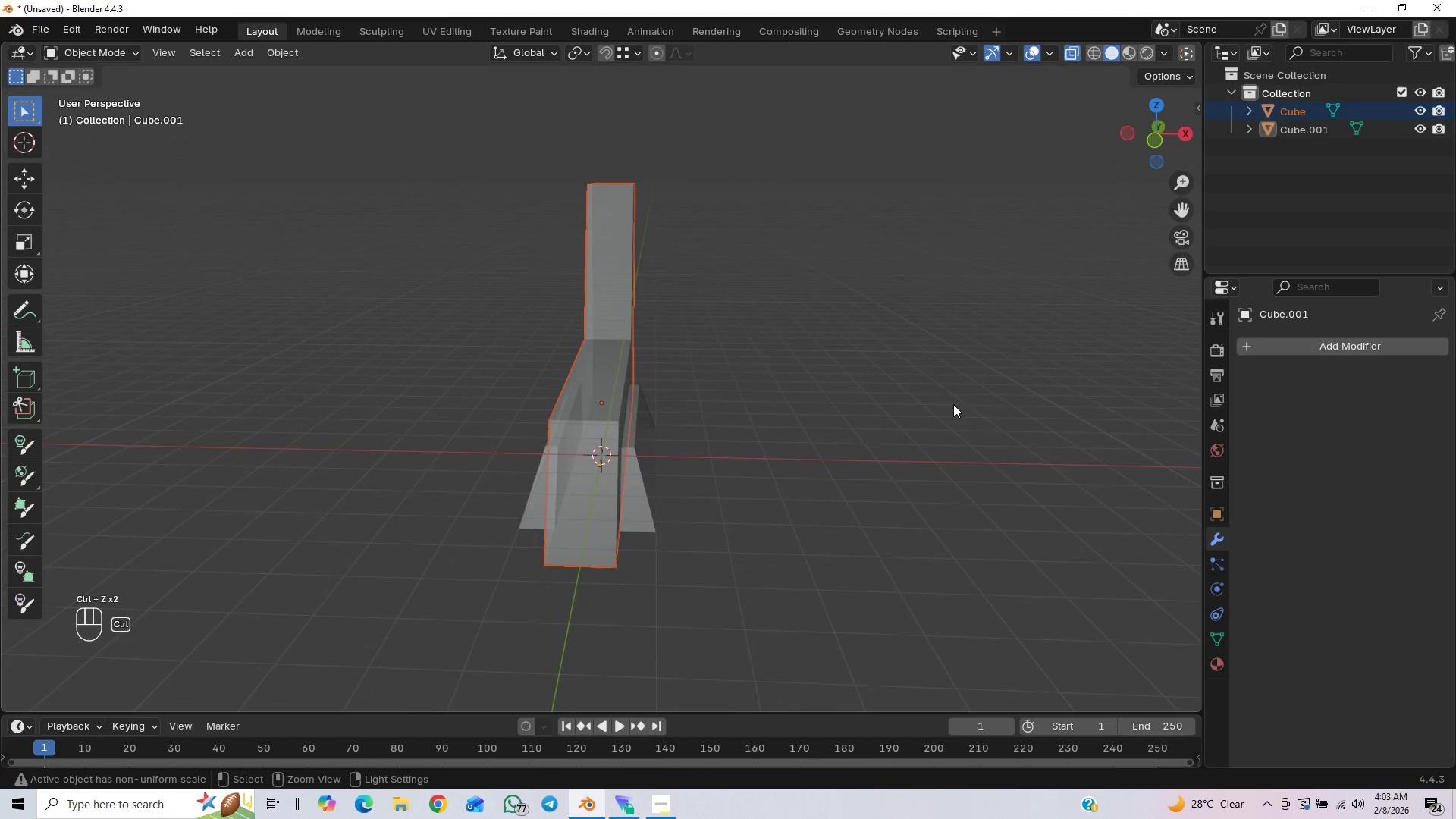 
key(Control+Z)
 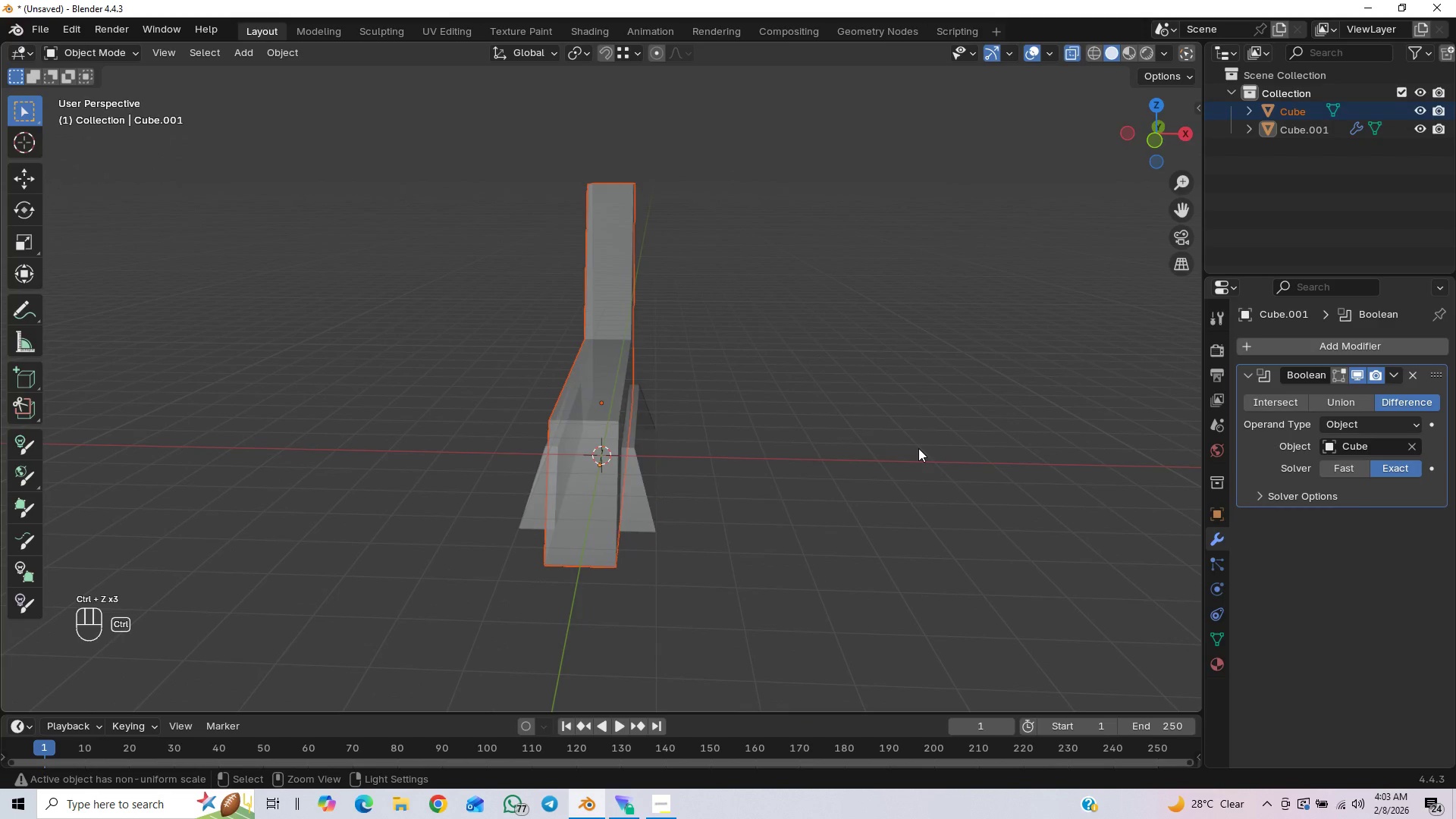 
key(Control+Z)
 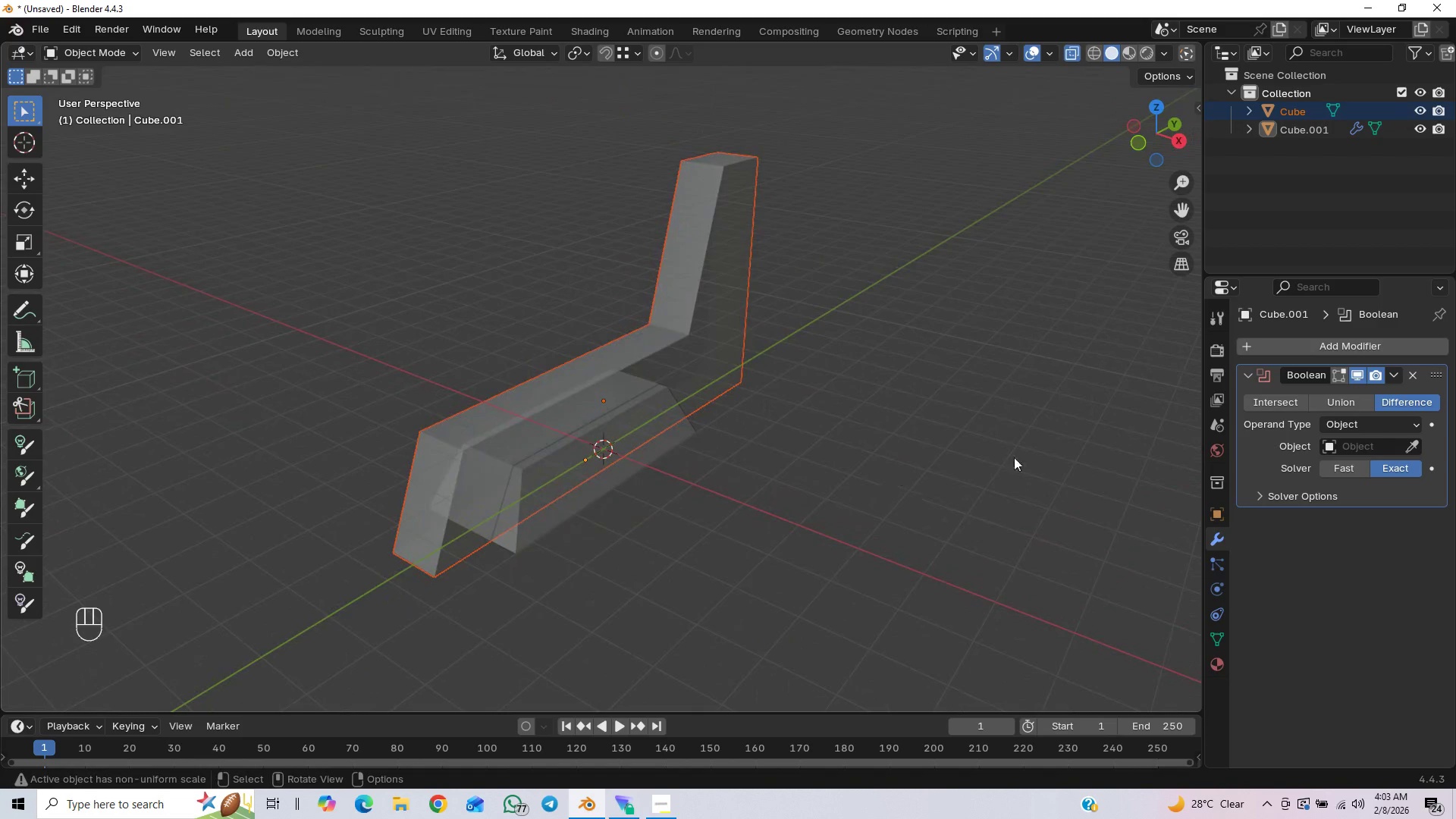 
left_click([635, 475])
 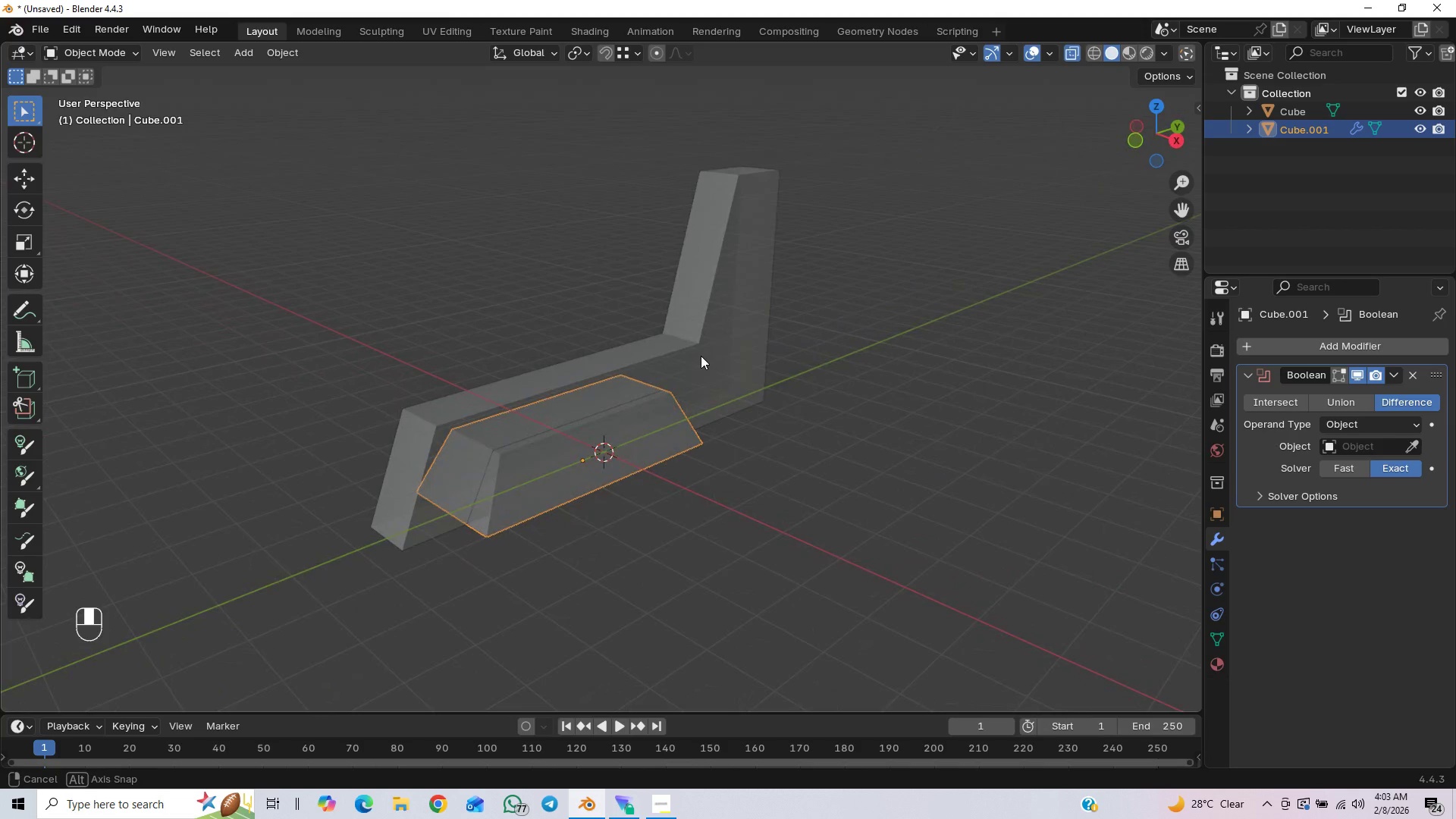 
left_click([731, 375])
 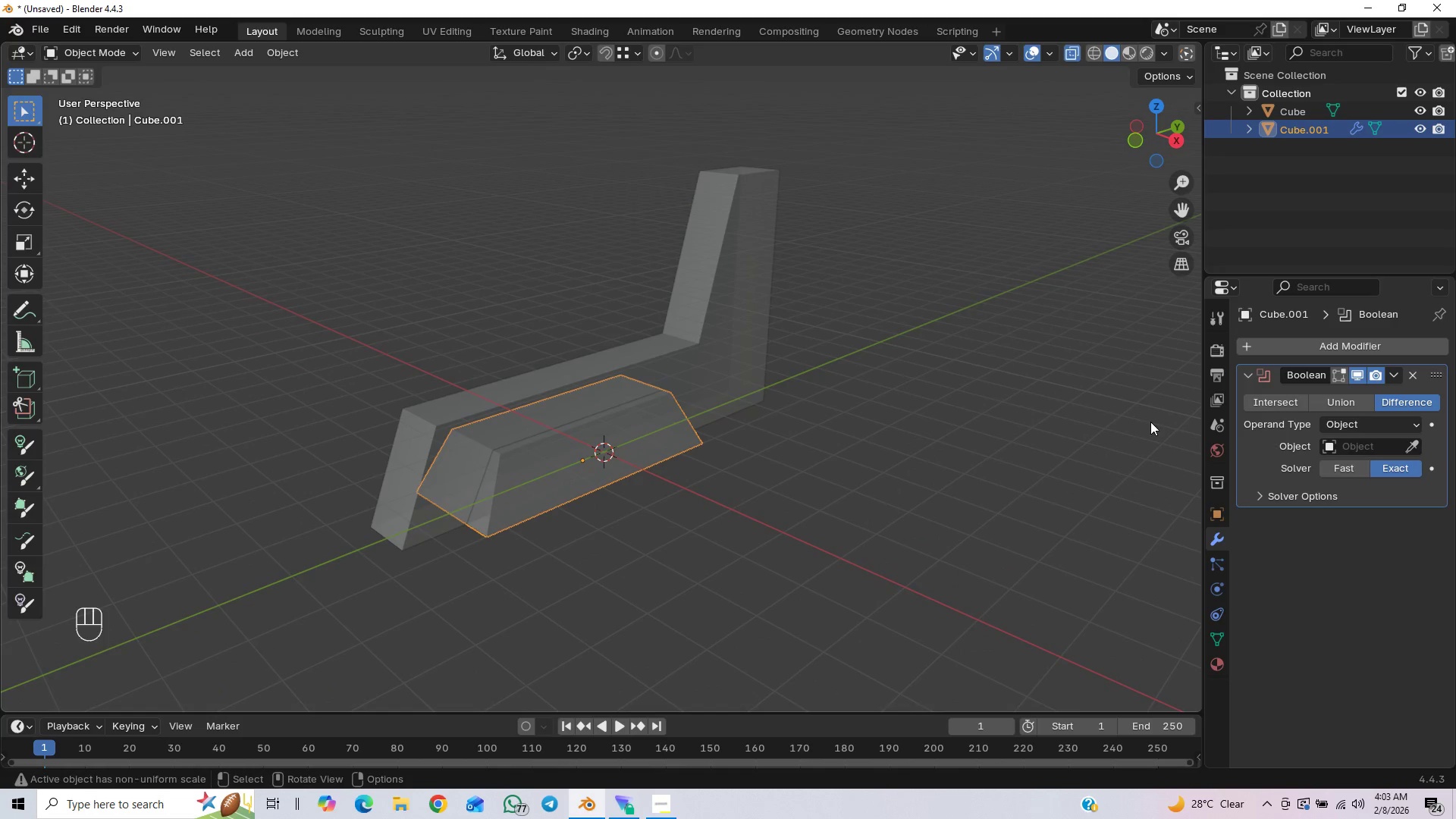 
left_click([1421, 371])
 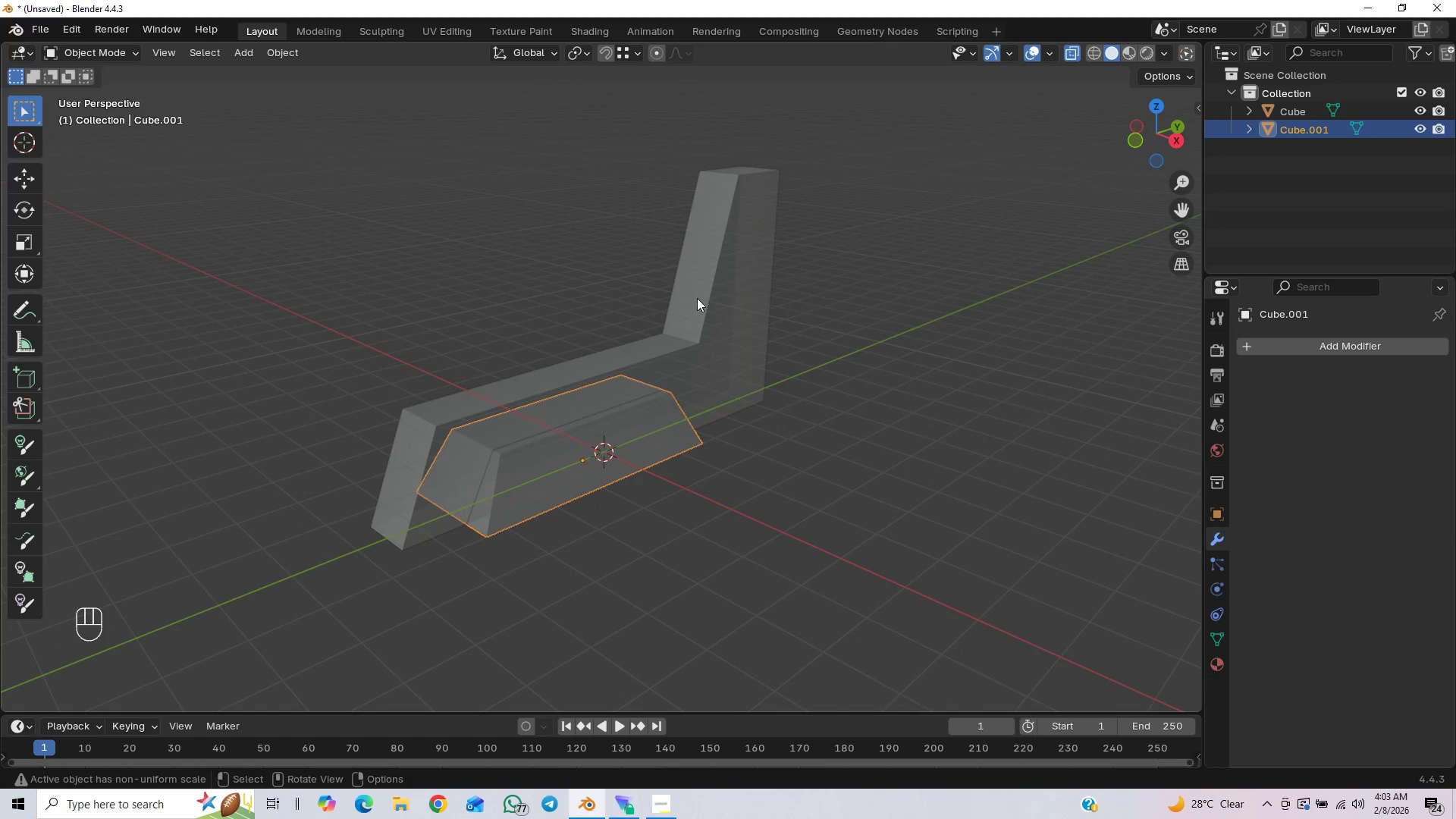 
left_click([697, 298])
 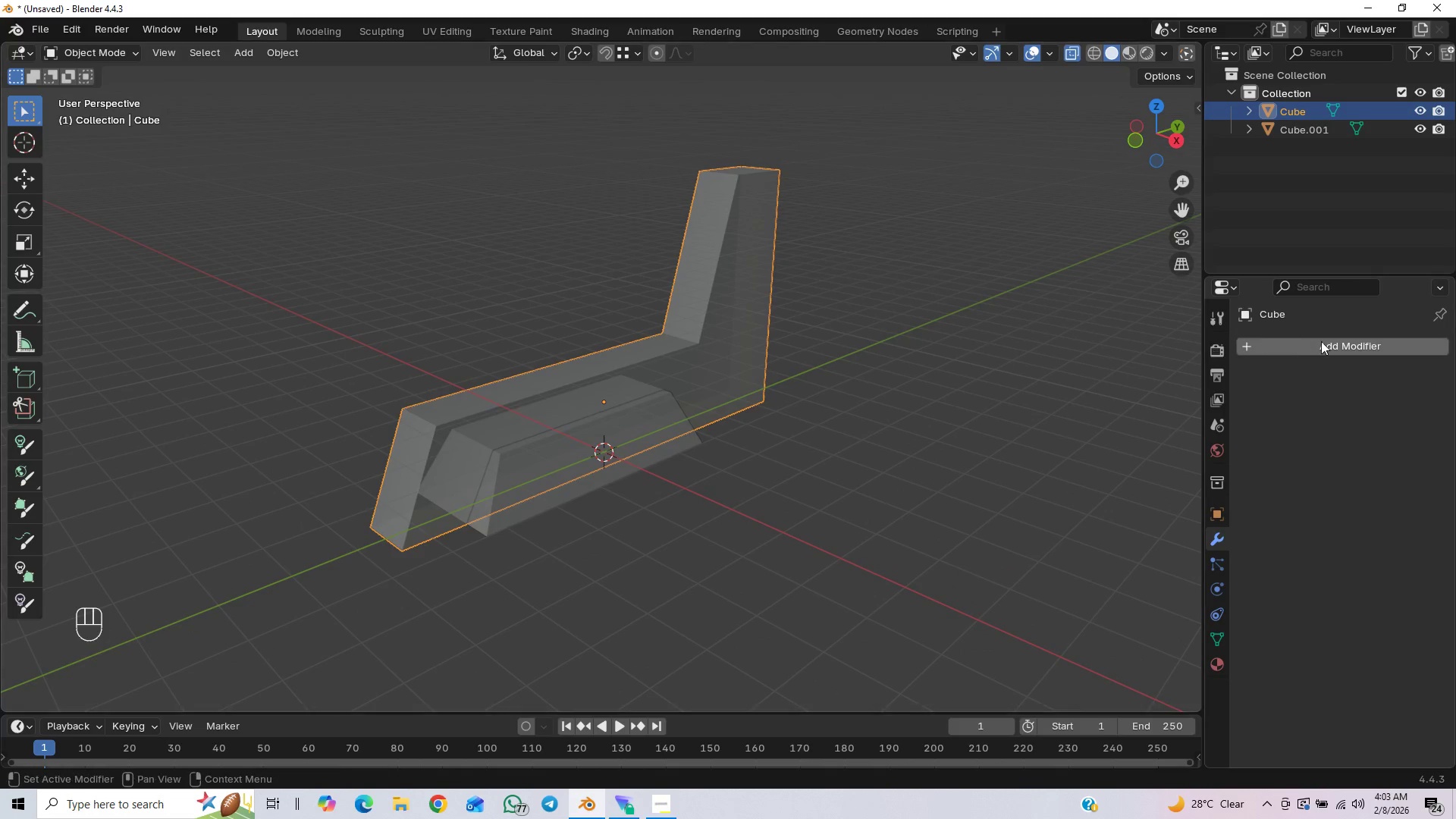 
left_click([1322, 341])
 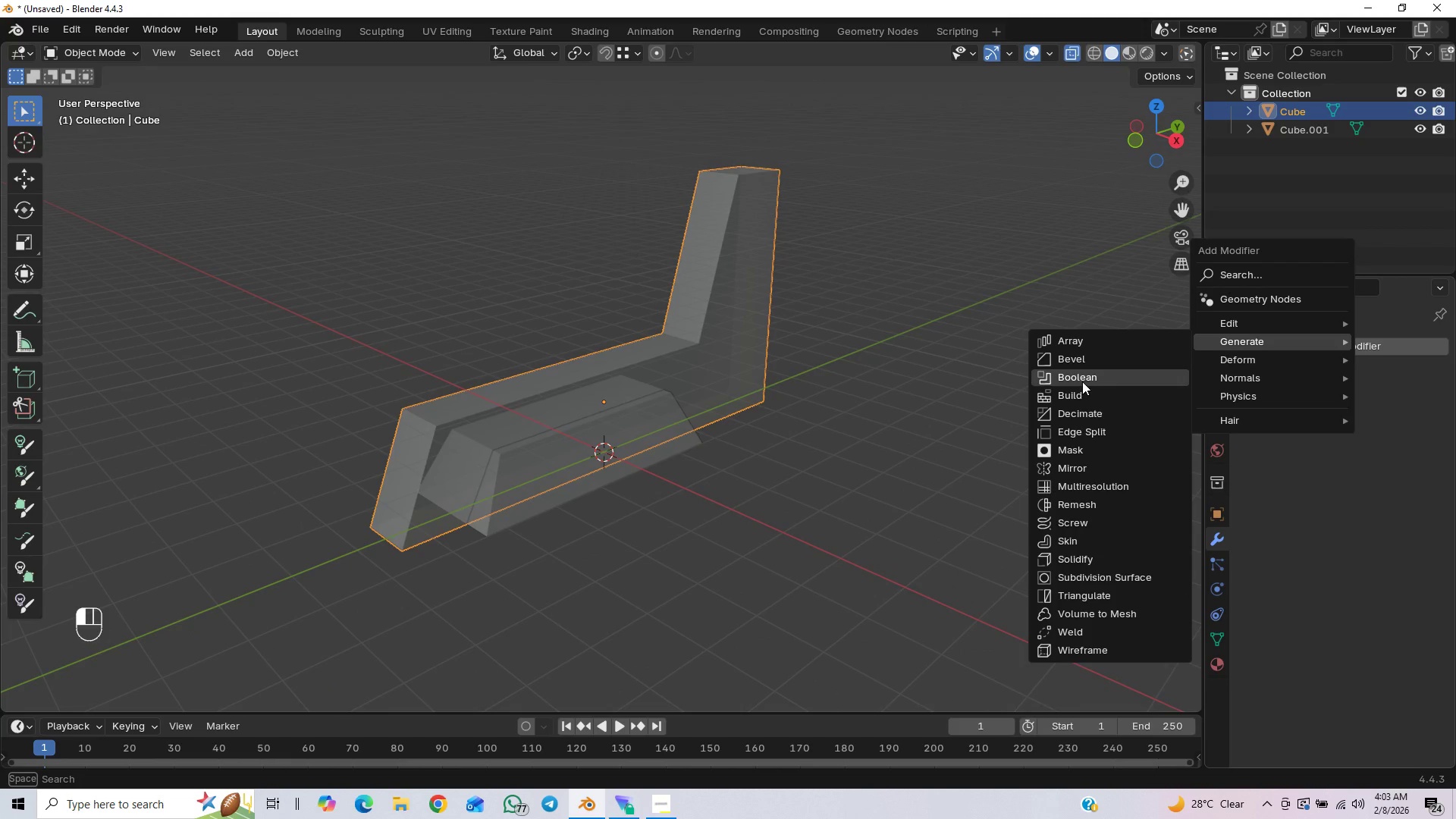 
left_click([1073, 379])
 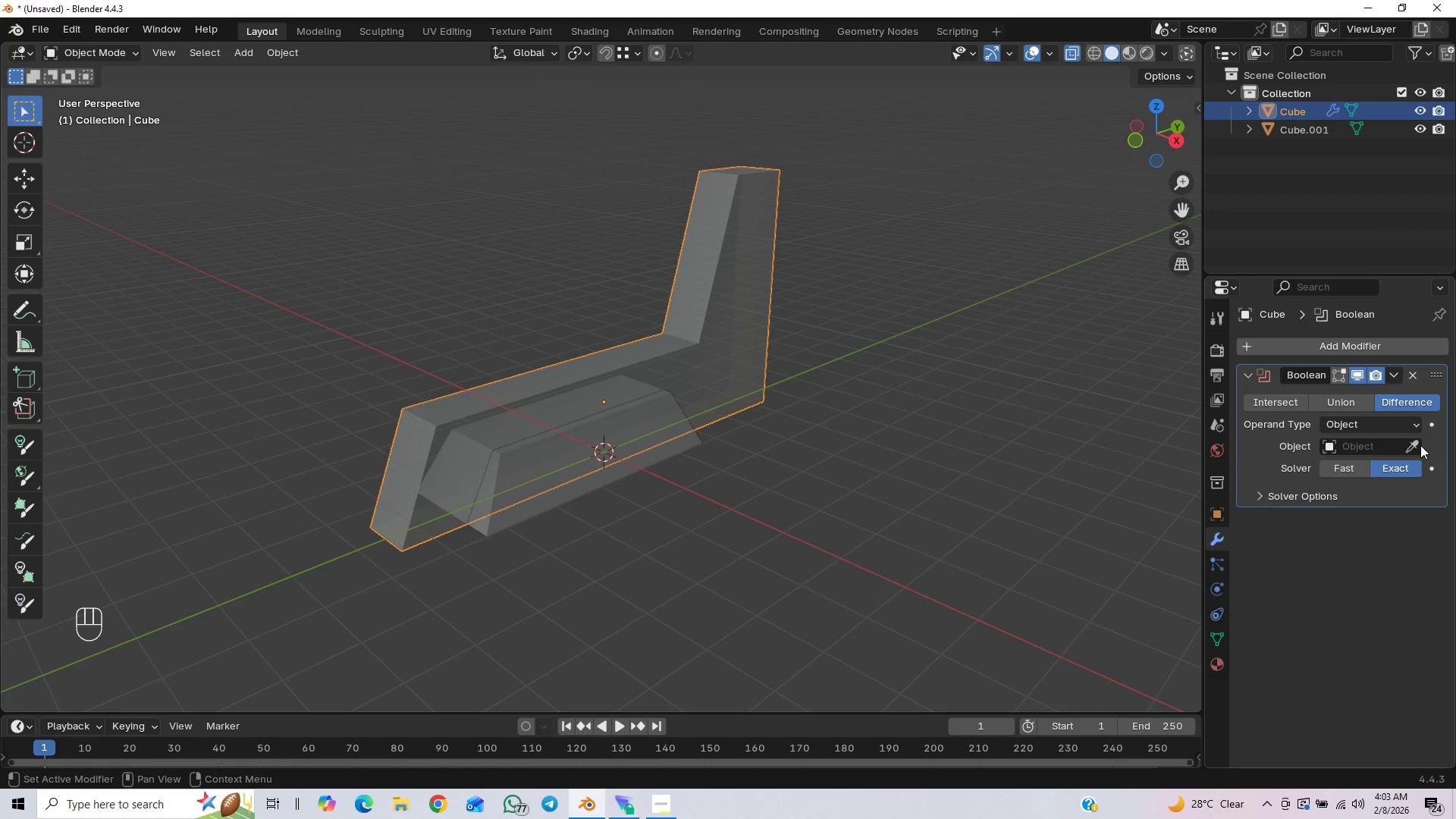 
left_click_drag(start_coordinate=[1408, 444], to_coordinate=[1400, 444])
 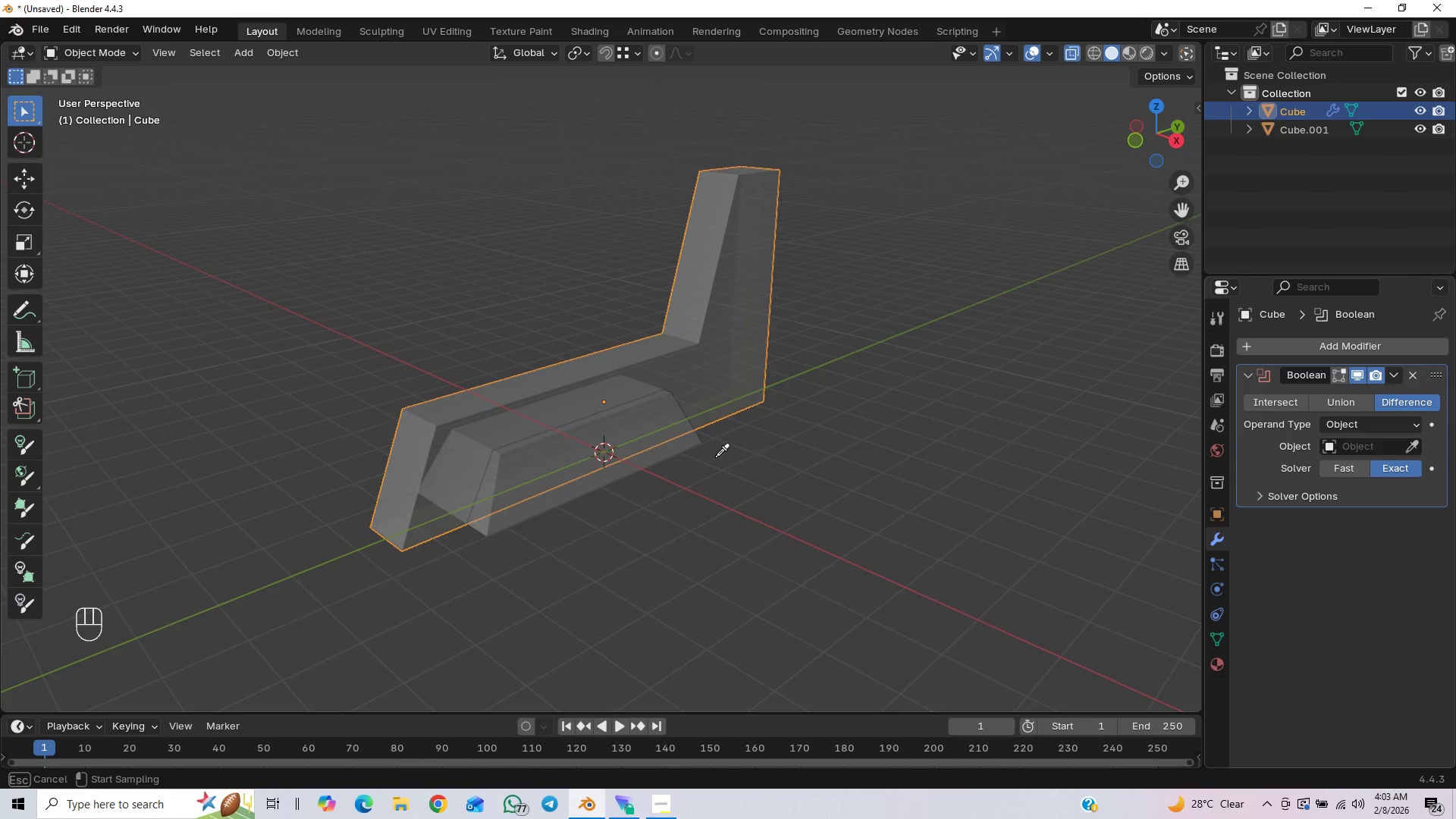 
left_click([682, 454])
 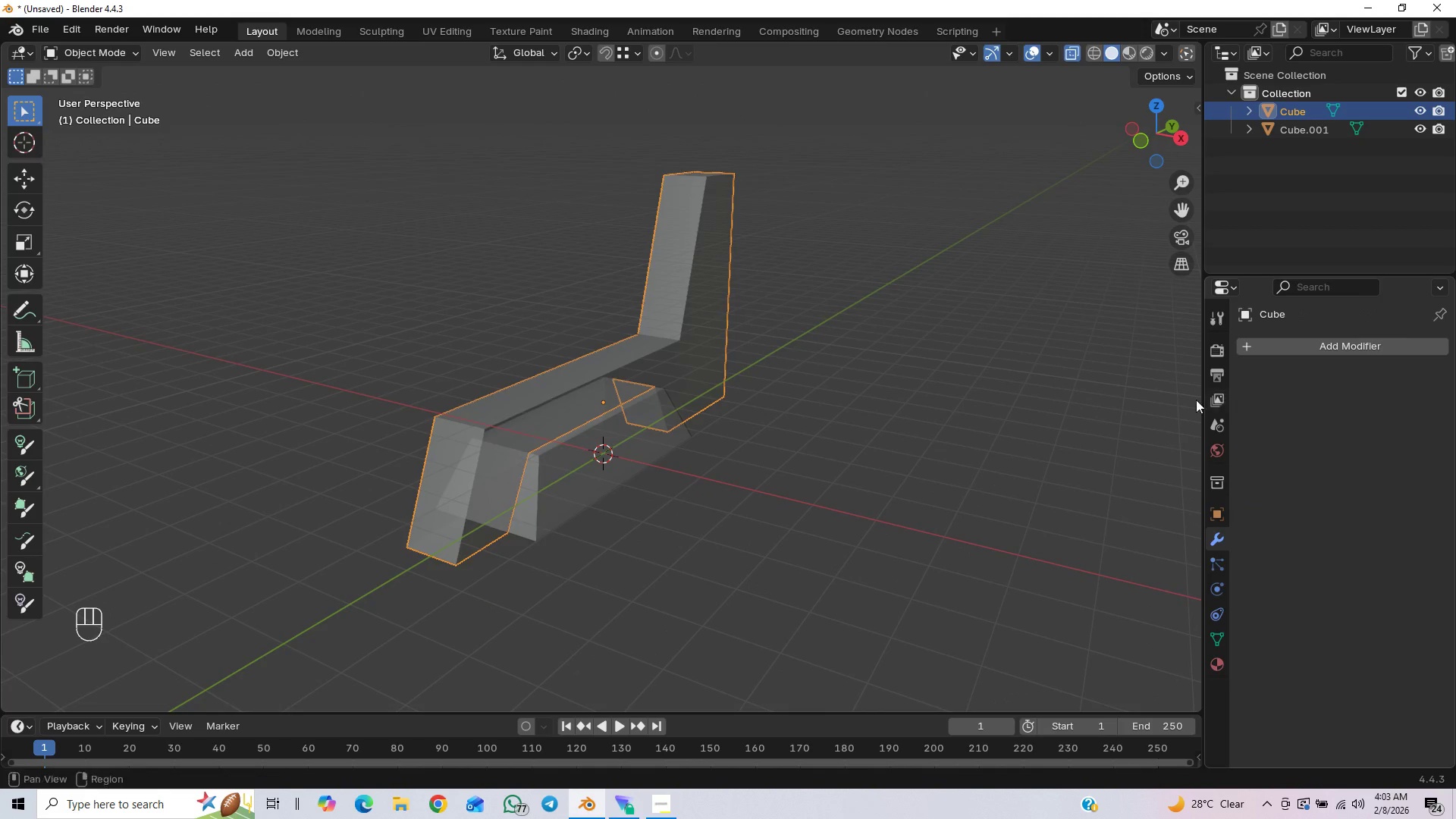 
wait(9.52)
 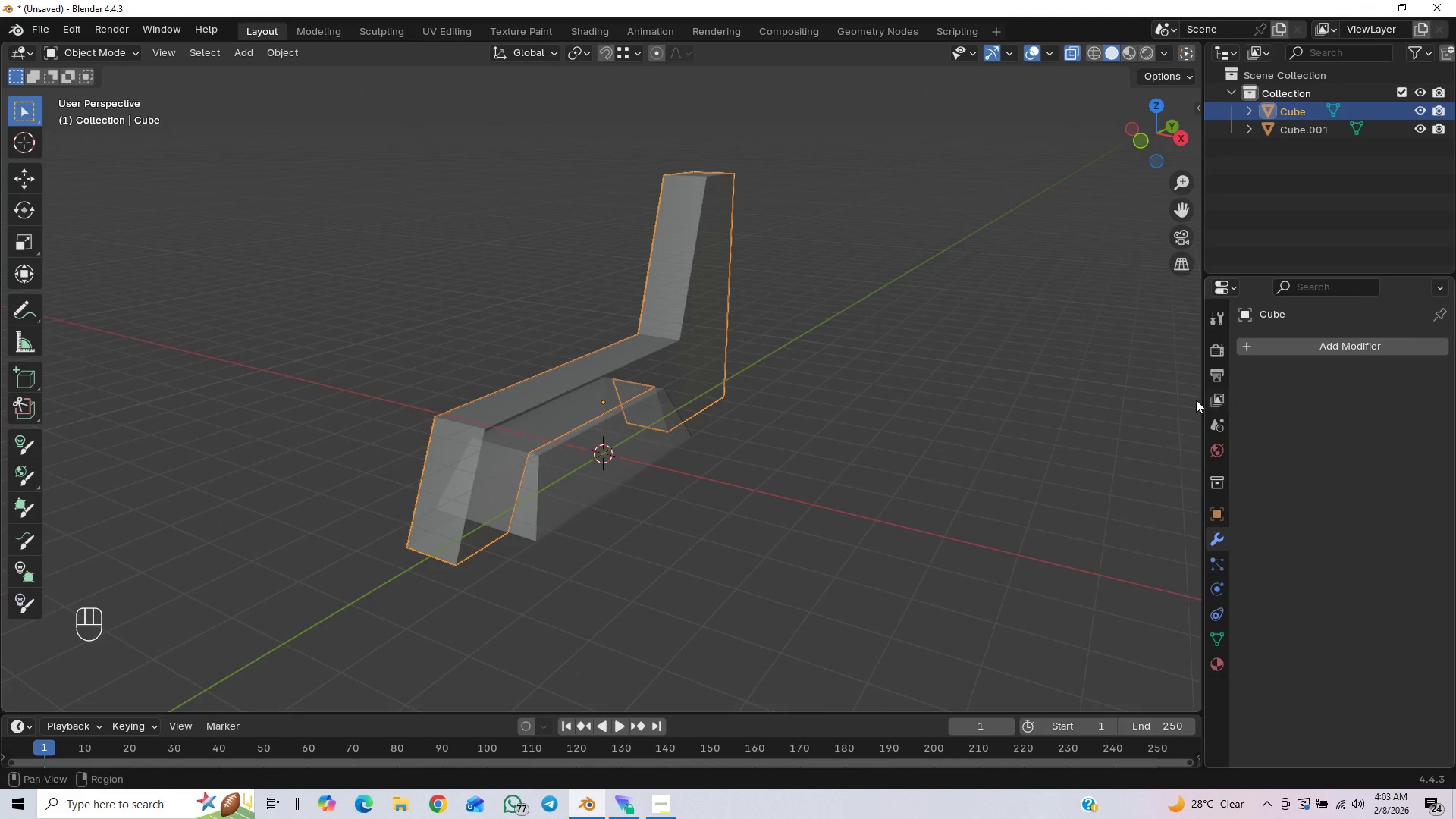 
key(Delete)
 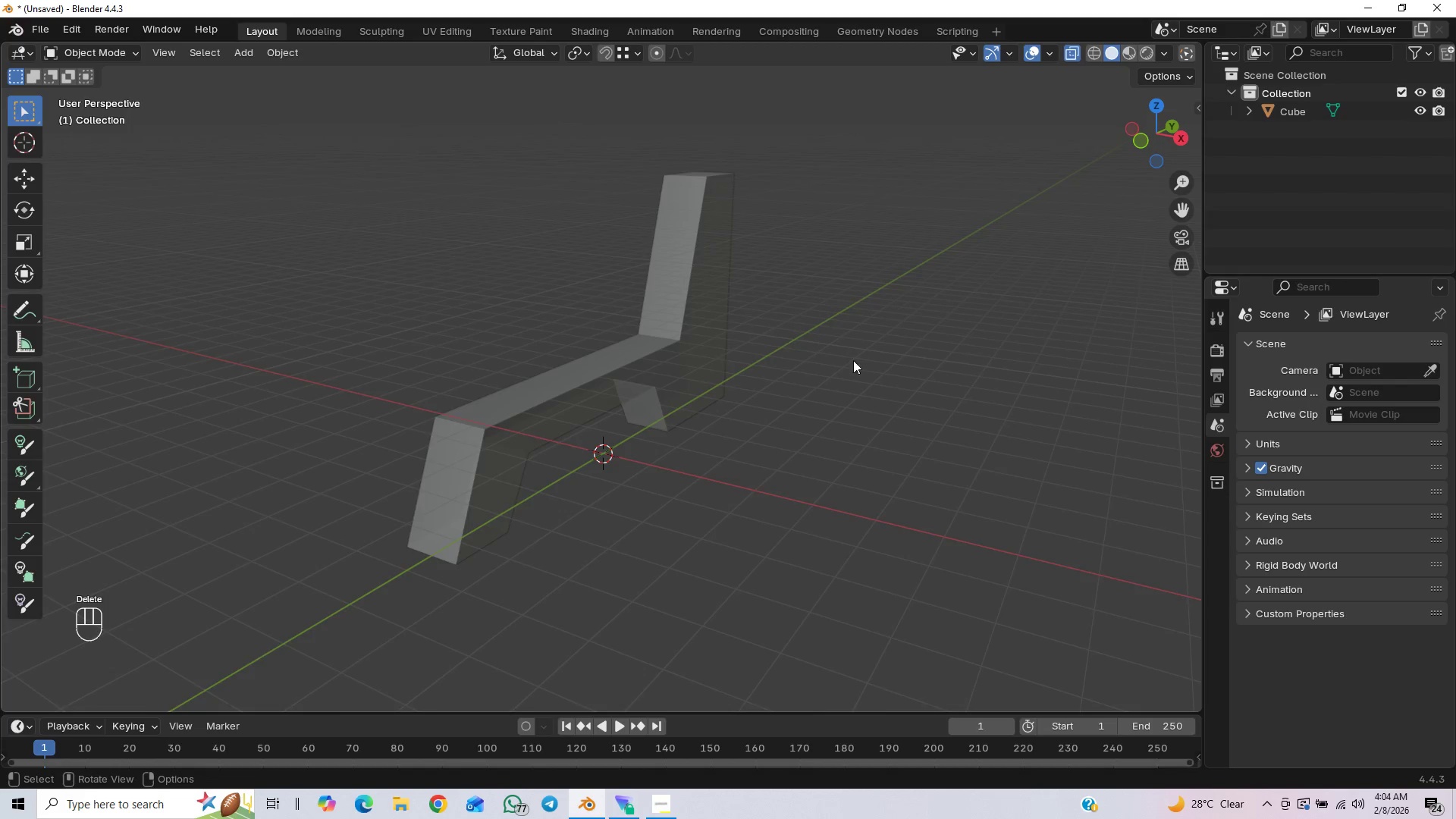 
scroll: coordinate [853, 378], scroll_direction: down, amount: 1.0
 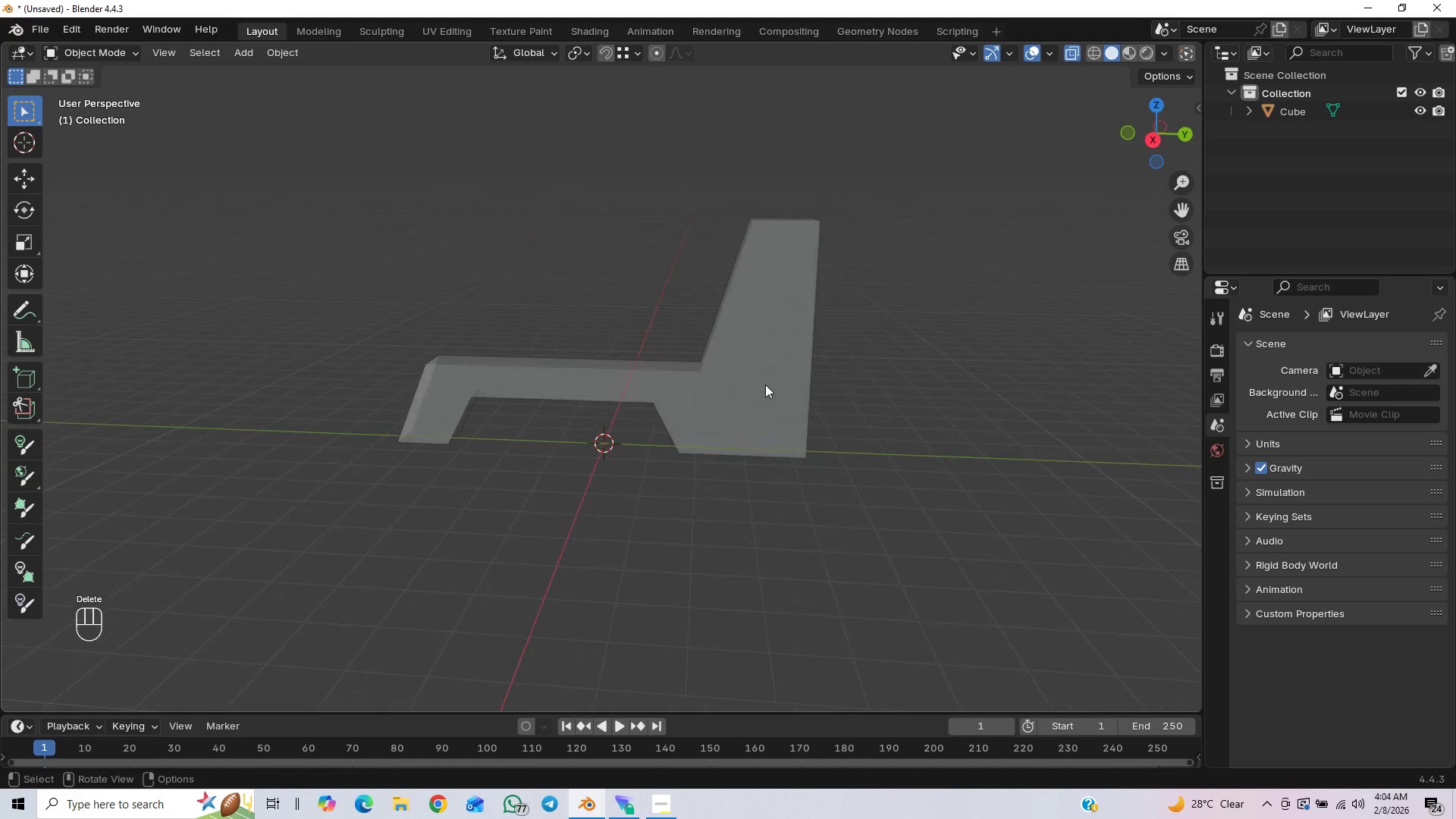 
key(Control+S)
 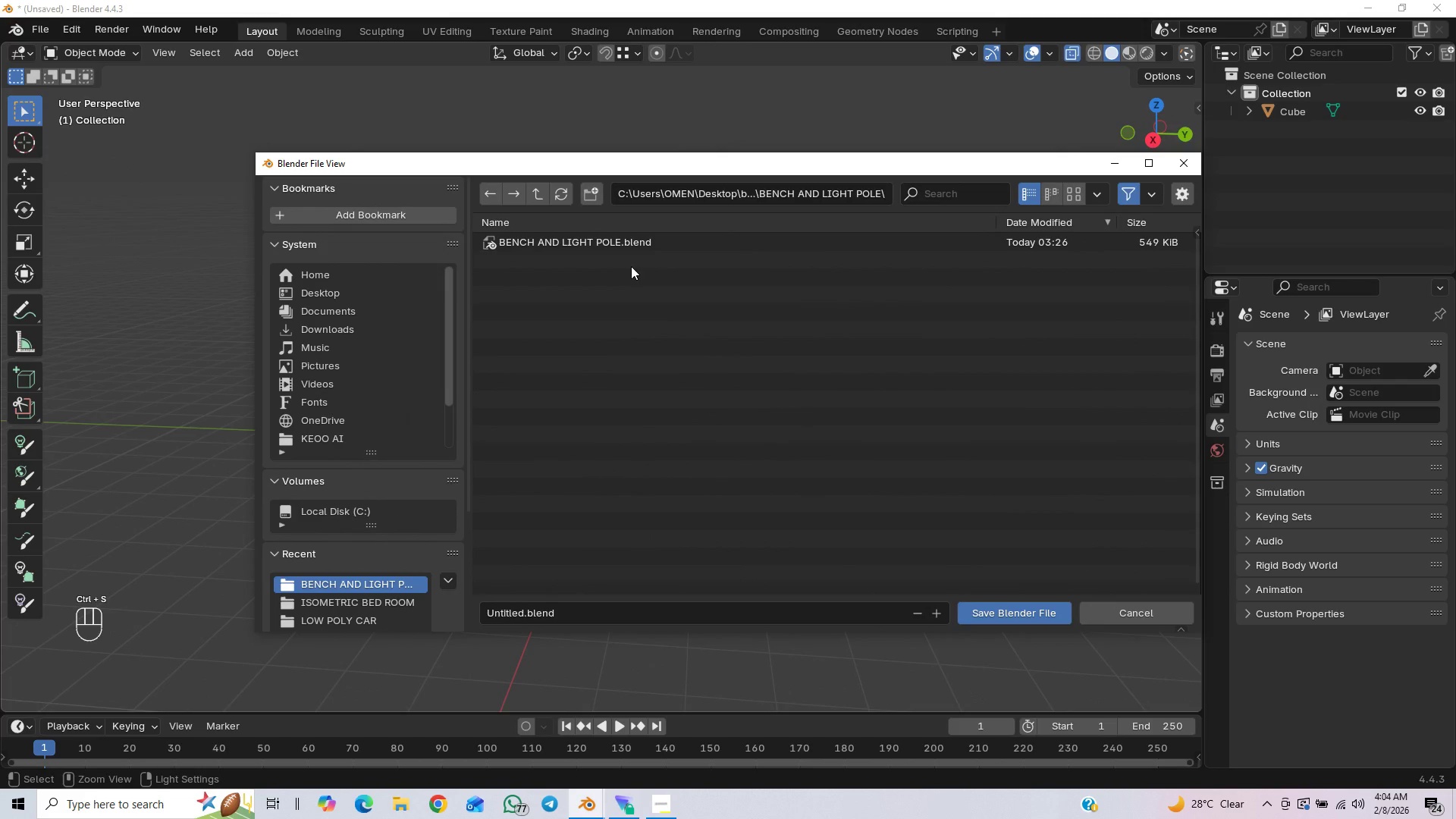 
left_click([612, 248])
 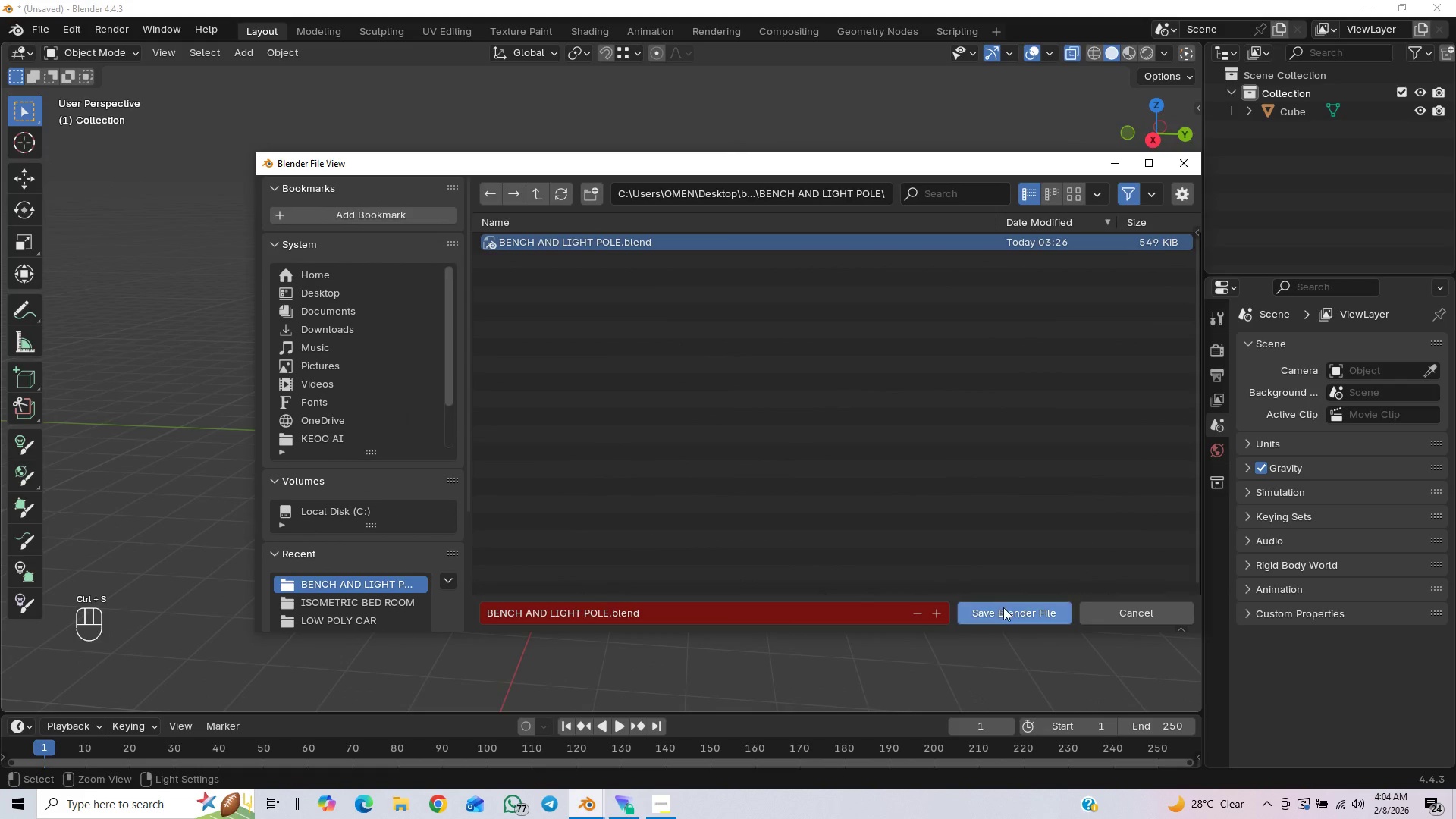 
left_click([1003, 608])
 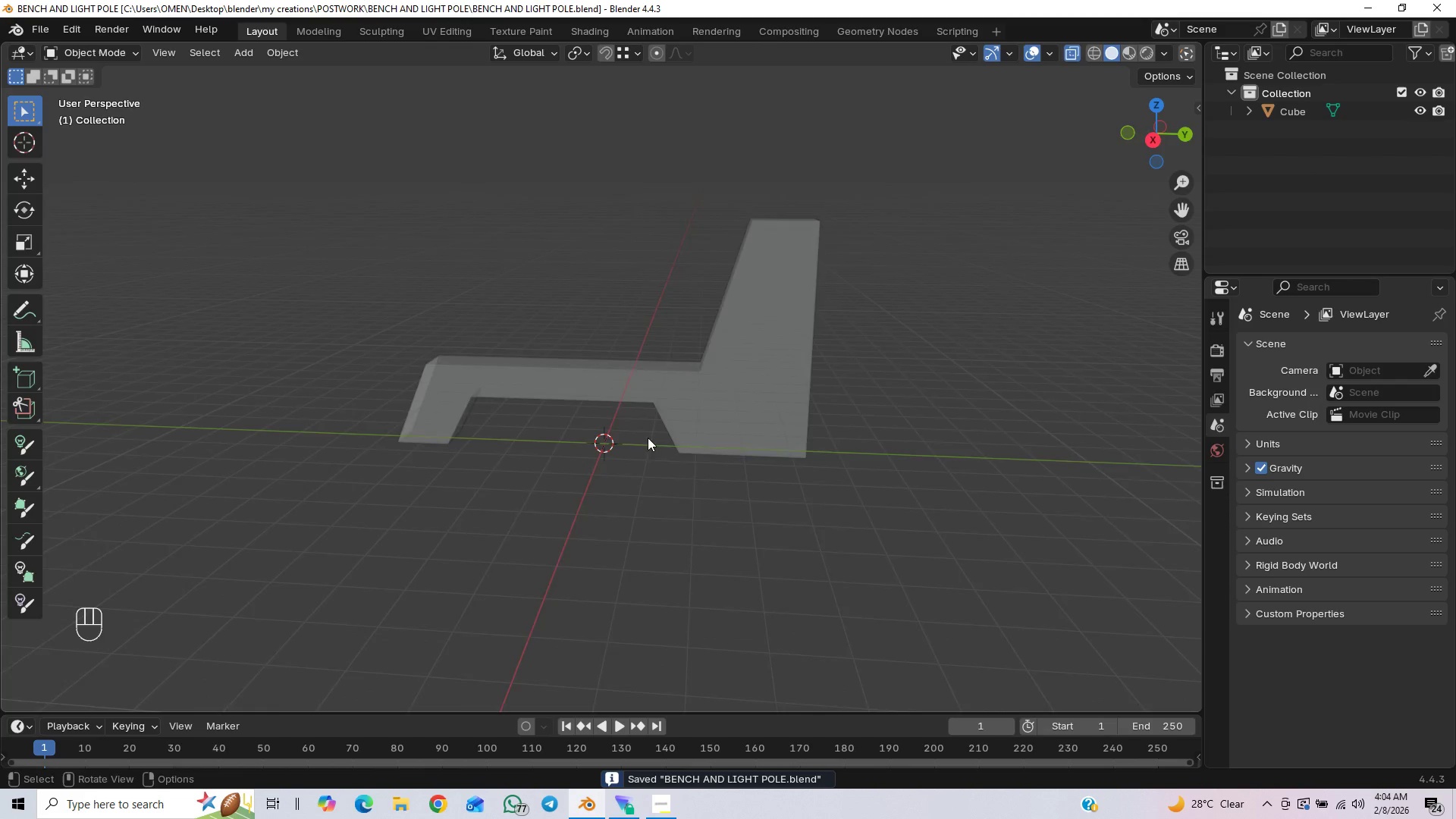 
scroll: coordinate [689, 441], scroll_direction: up, amount: 2.0
 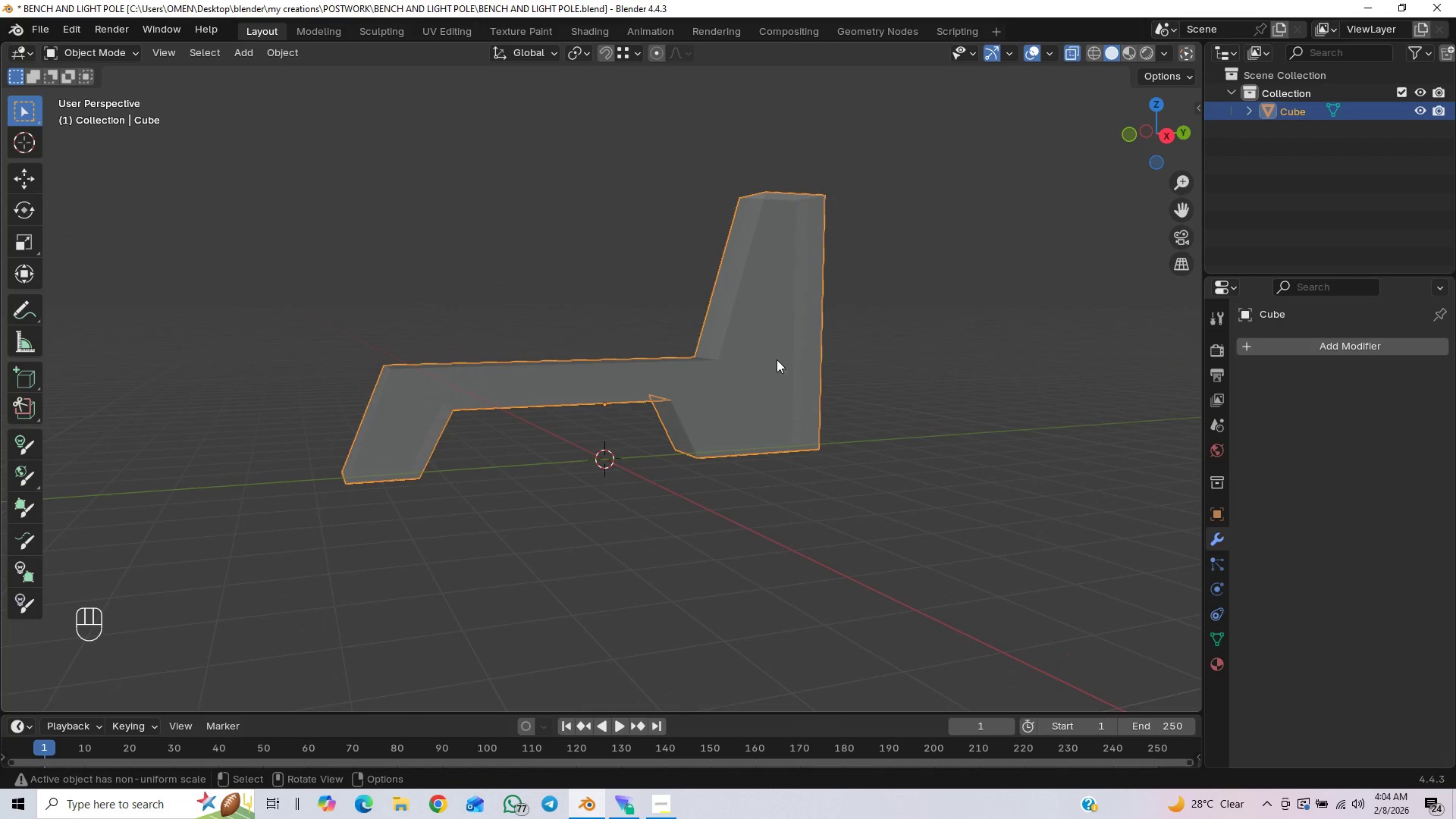 
key(Backquote)
 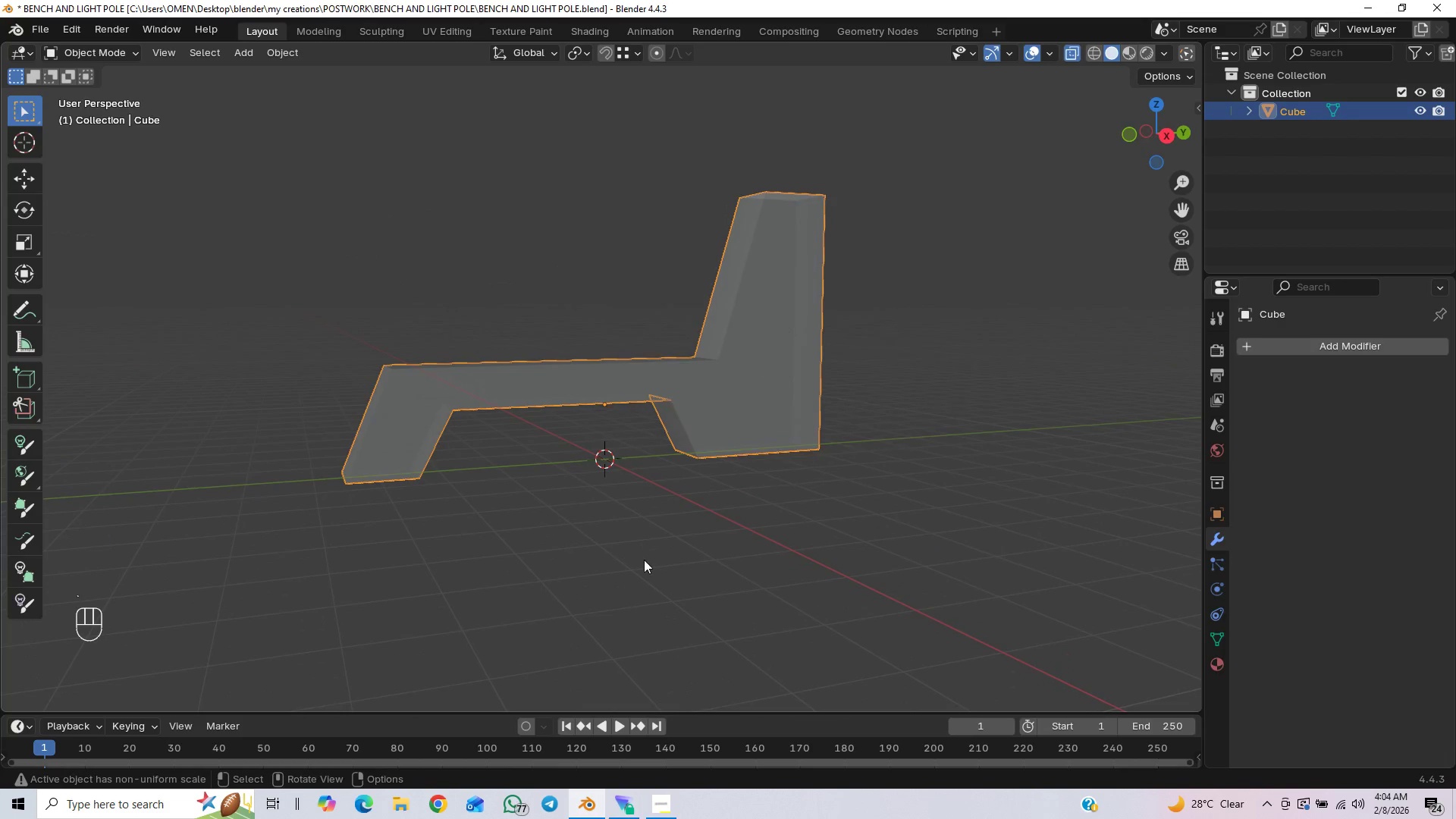 
key(Tab)
 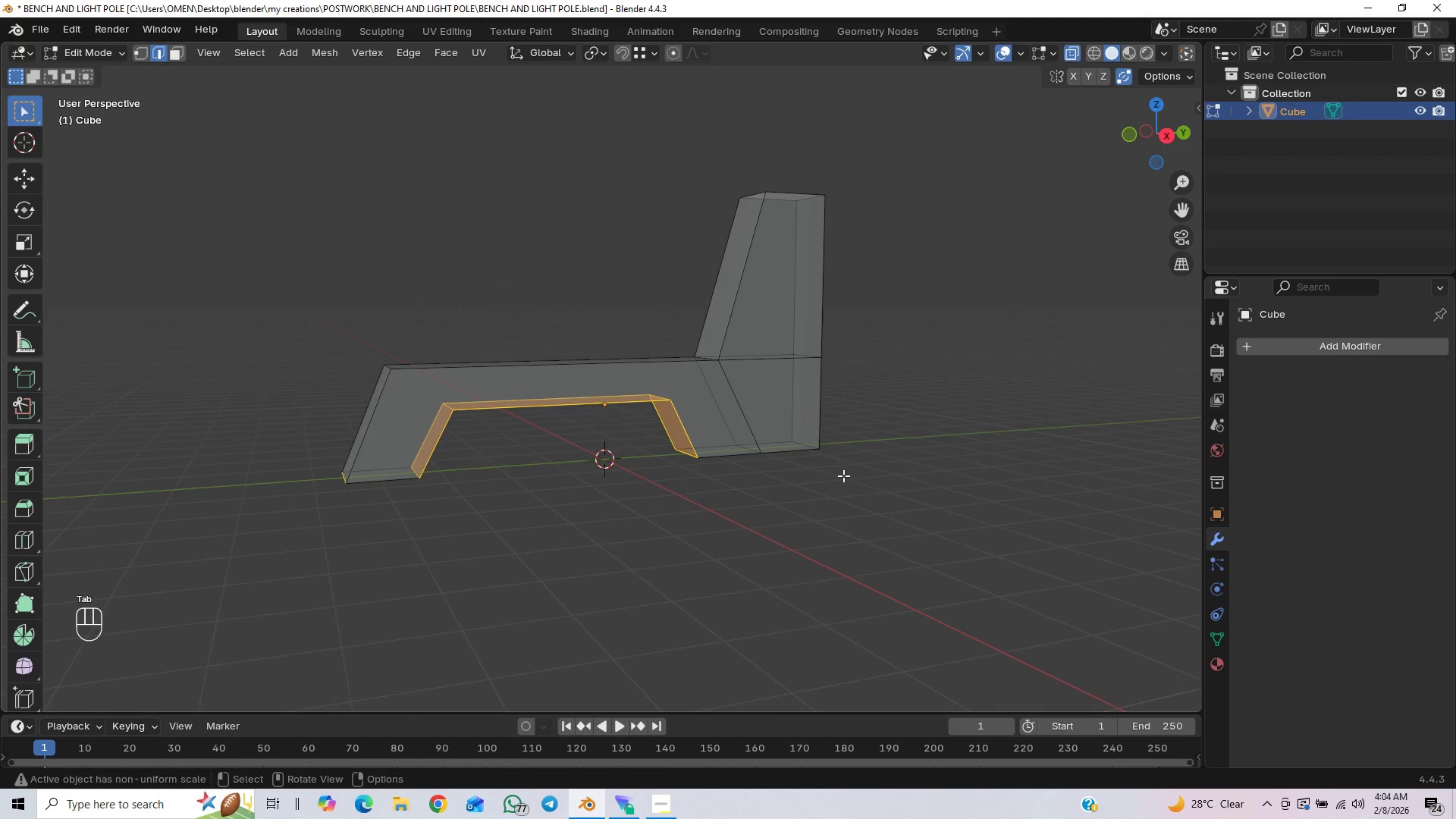 
key(PageDown)
 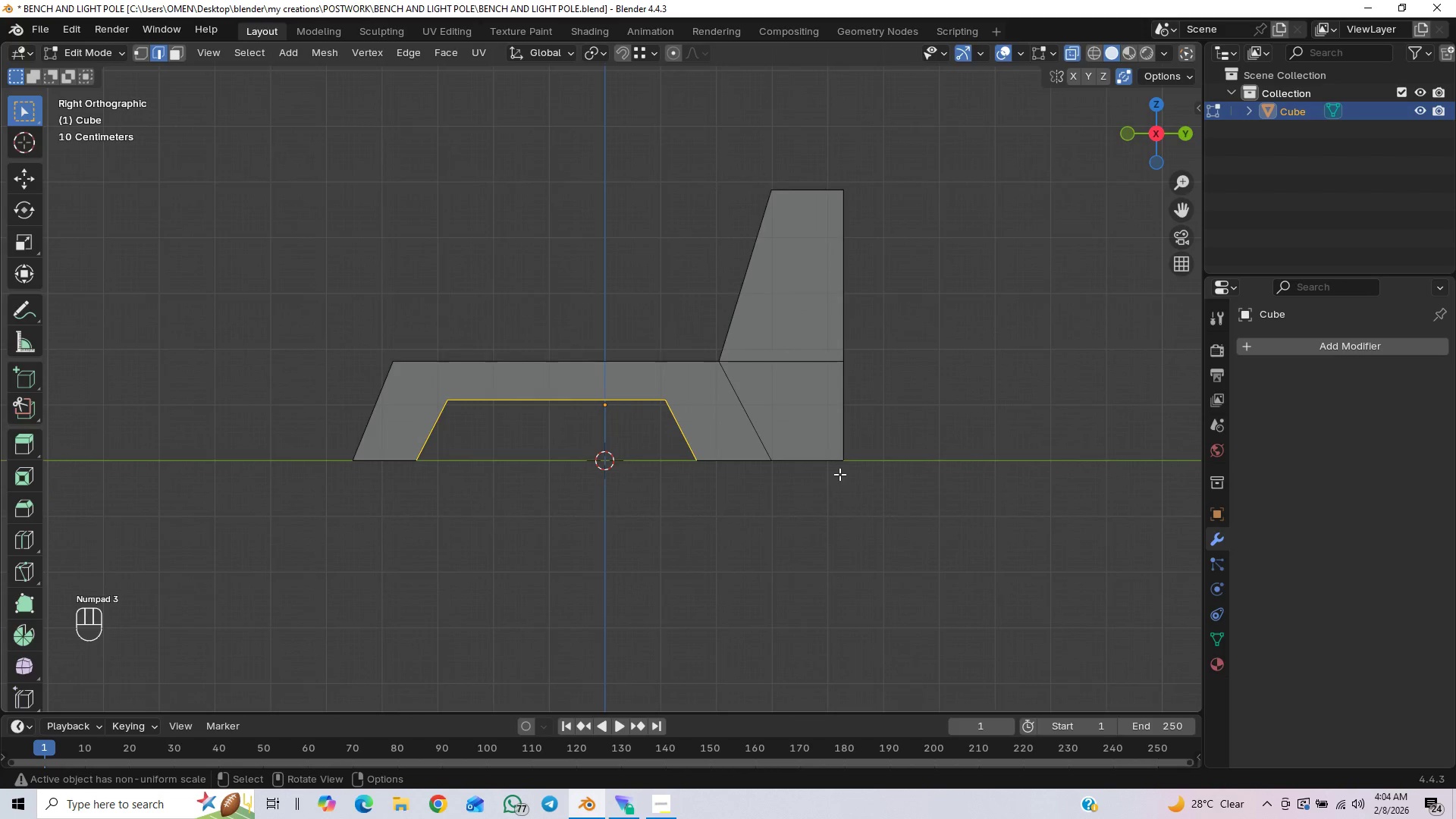 
scroll: coordinate [859, 443], scroll_direction: up, amount: 3.0
 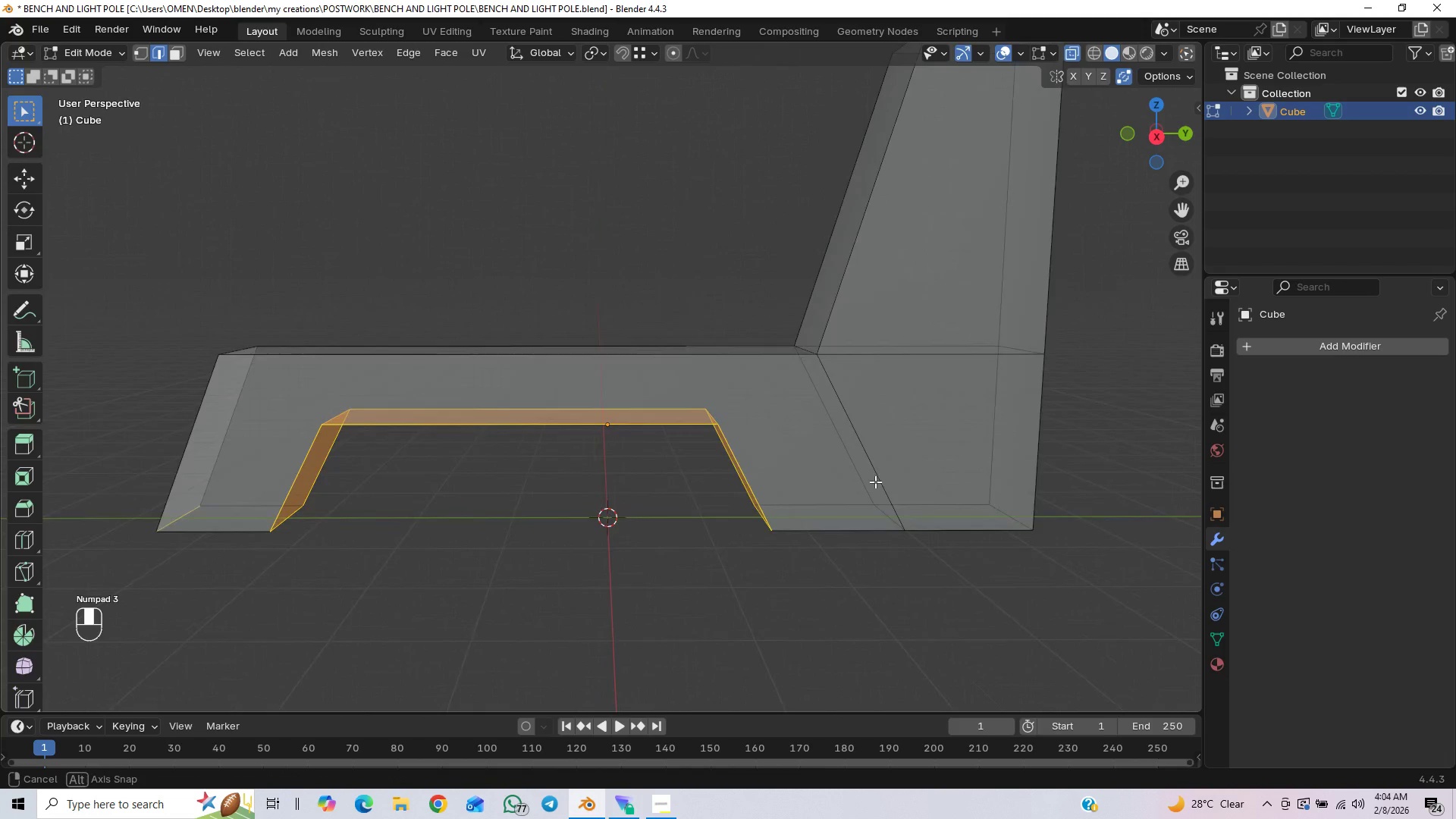 
scroll: coordinate [875, 485], scroll_direction: down, amount: 1.0
 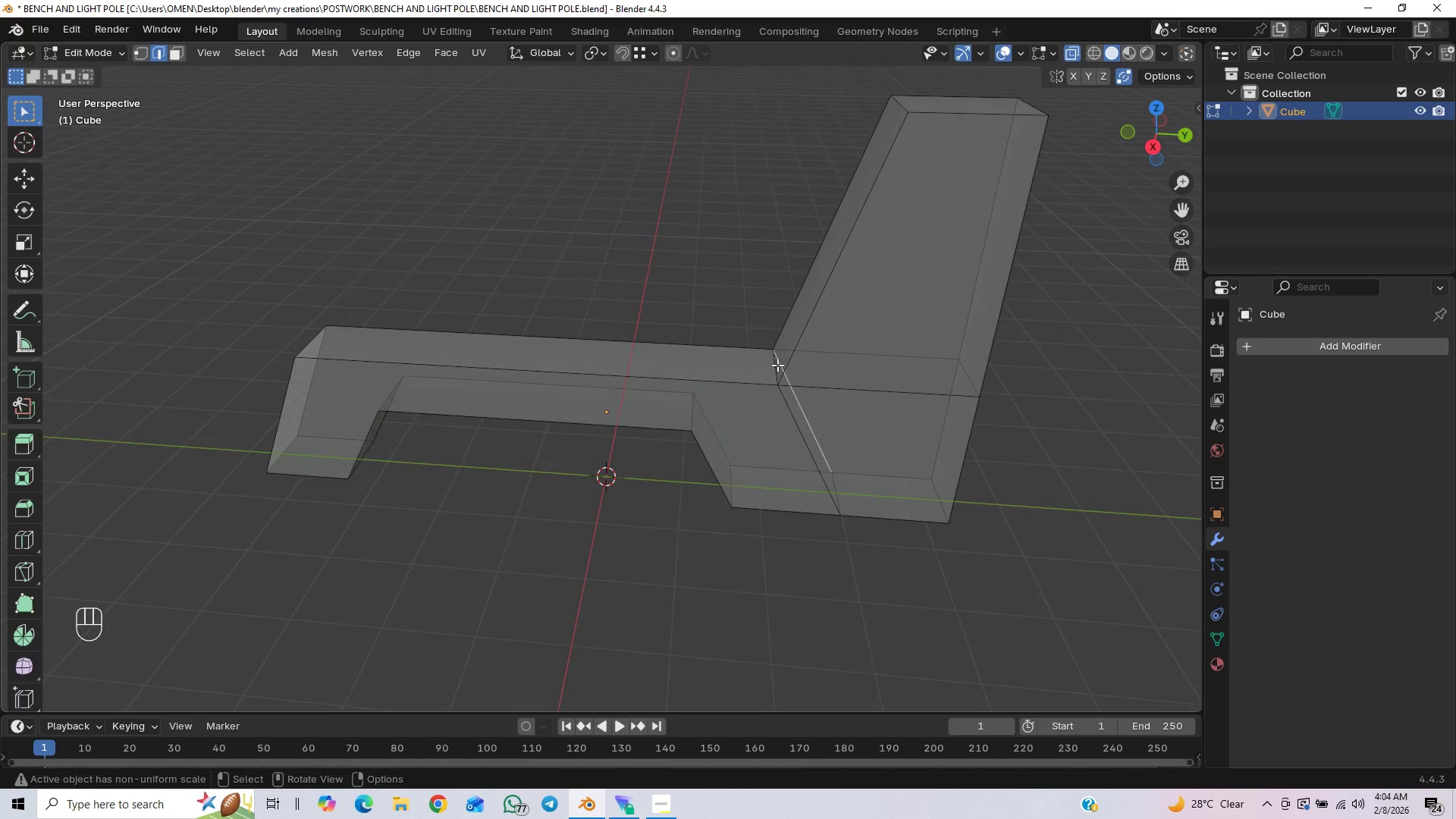 
key(2)
 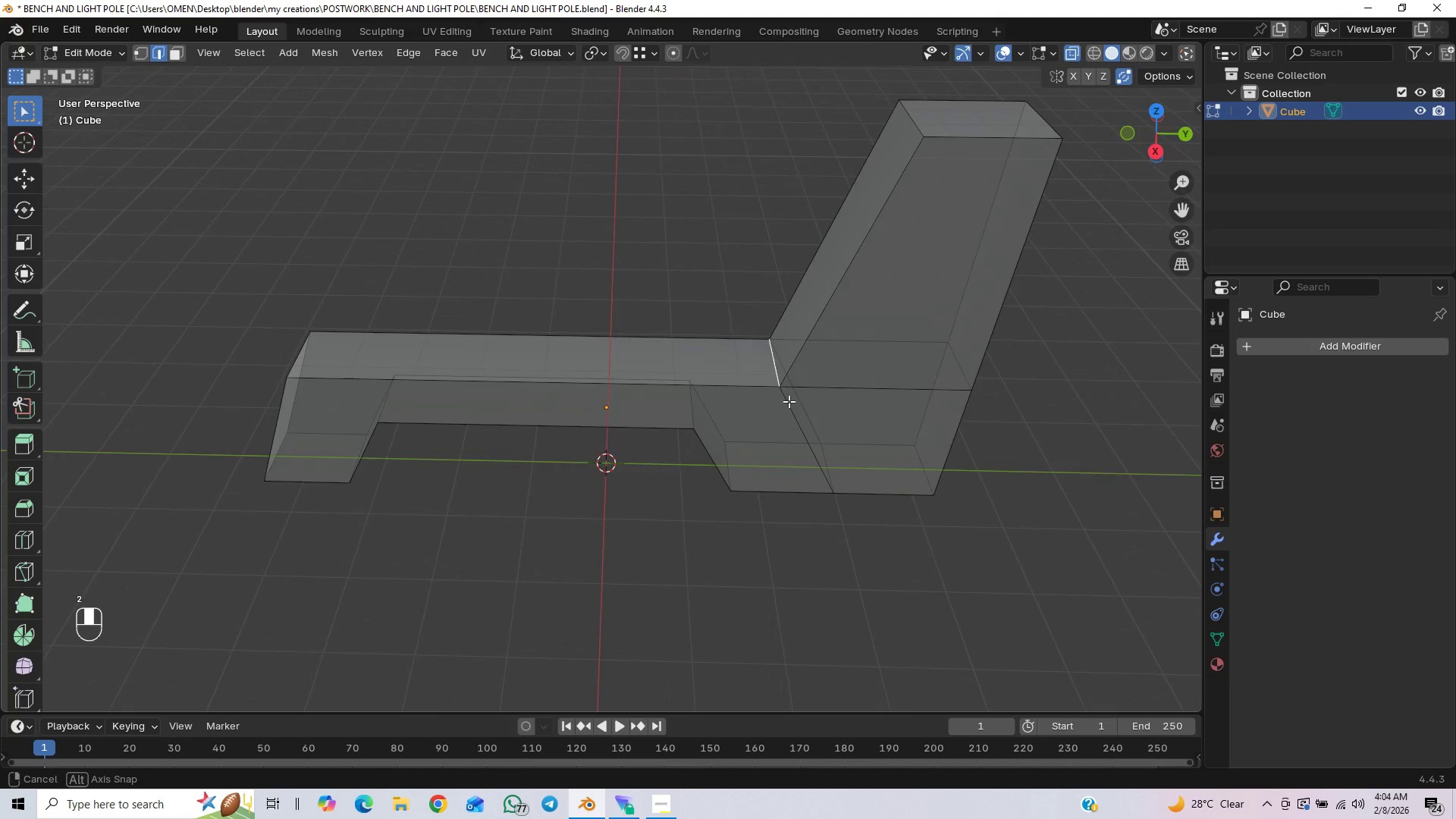 
hold_key(key=ShiftLeft, duration=1.52)
 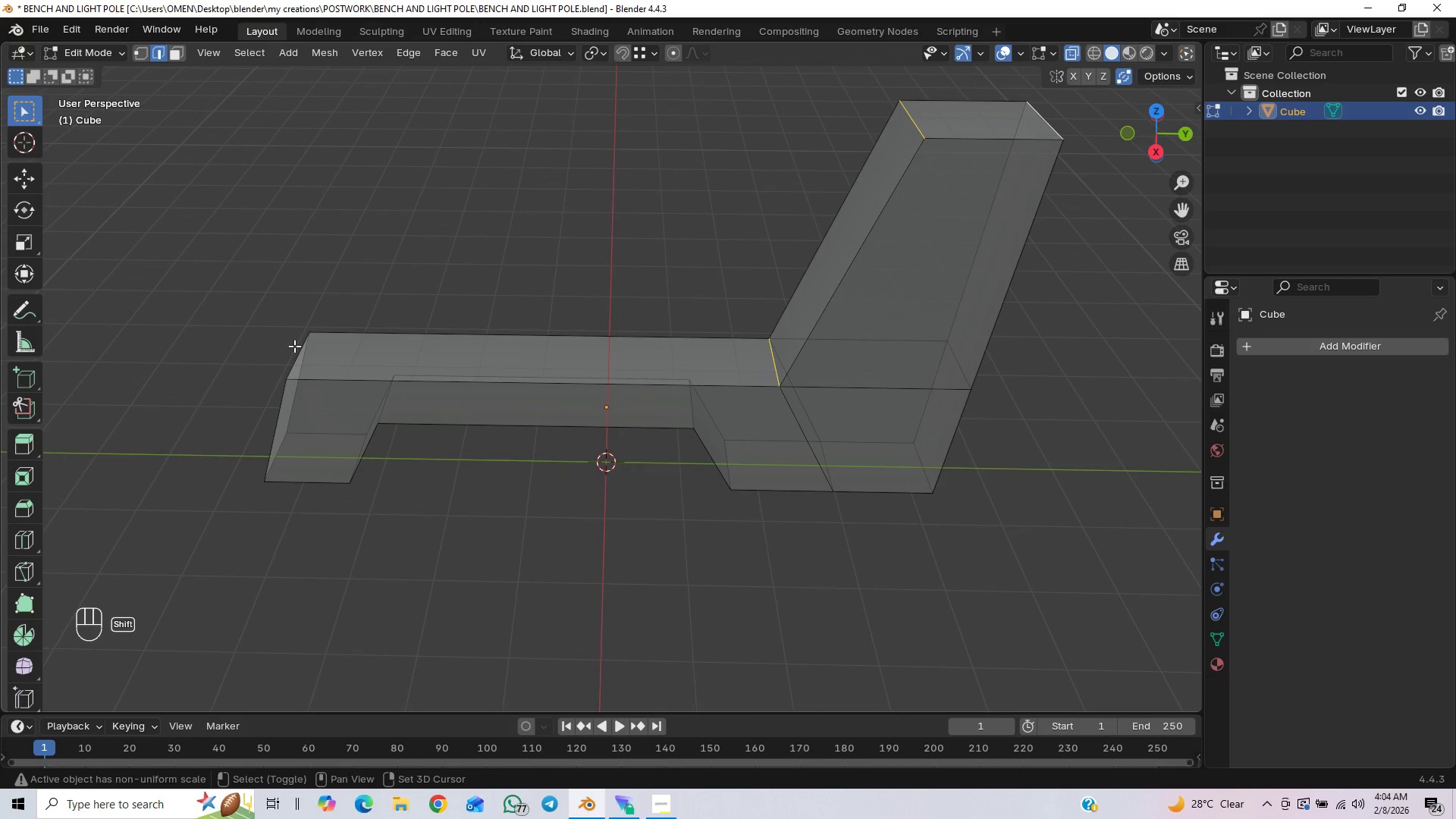 
hold_key(key=ShiftLeft, duration=1.02)
left_click([303, 353])
 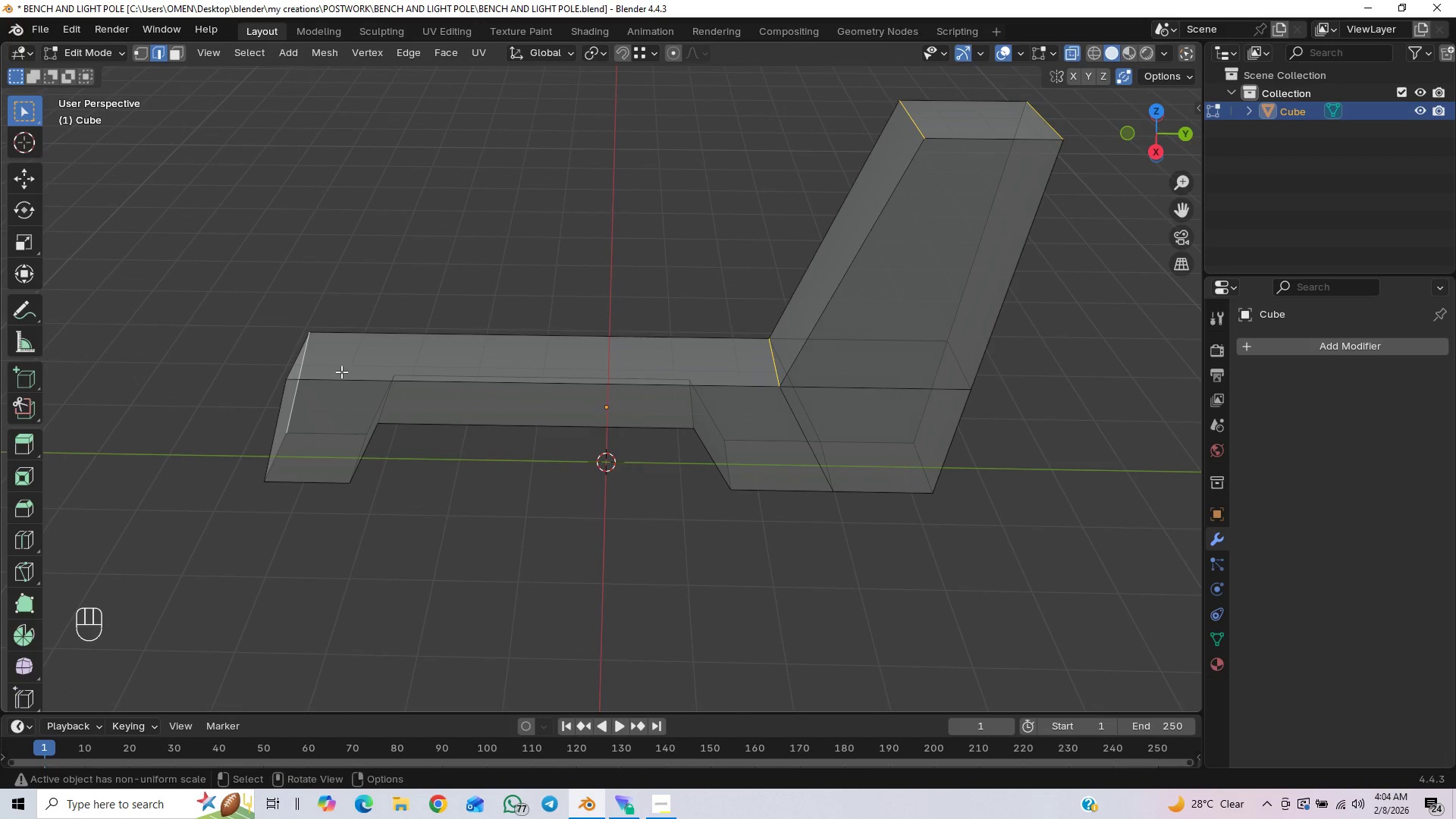 
hold_key(key=ShiftLeft, duration=1.61)
 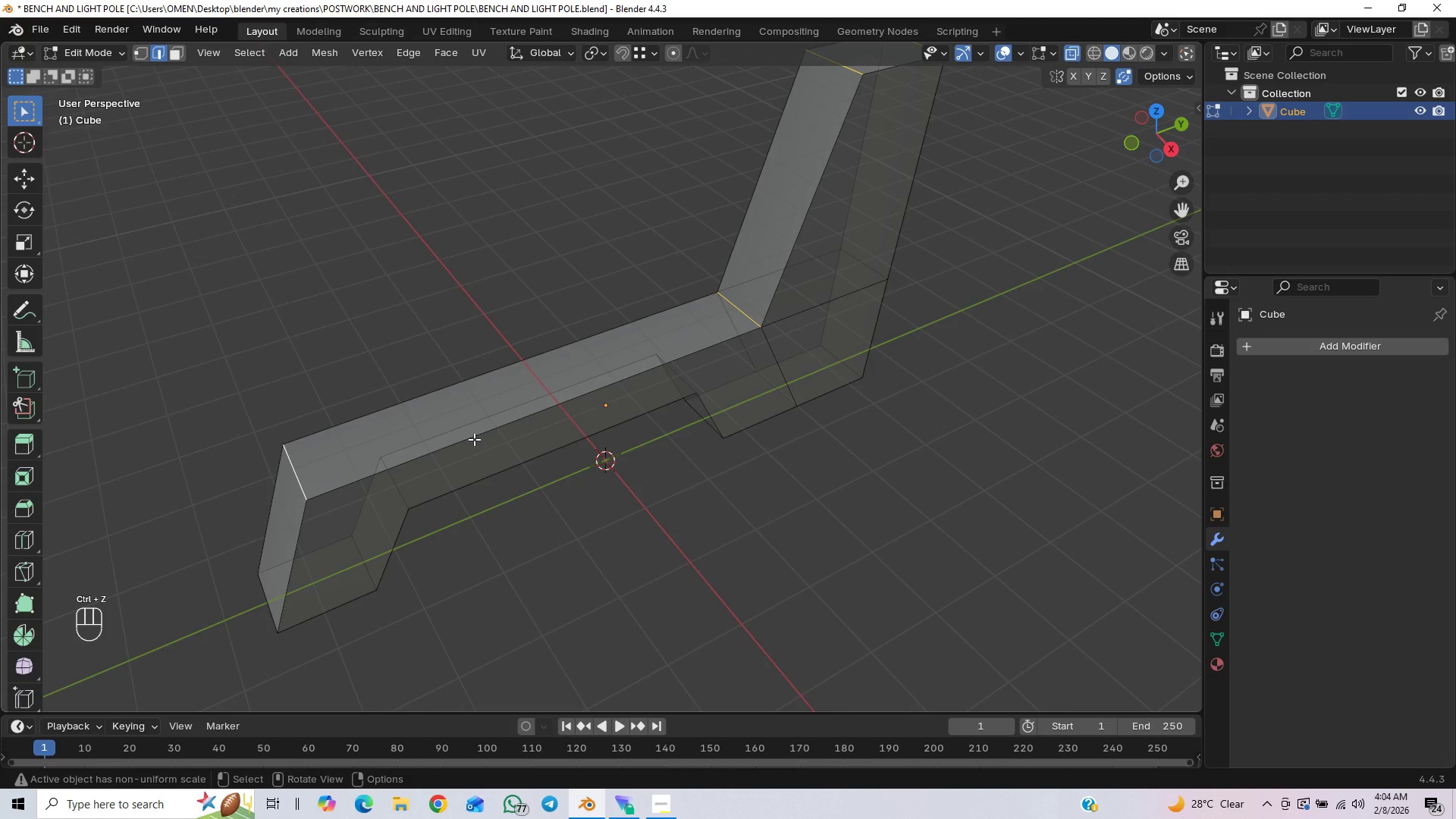 
key(Control+Z)
 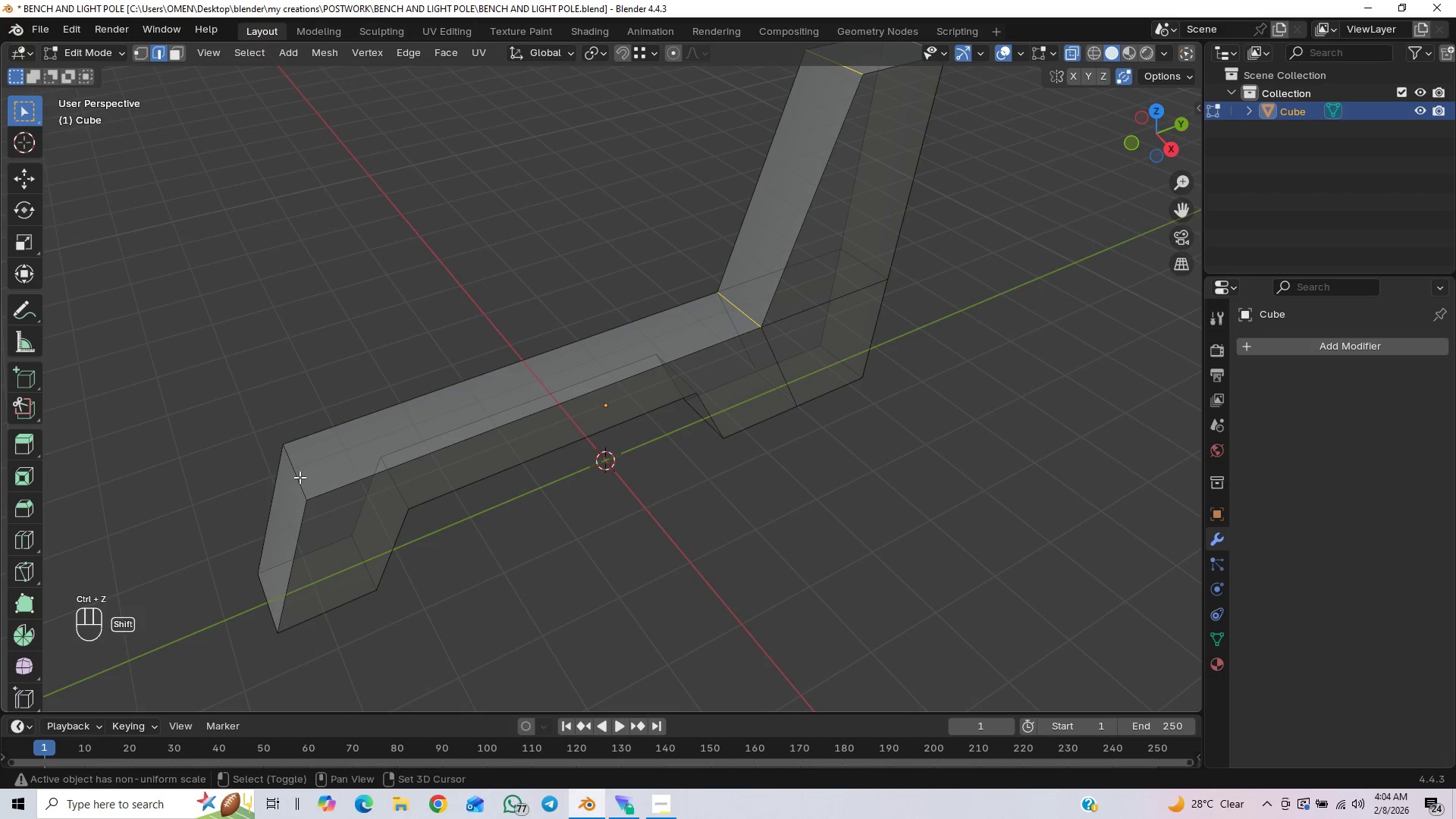 
hold_key(key=ShiftLeft, duration=0.33)
 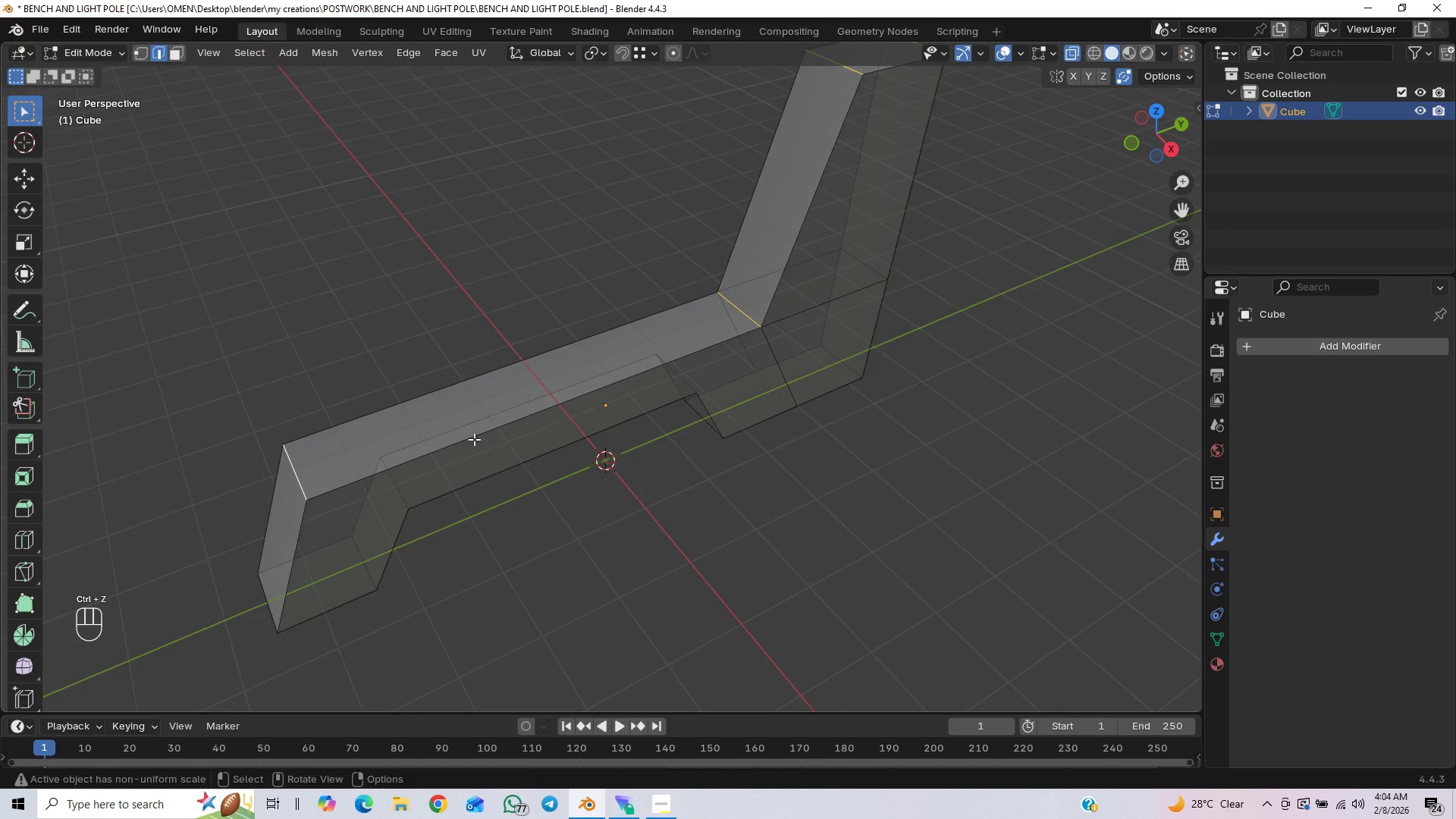 
hold_key(key=ControlLeft, duration=1.5)
 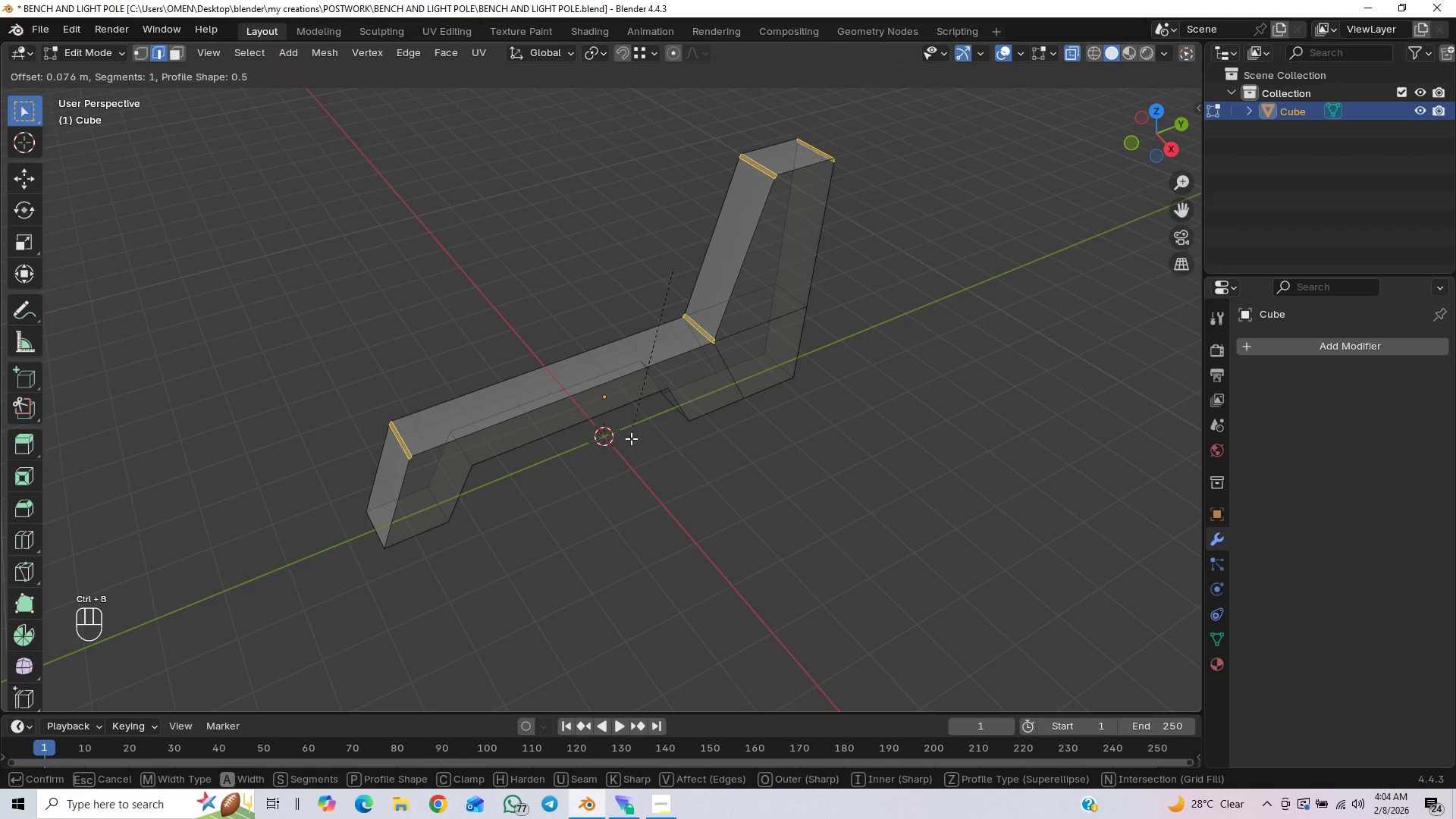 
scroll: coordinate [477, 441], scroll_direction: down, amount: 2.0
 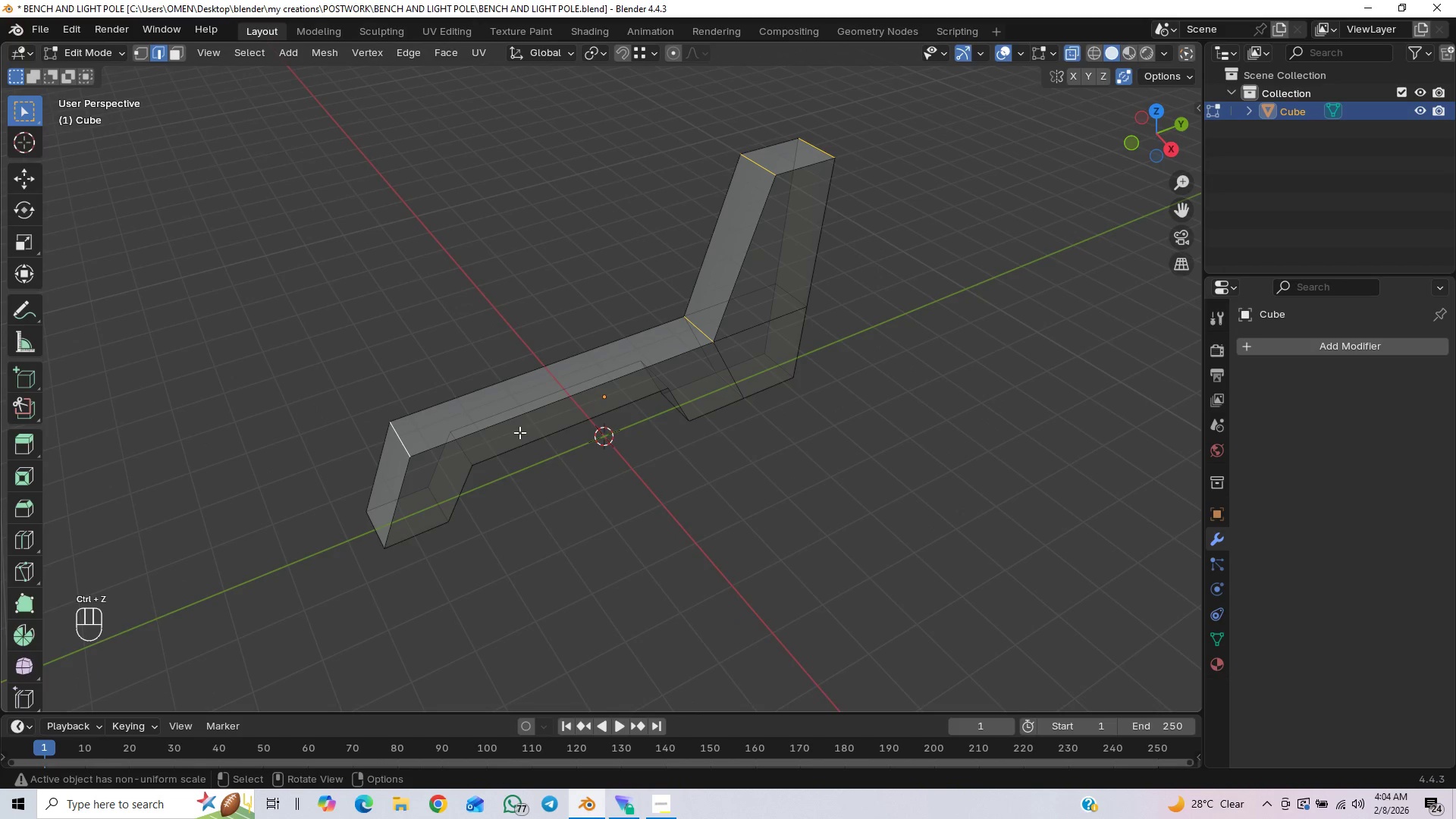 
key(Control+B)
 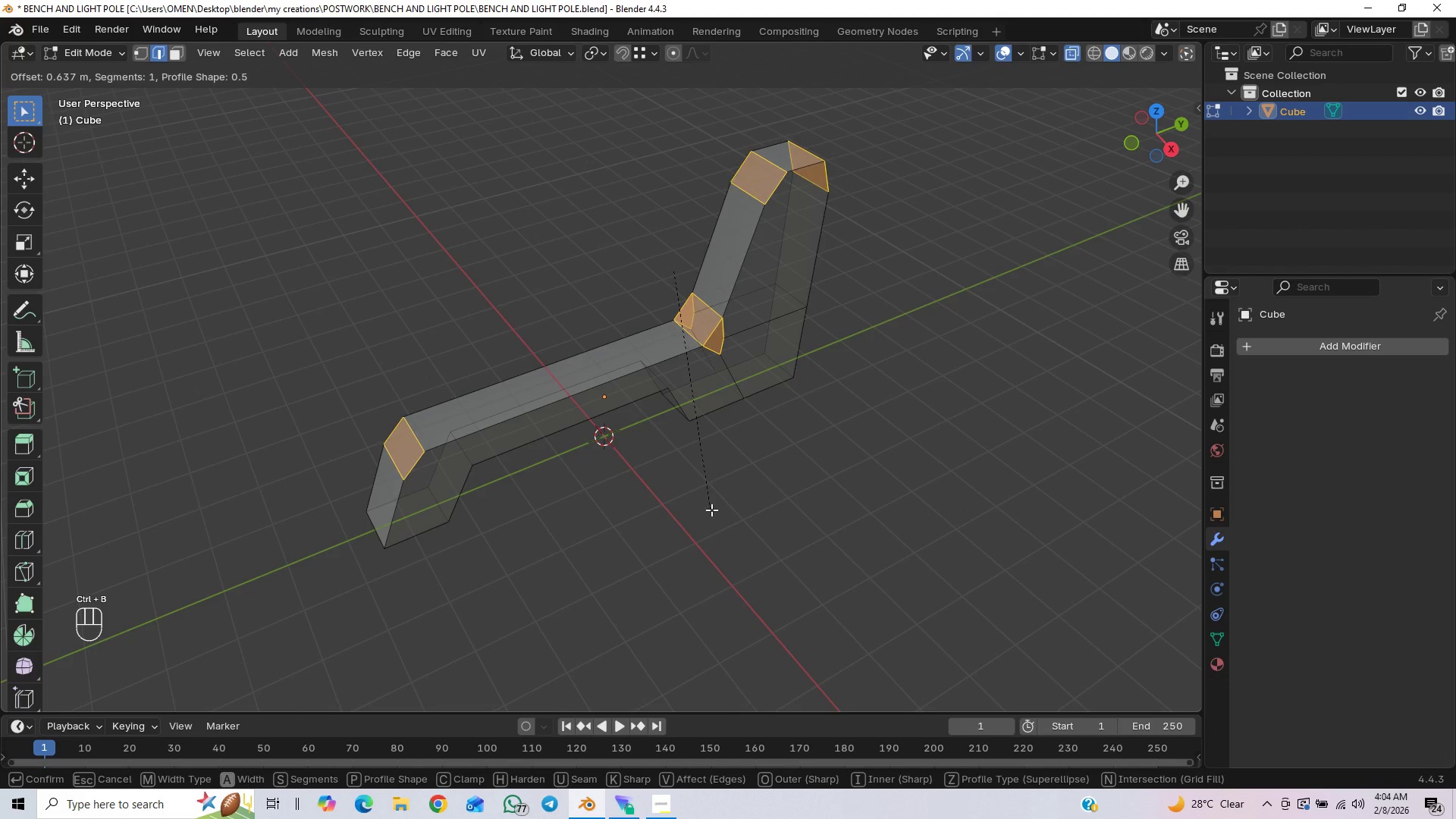 
scroll: coordinate [725, 516], scroll_direction: up, amount: 4.0
 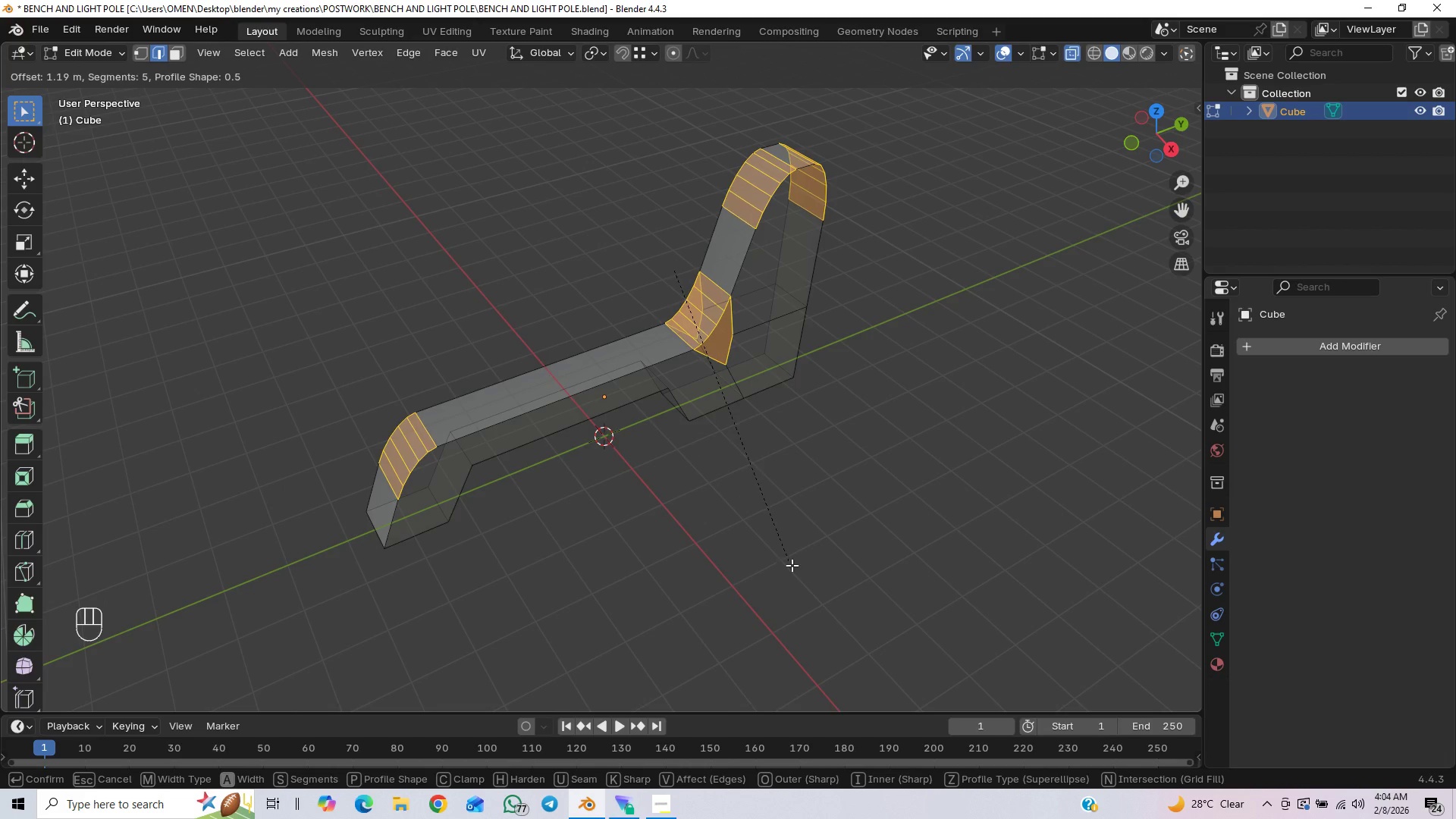 
wait(7.06)
 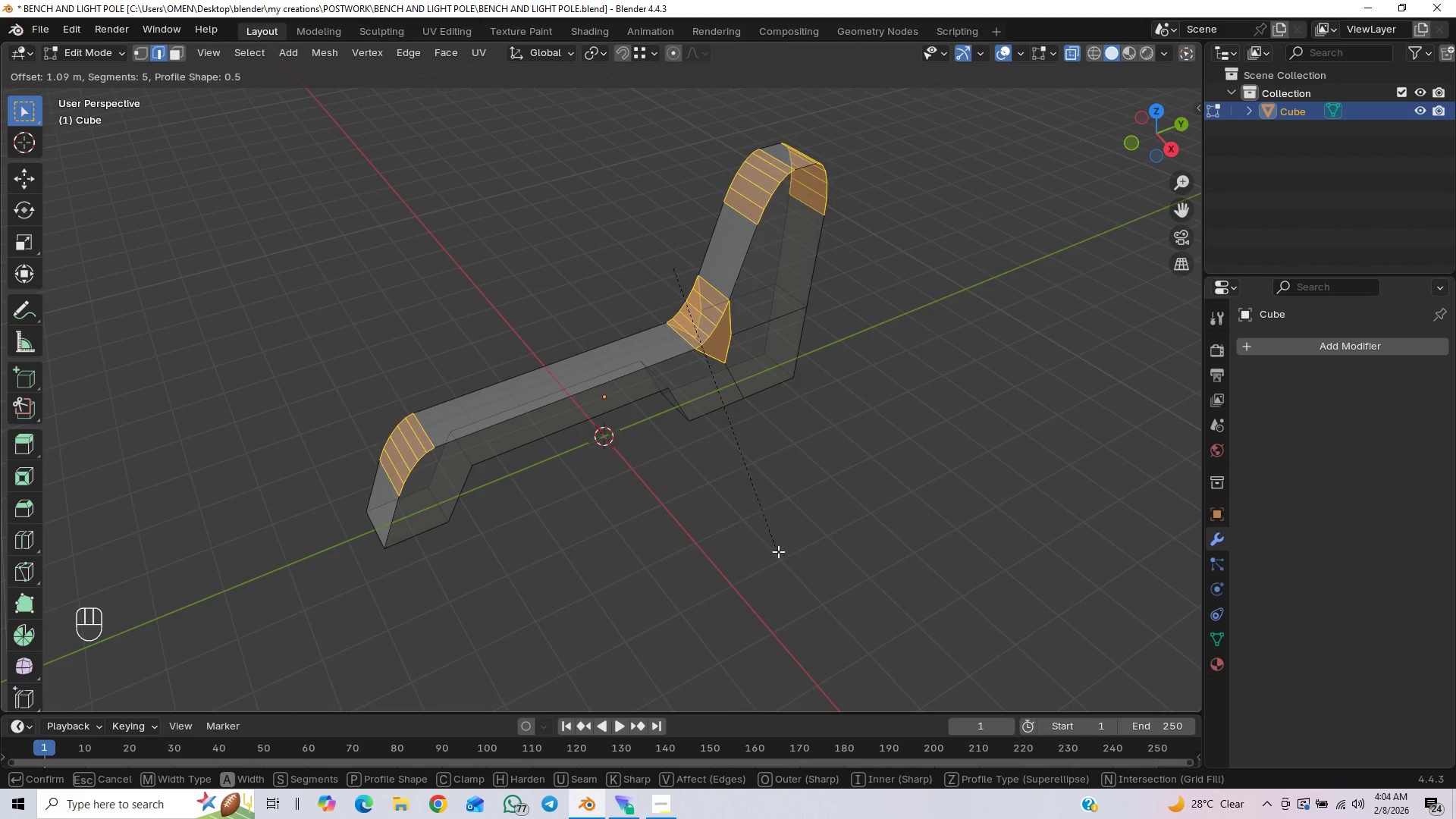 
left_click([802, 576])
 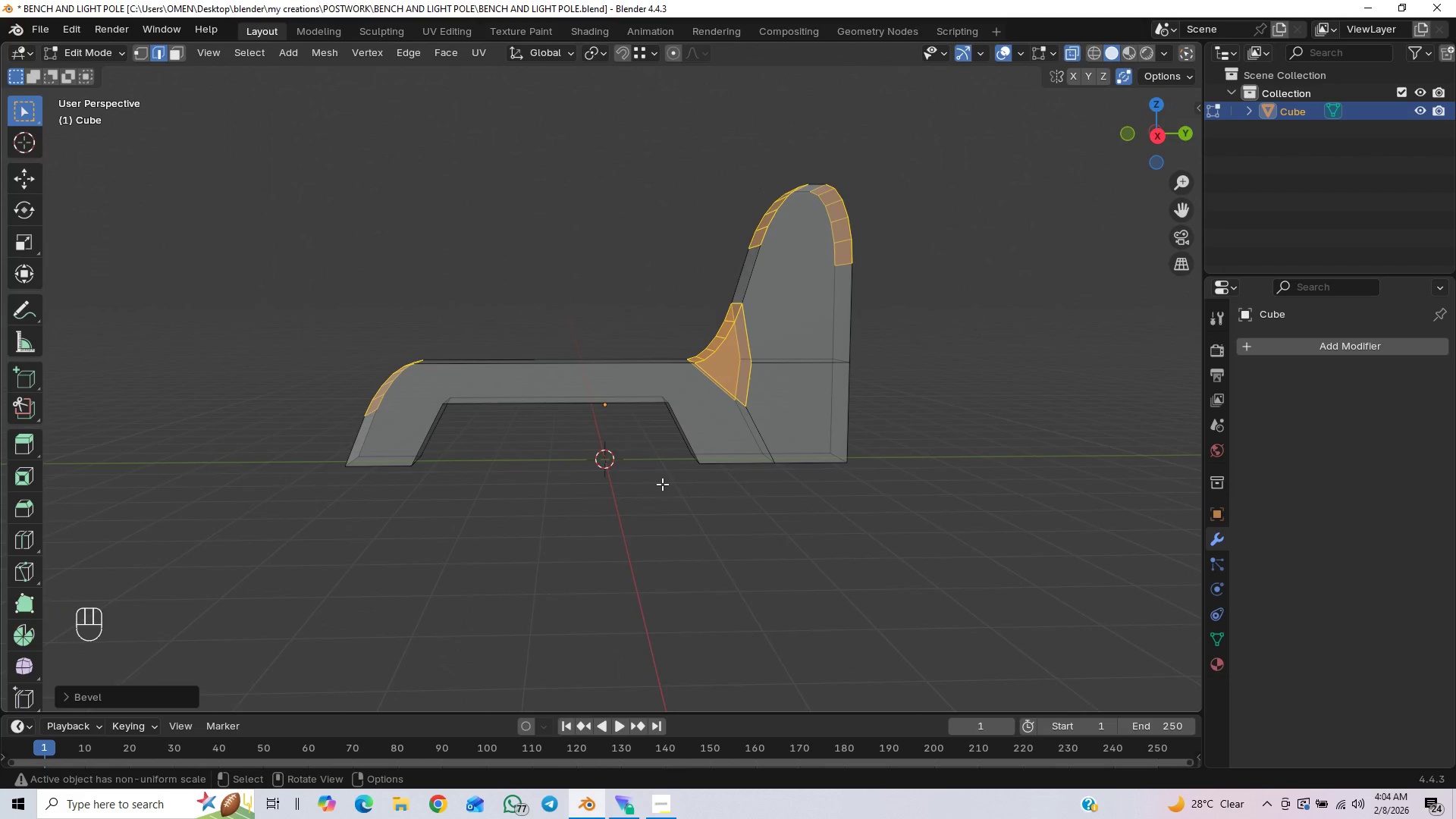 
key(PageDown)
 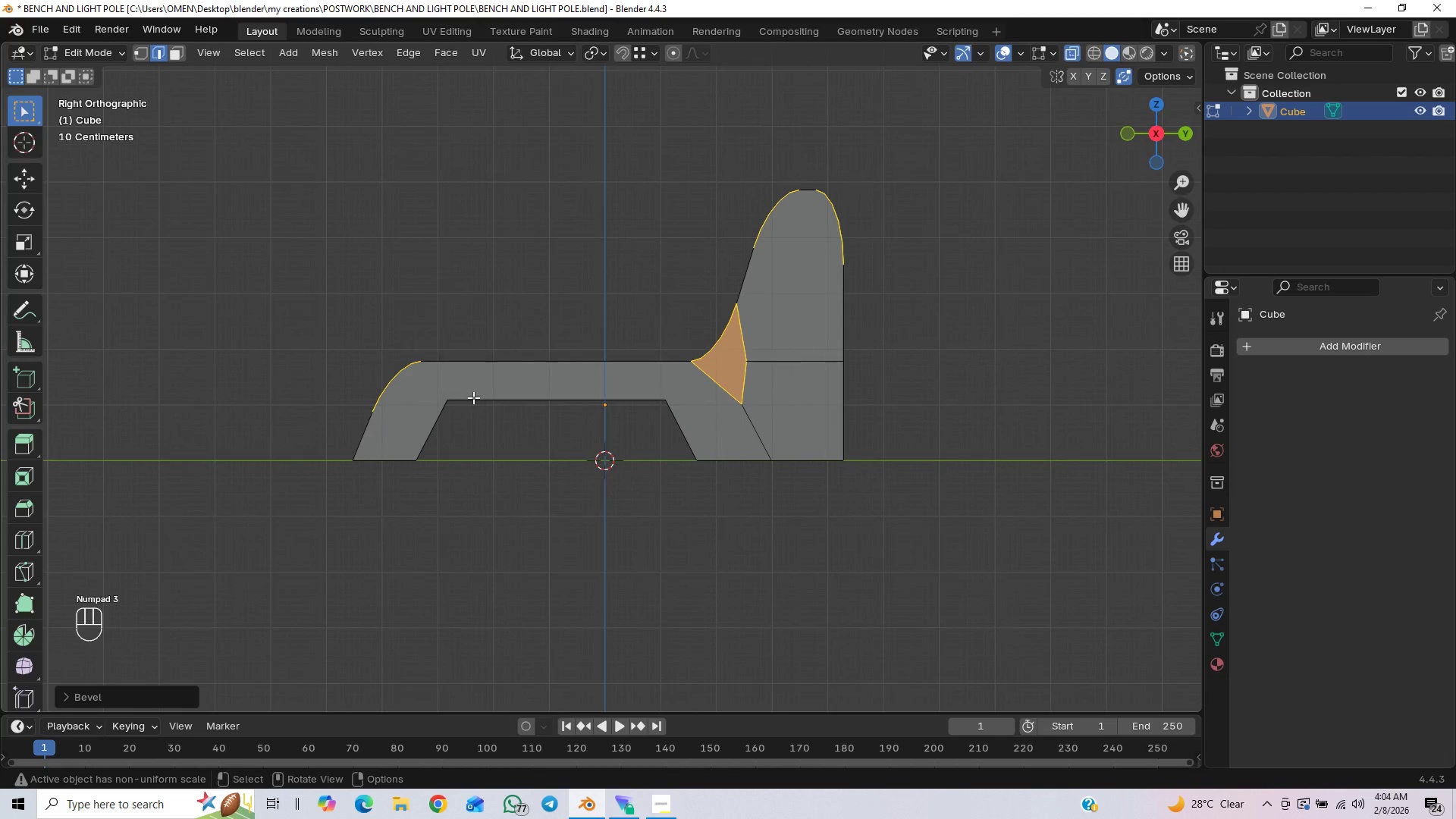 
key(Control+S)
 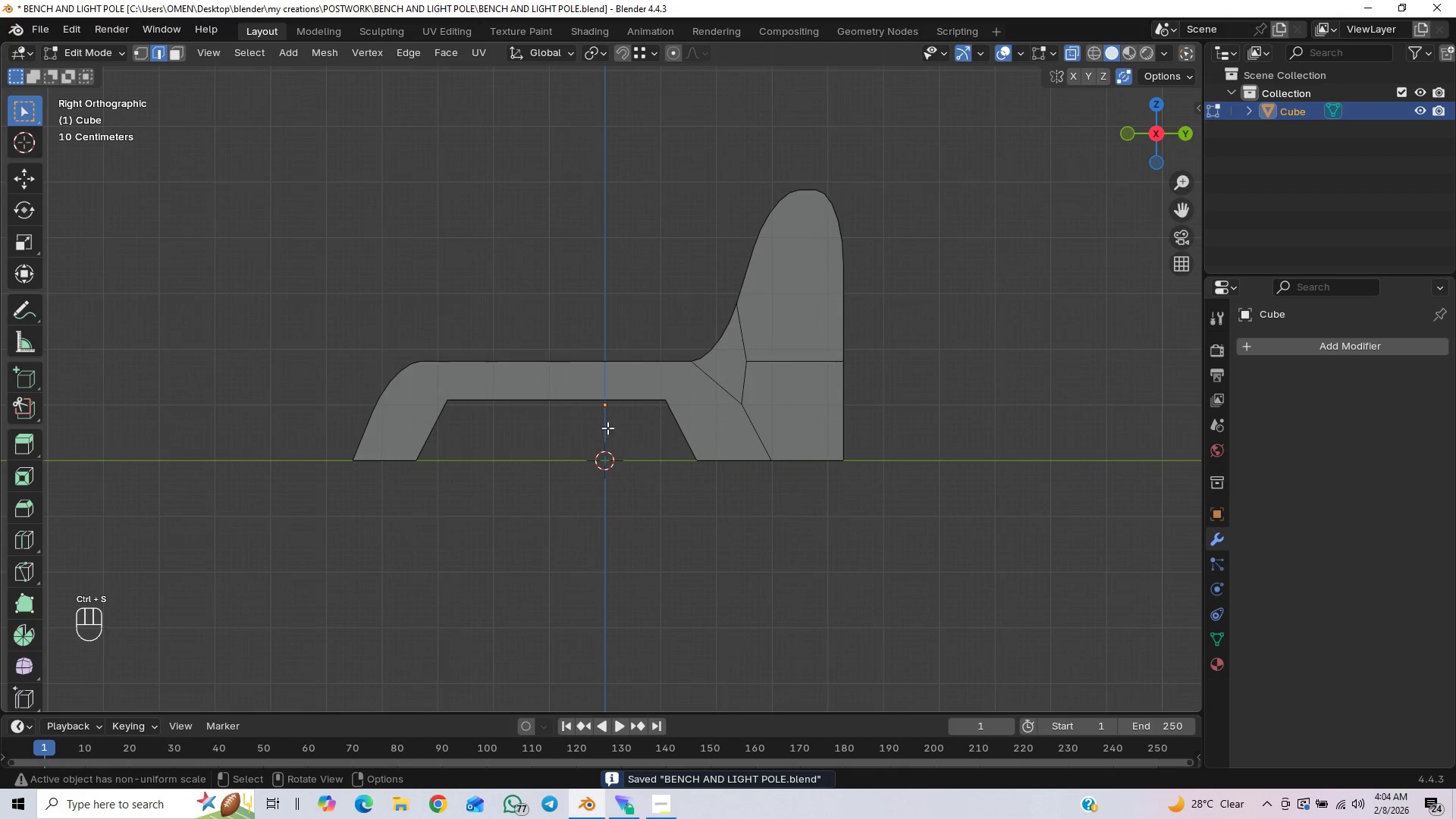 
scroll: coordinate [716, 362], scroll_direction: up, amount: 4.0
 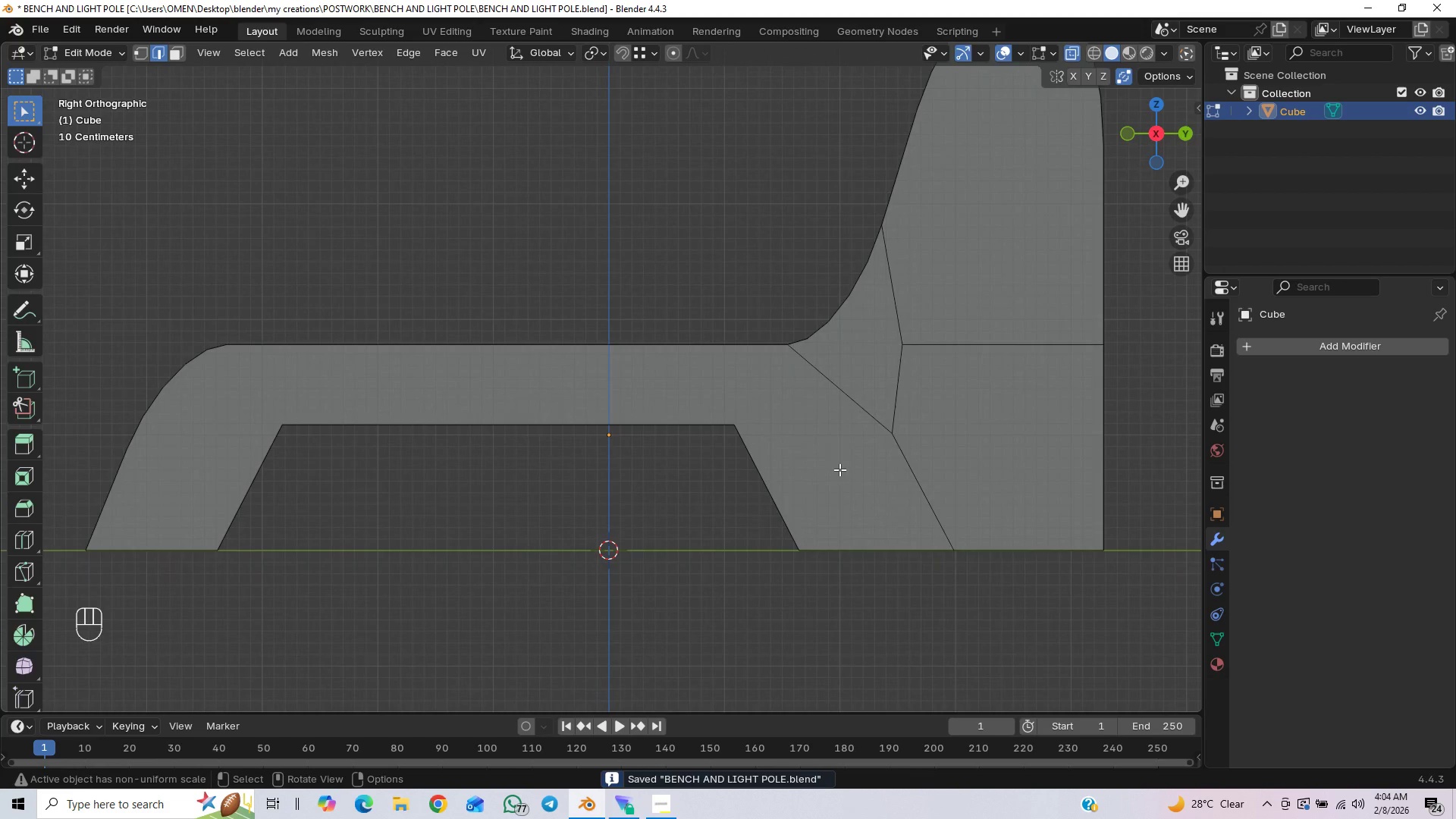 
hold_key(key=ShiftLeft, duration=0.48)
 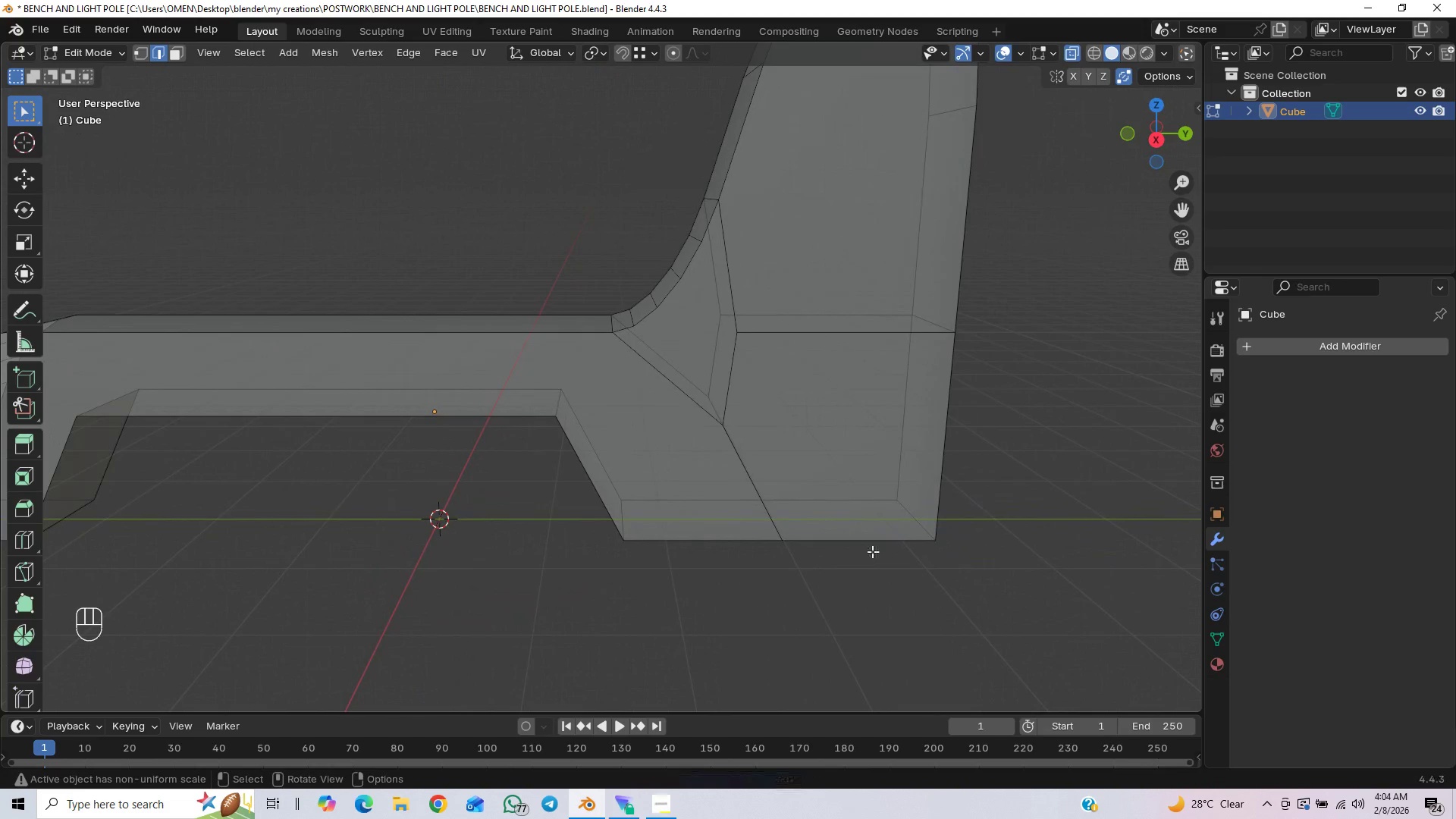 
hold_key(key=ShiftLeft, duration=0.34)
 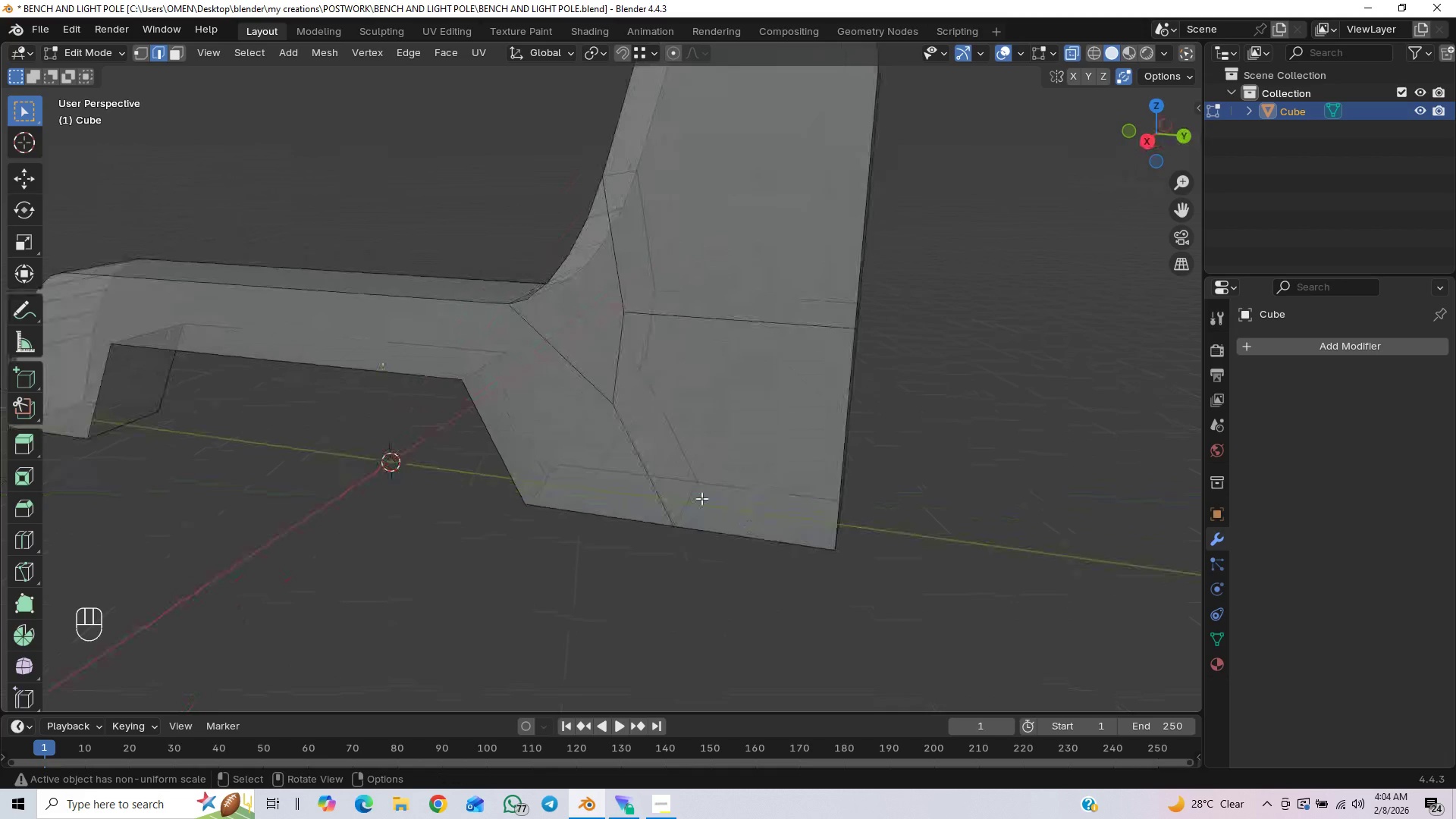 
left_click([685, 499])
 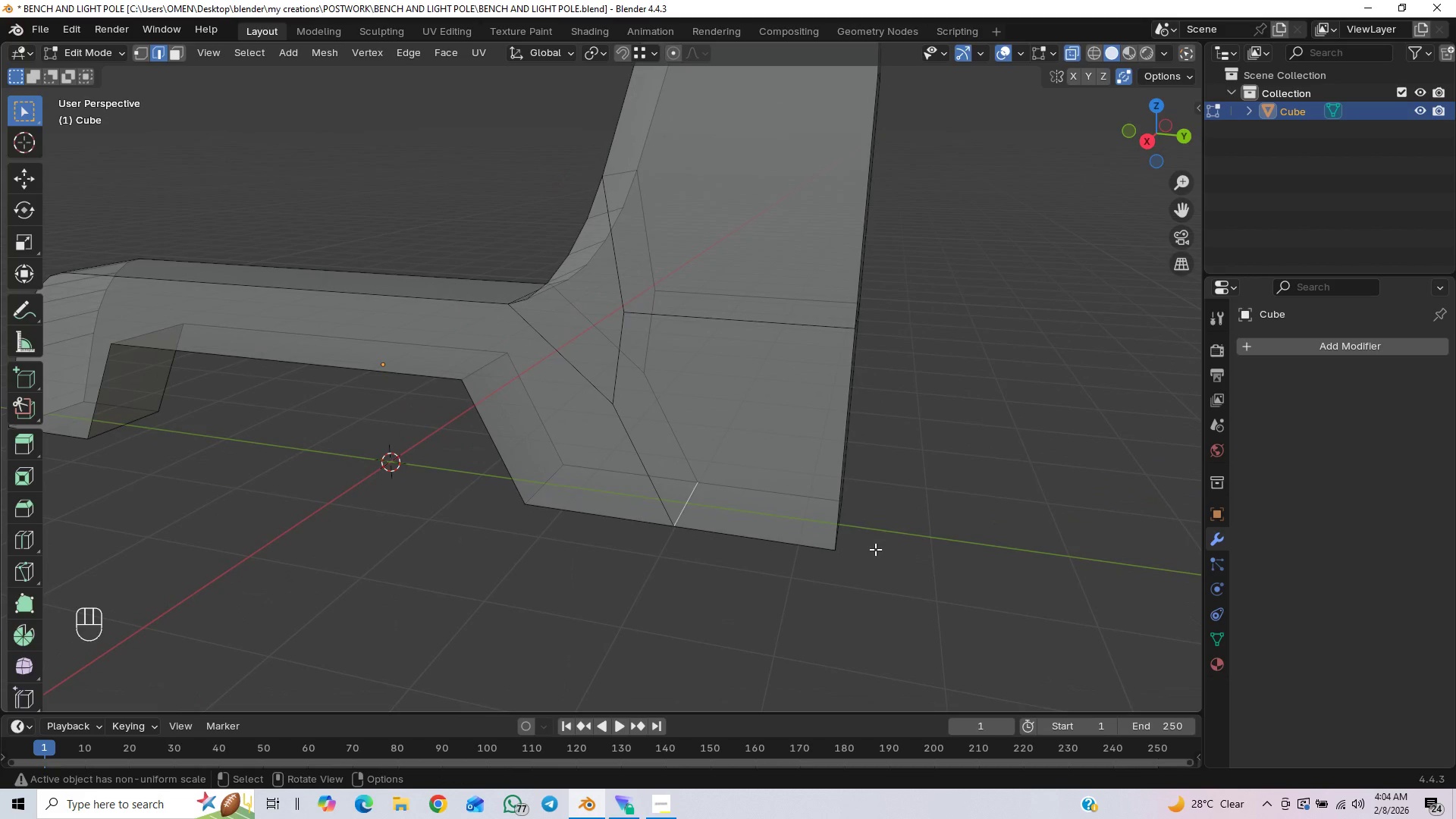 
type(2gy)
 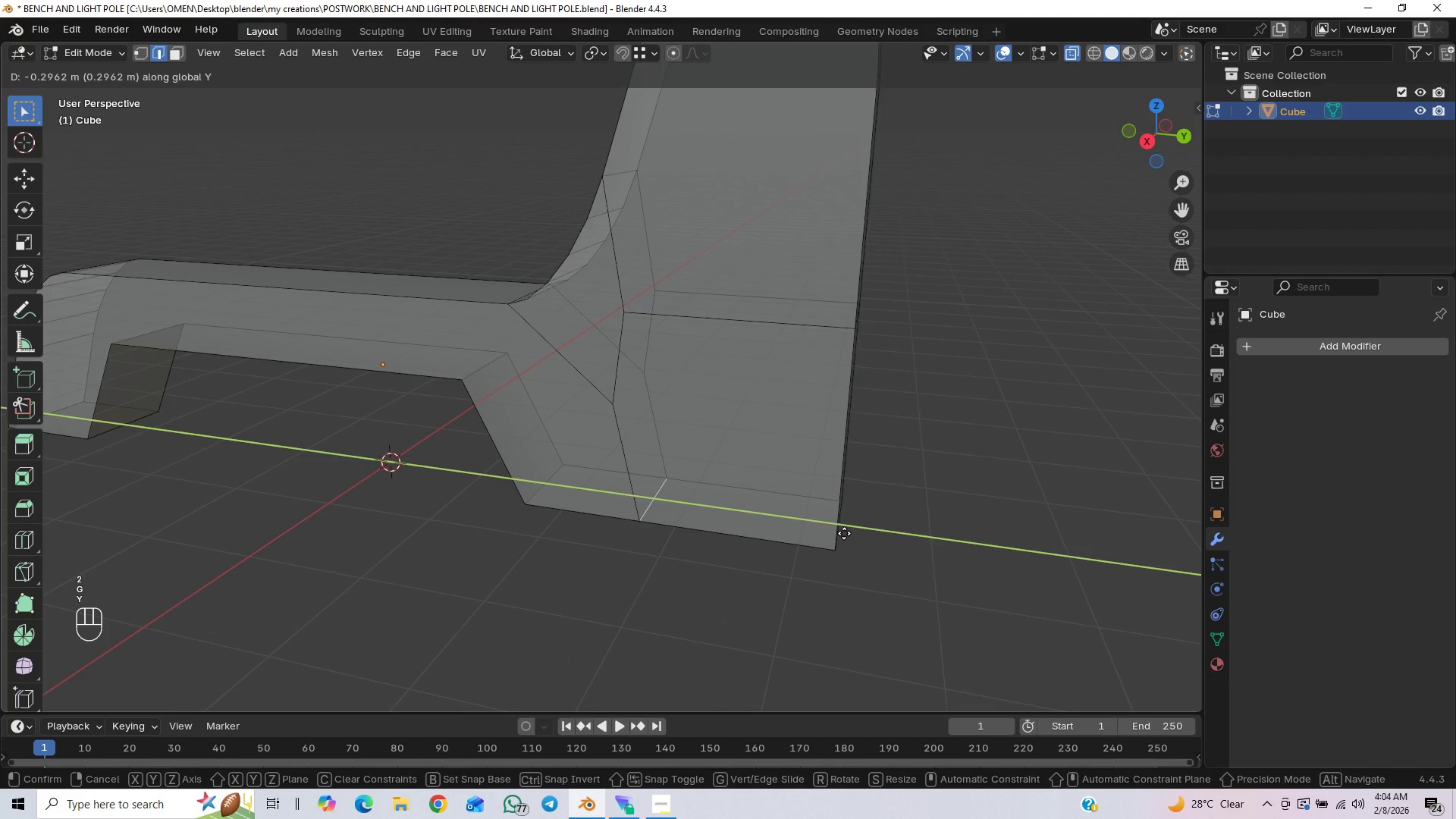 
hold_key(key=ControlLeft, duration=0.67)
left_click([844, 538])
 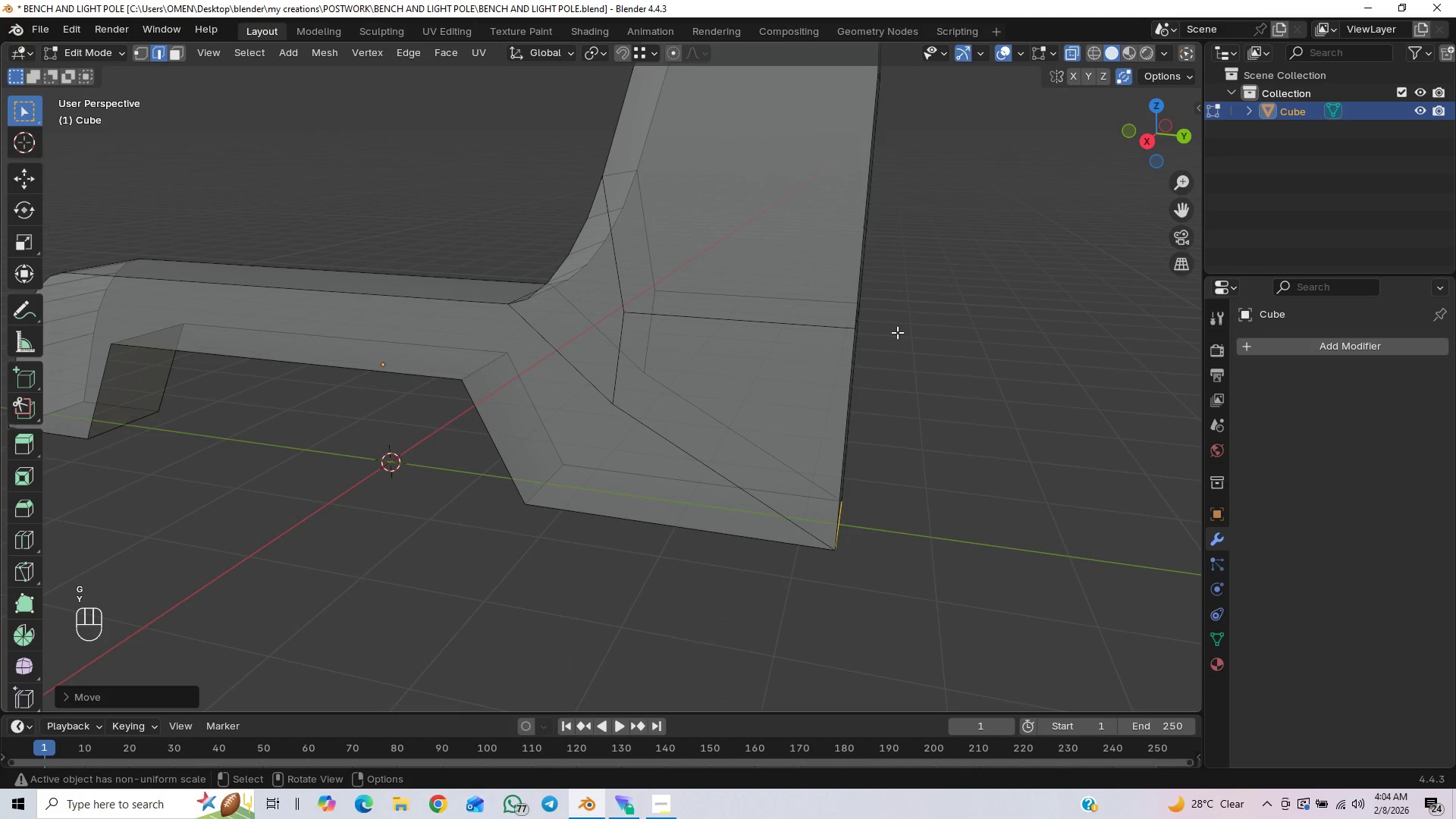 
scroll: coordinate [908, 344], scroll_direction: down, amount: 1.0
 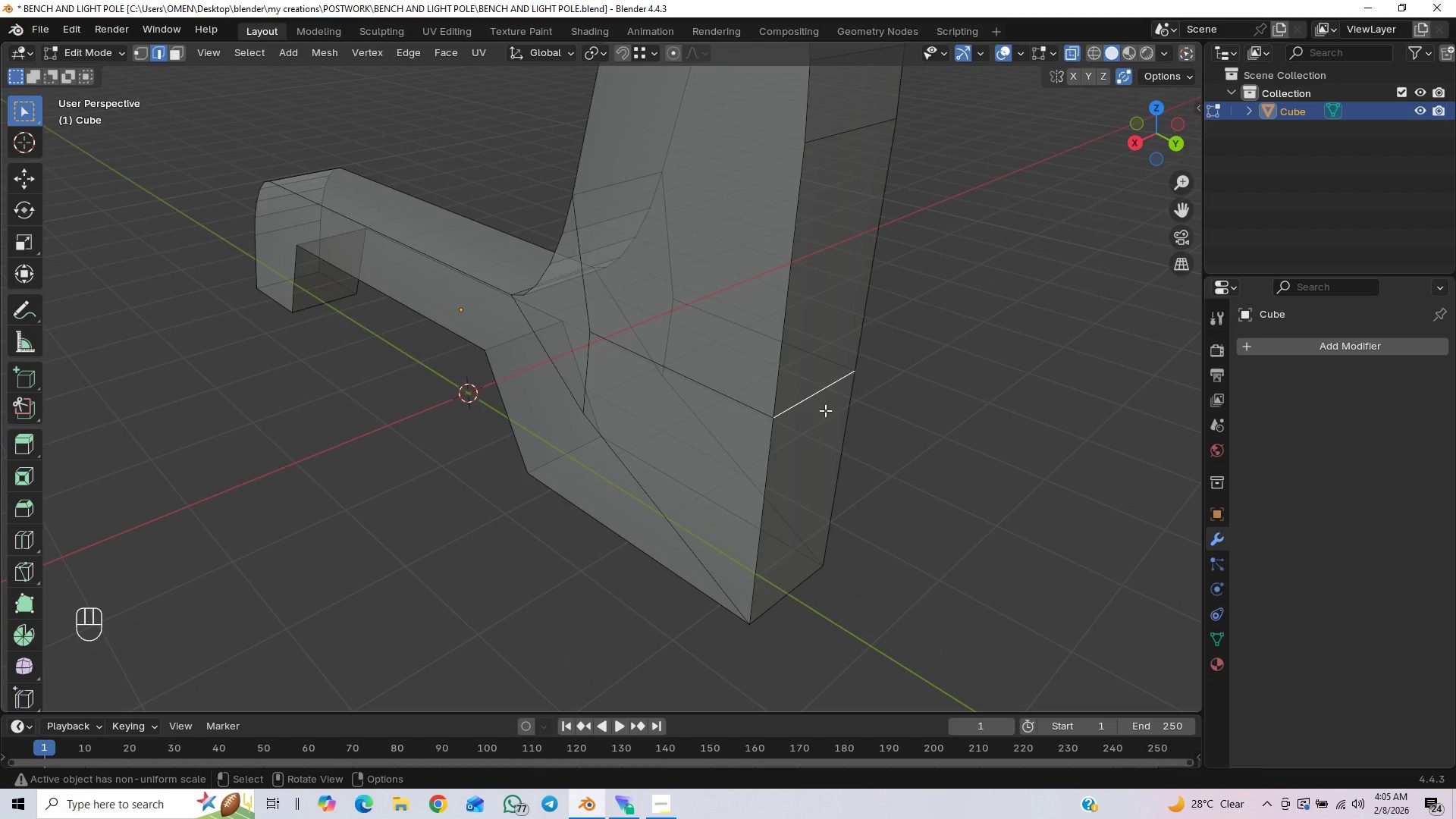 
type(gz)
 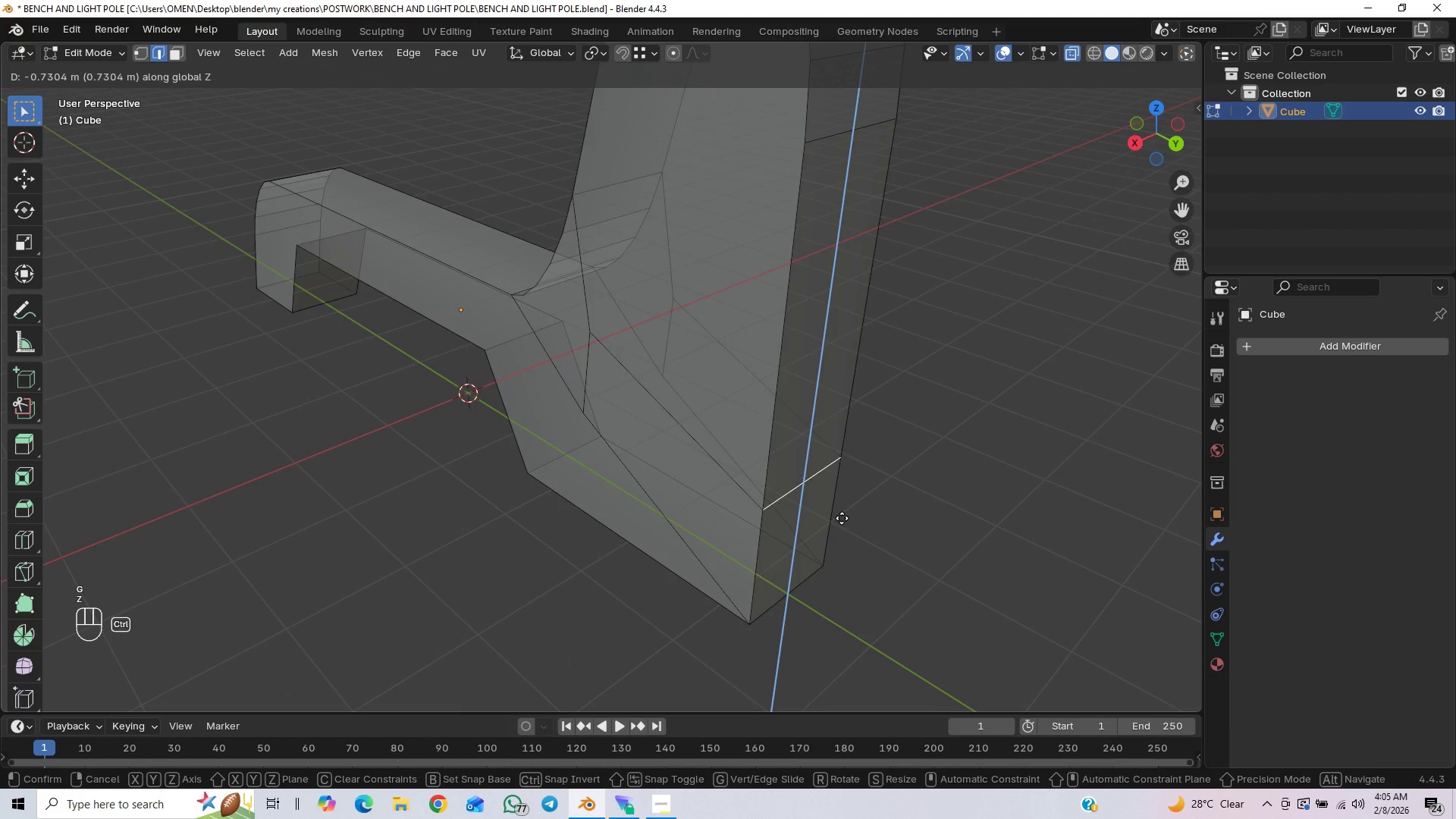 
hold_key(key=ControlLeft, duration=0.88)
left_click([827, 573])
 